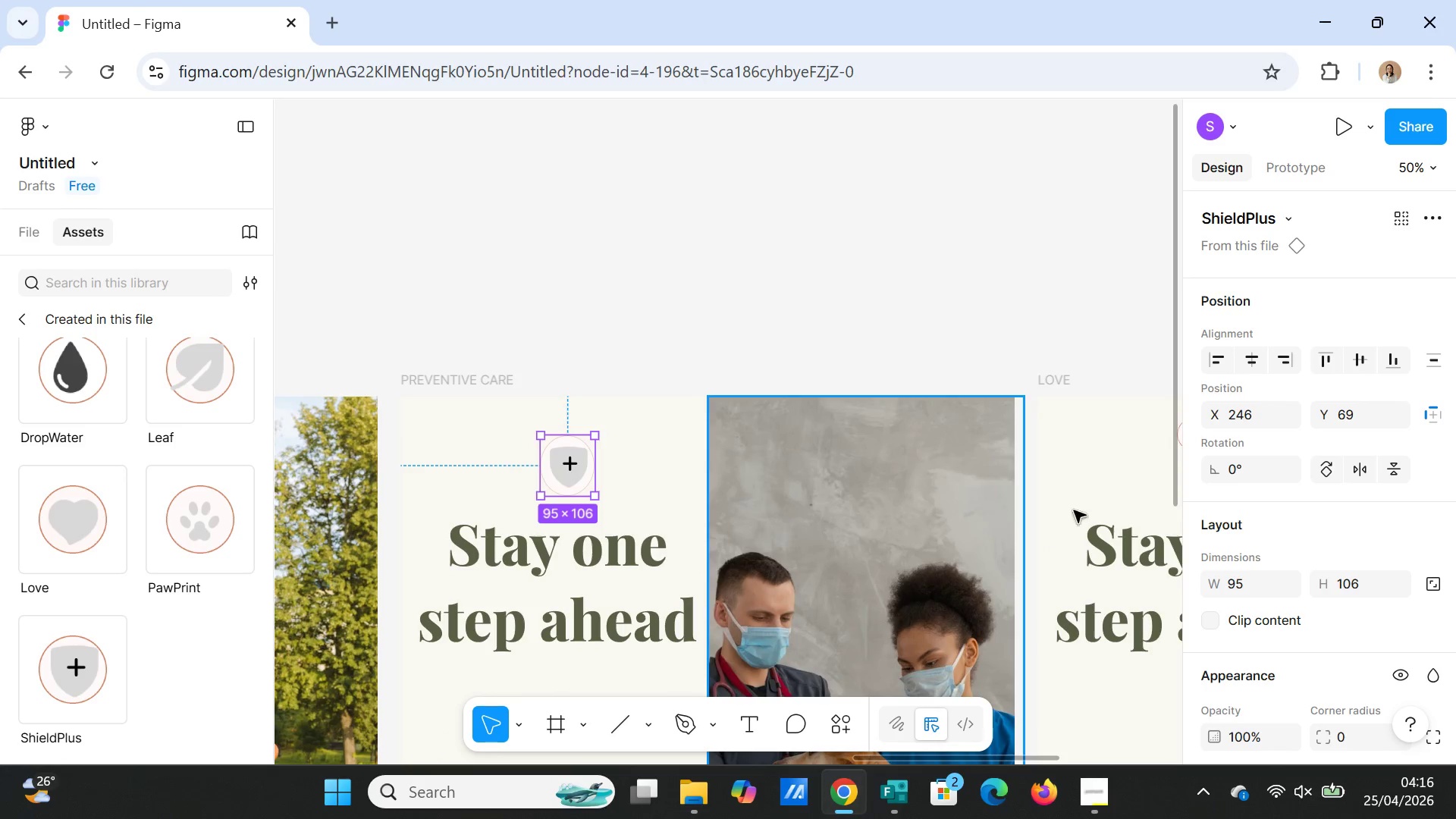 
scroll: coordinate [1308, 576], scroll_direction: down, amount: 2.0
 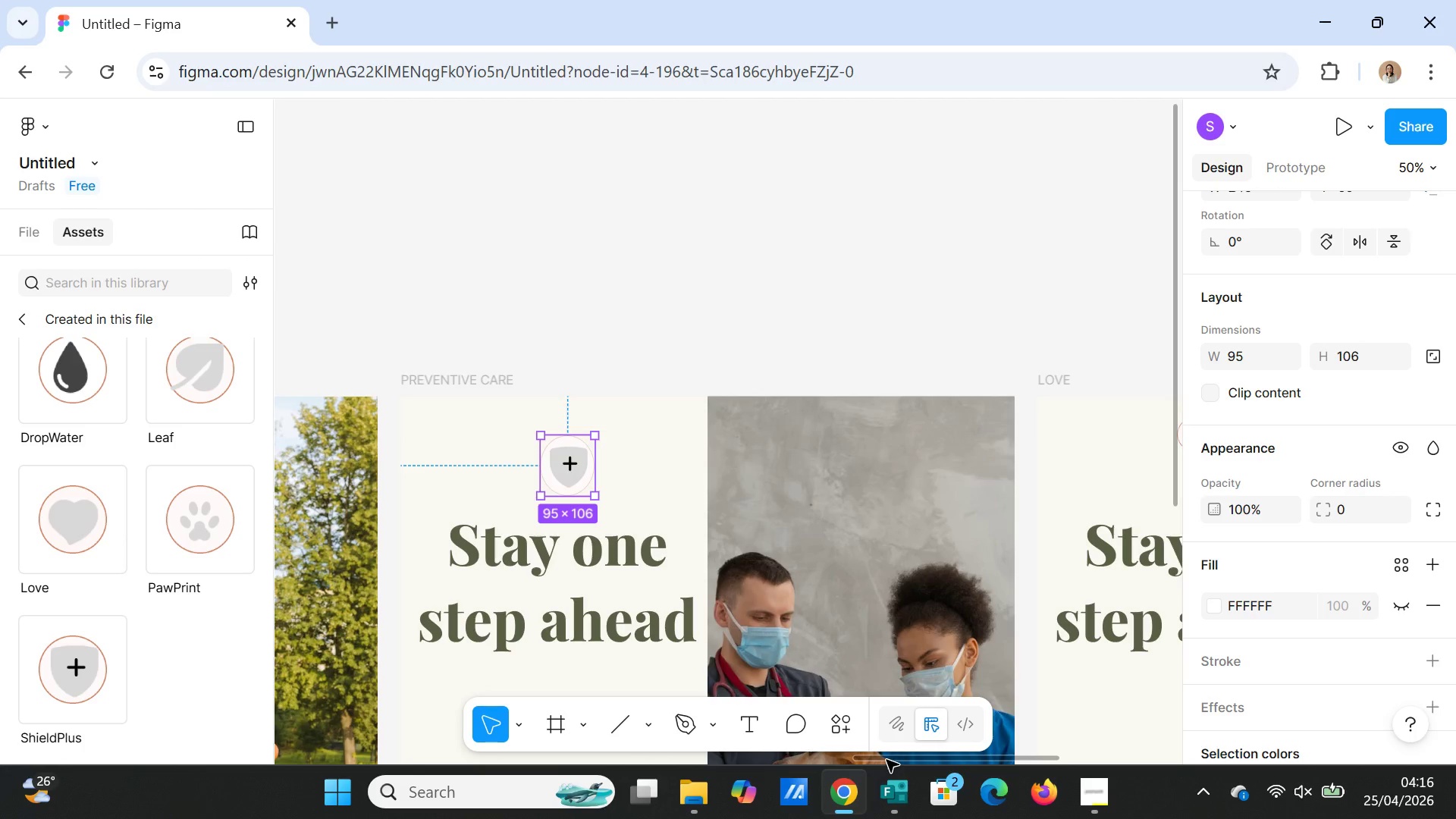 
left_click_drag(start_coordinate=[903, 764], to_coordinate=[1028, 751])
 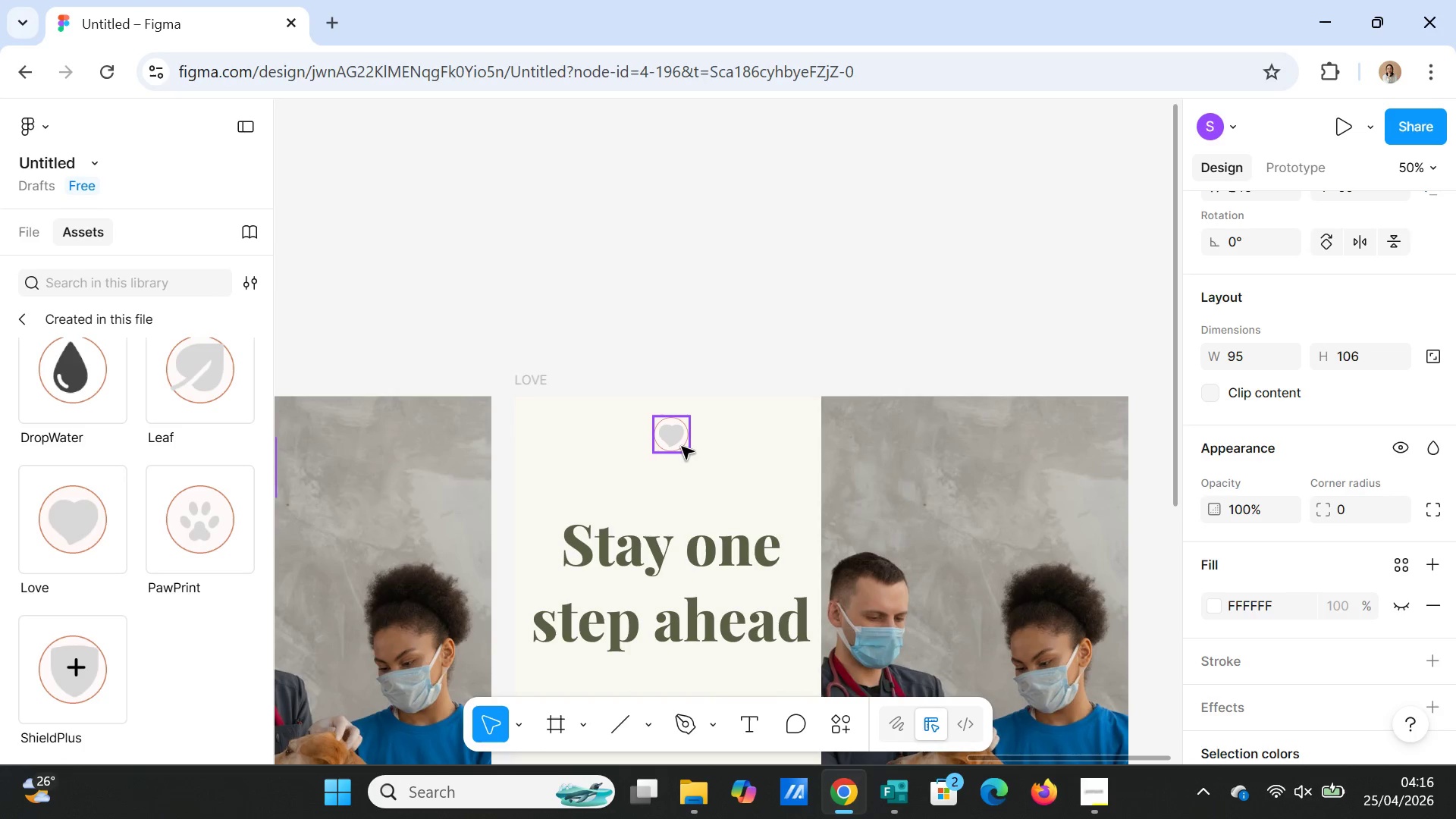 
left_click([679, 445])
 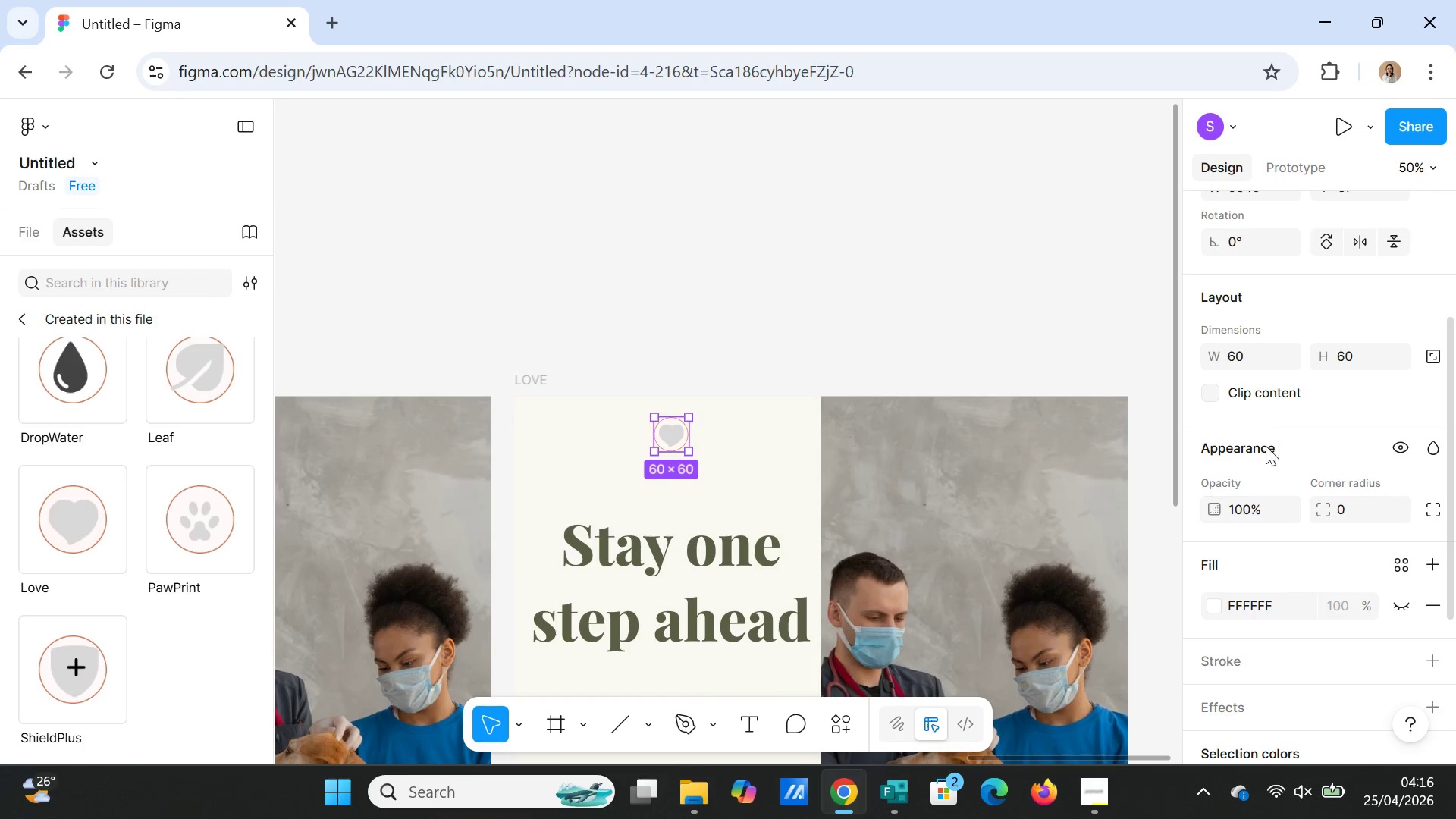 
left_click([1246, 356])
 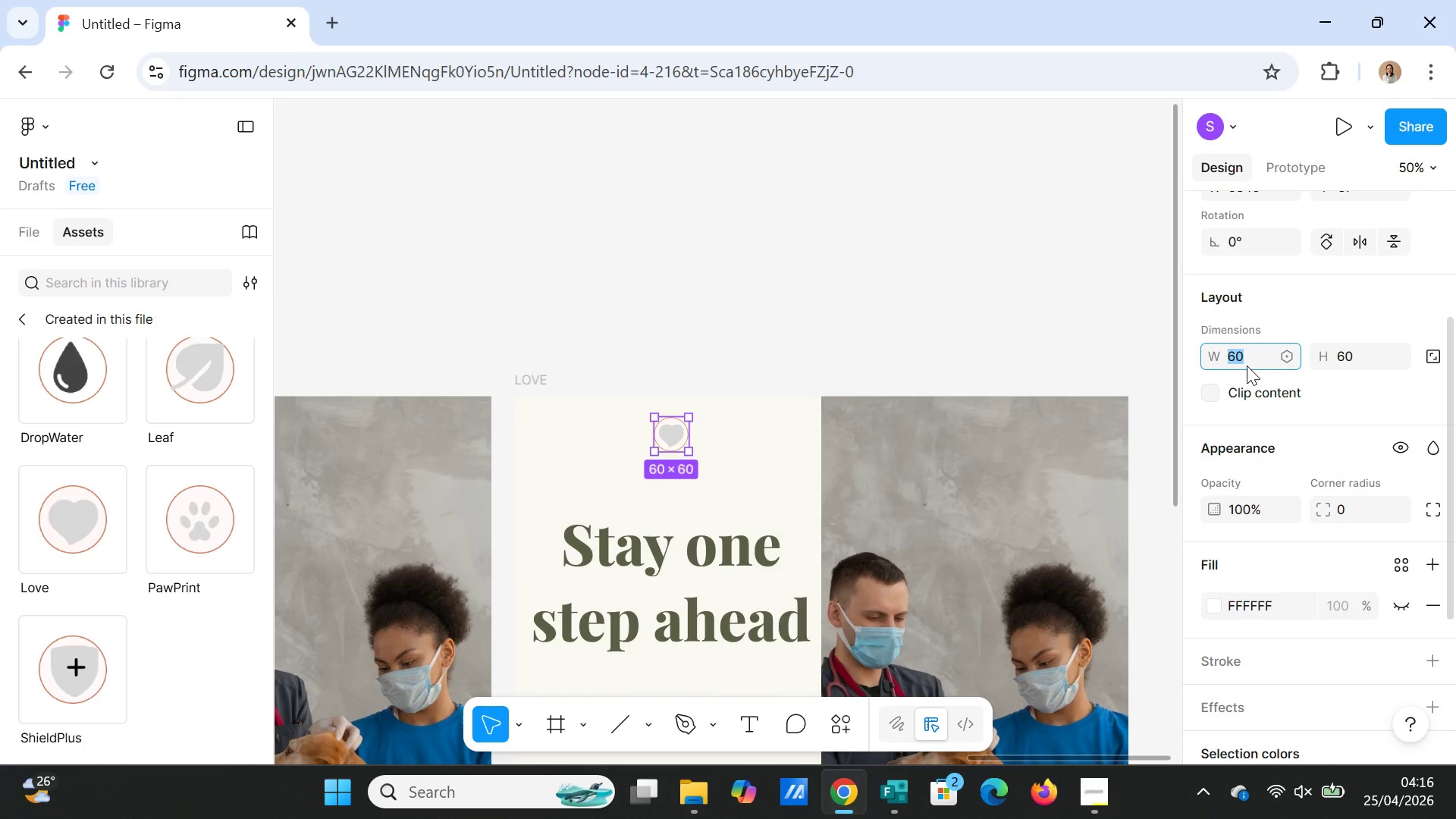 
type(95)
 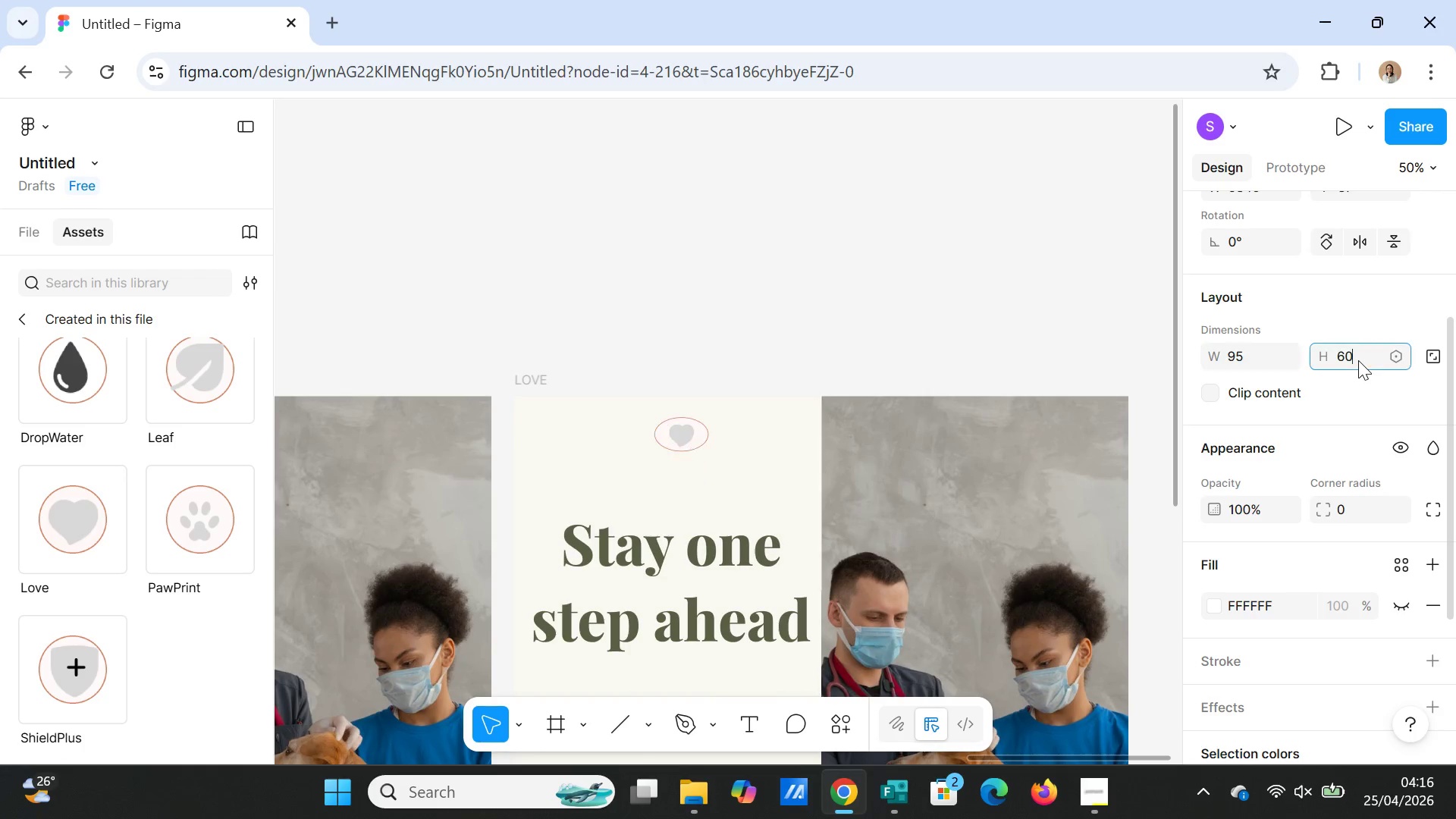 
double_click([1358, 360])
 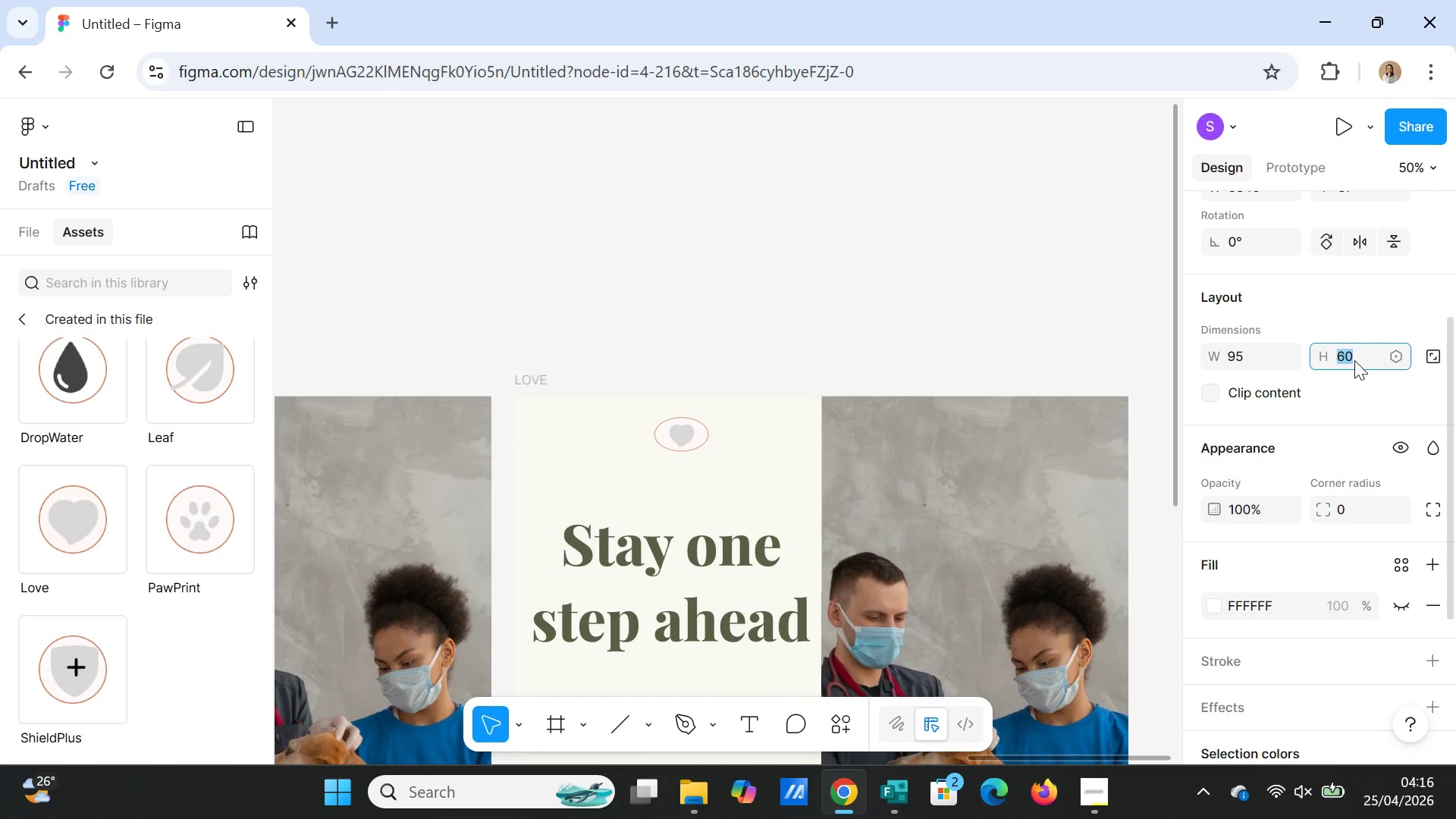 
type(106)
 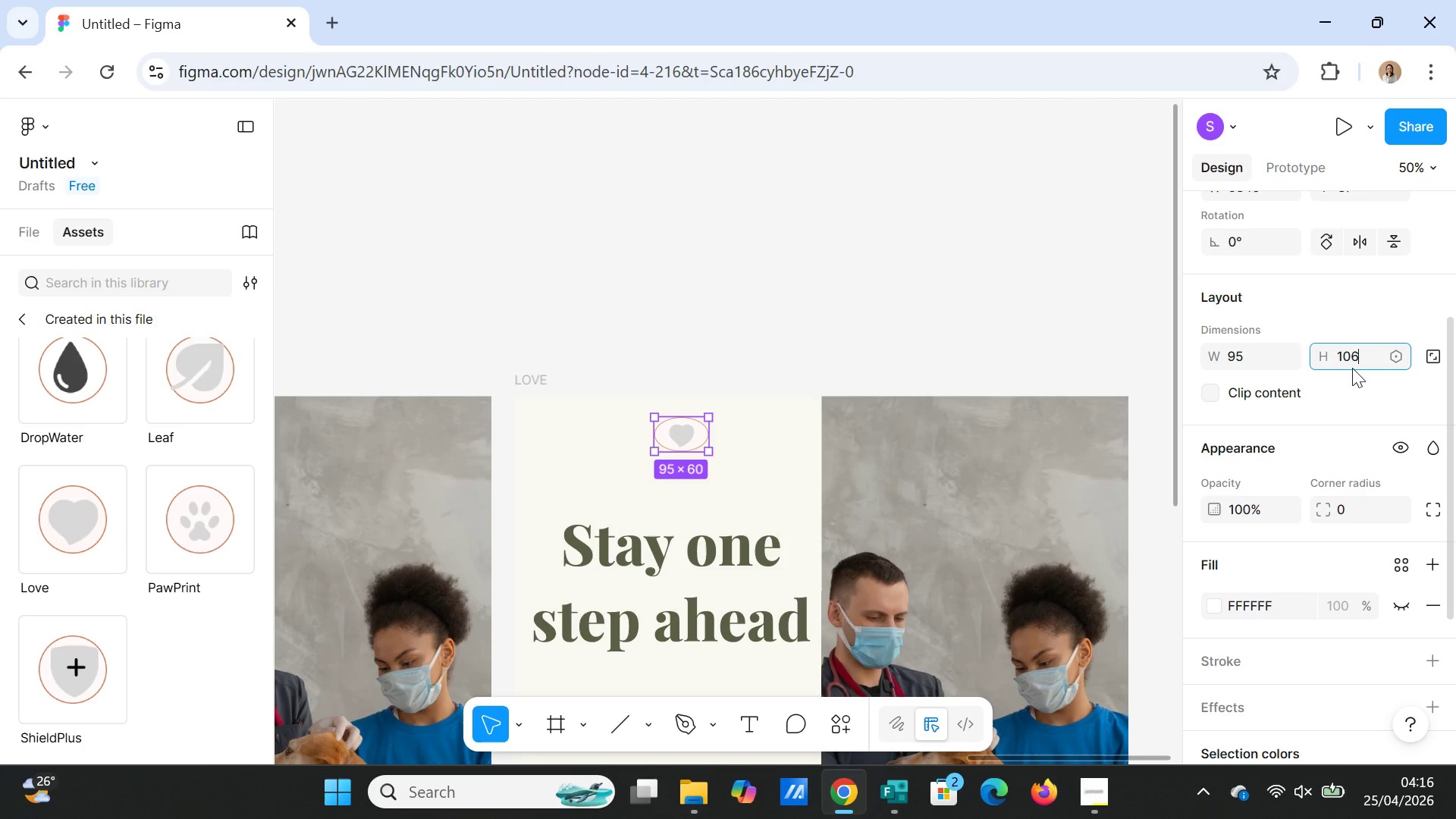 
key(Enter)
 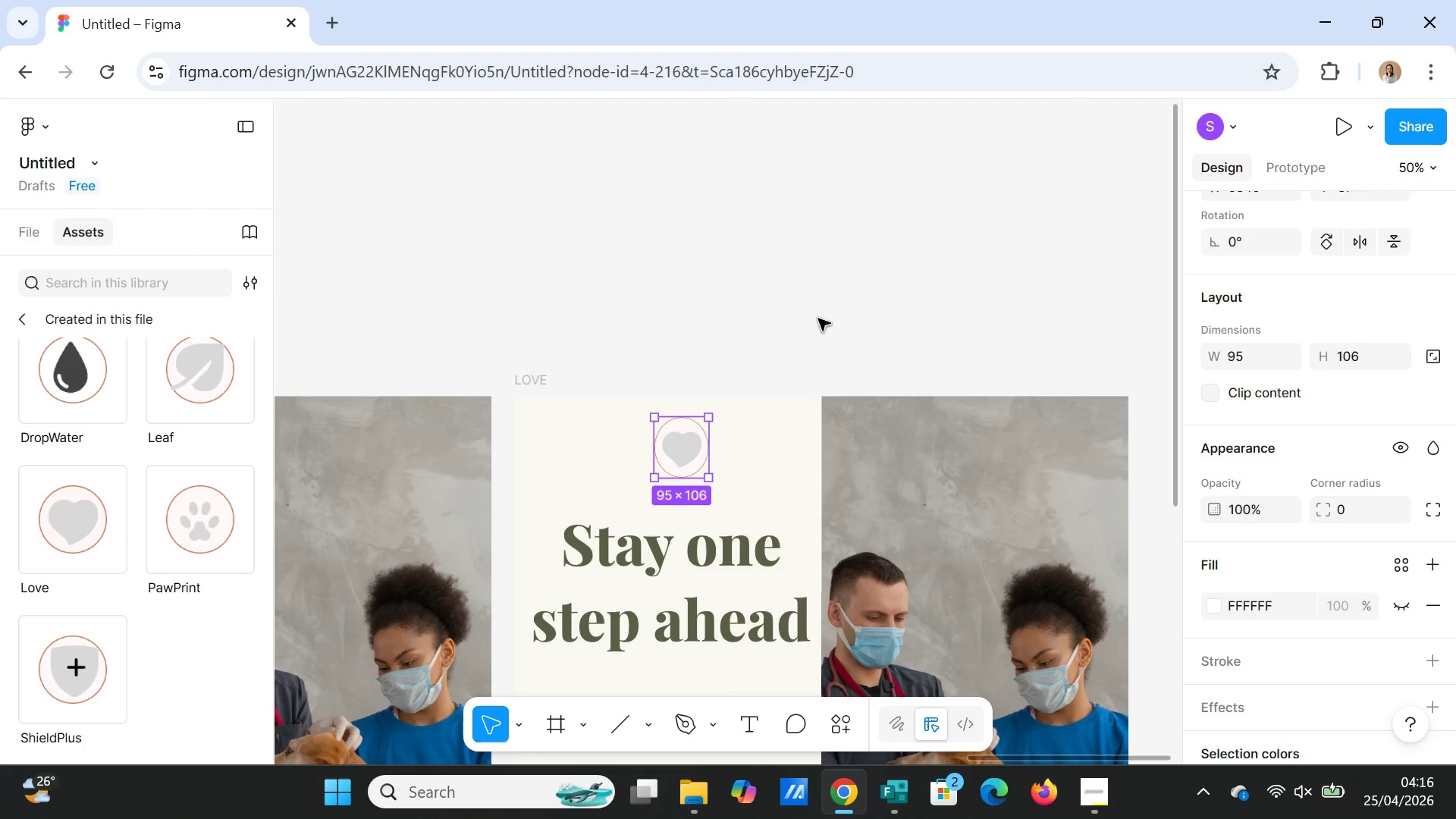 
left_click([743, 278])
 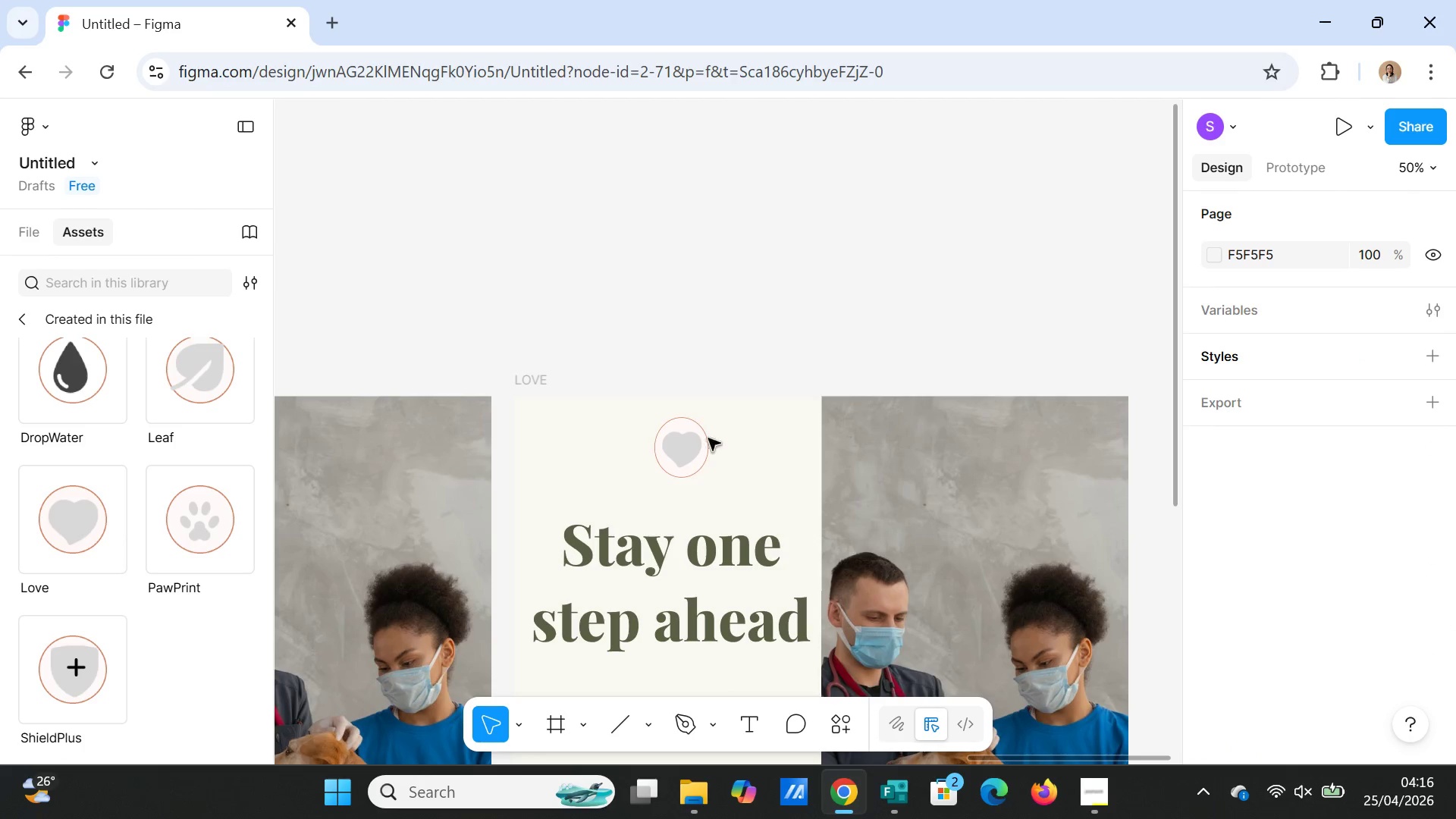 
left_click([690, 447])
 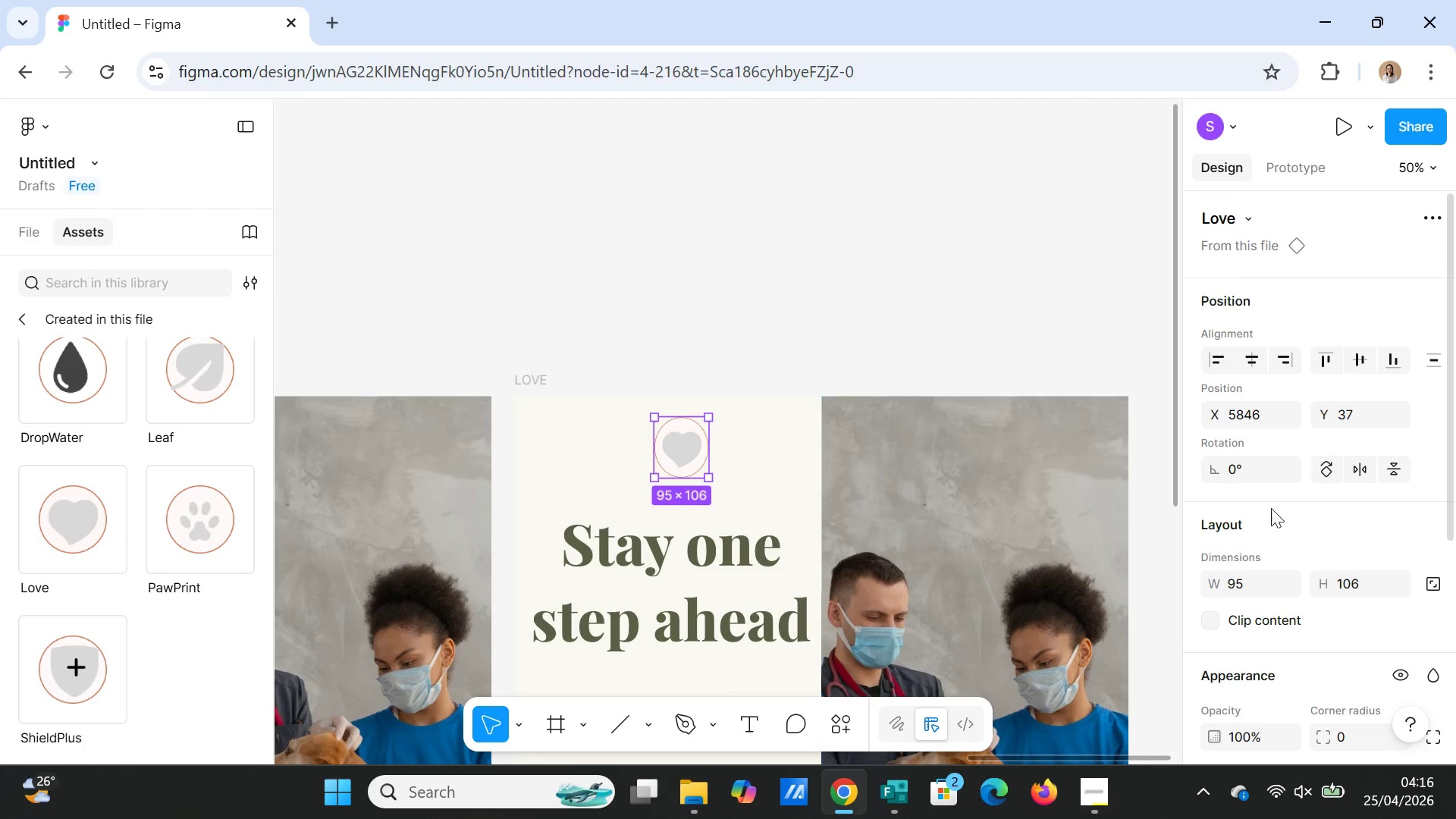 
scroll: coordinate [1293, 542], scroll_direction: down, amount: 4.0
 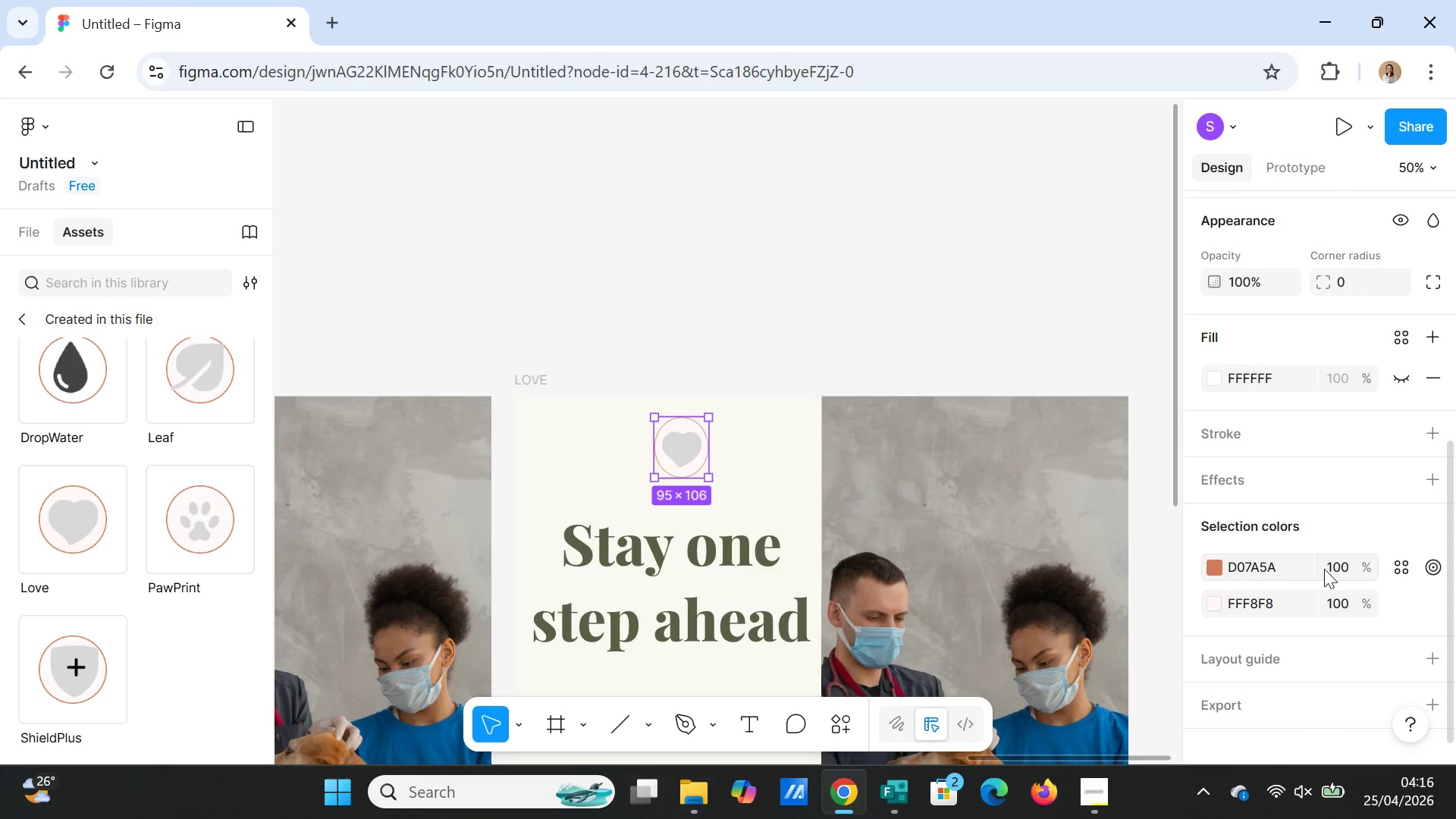 
left_click([1343, 571])
 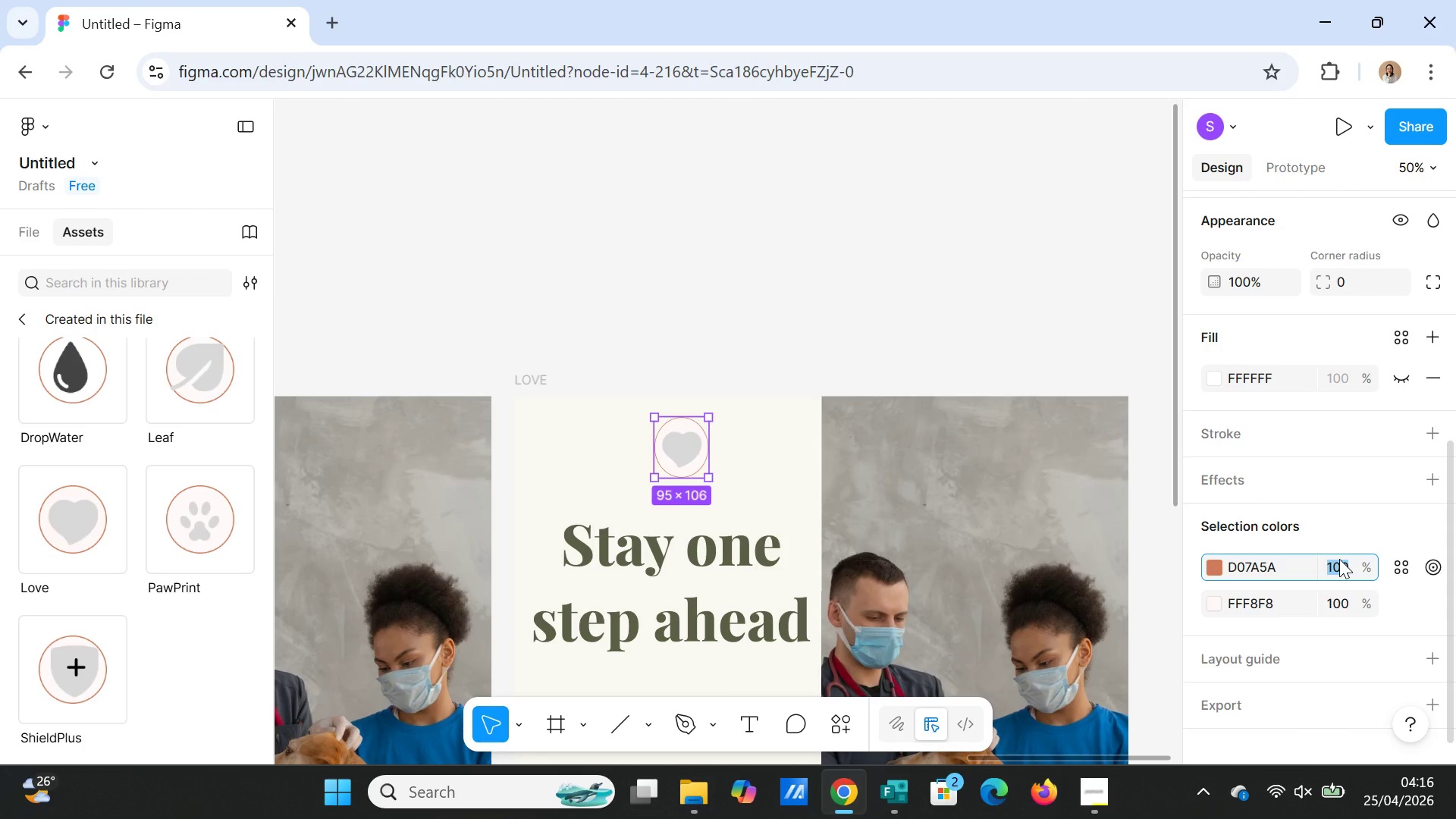 
key(4)
 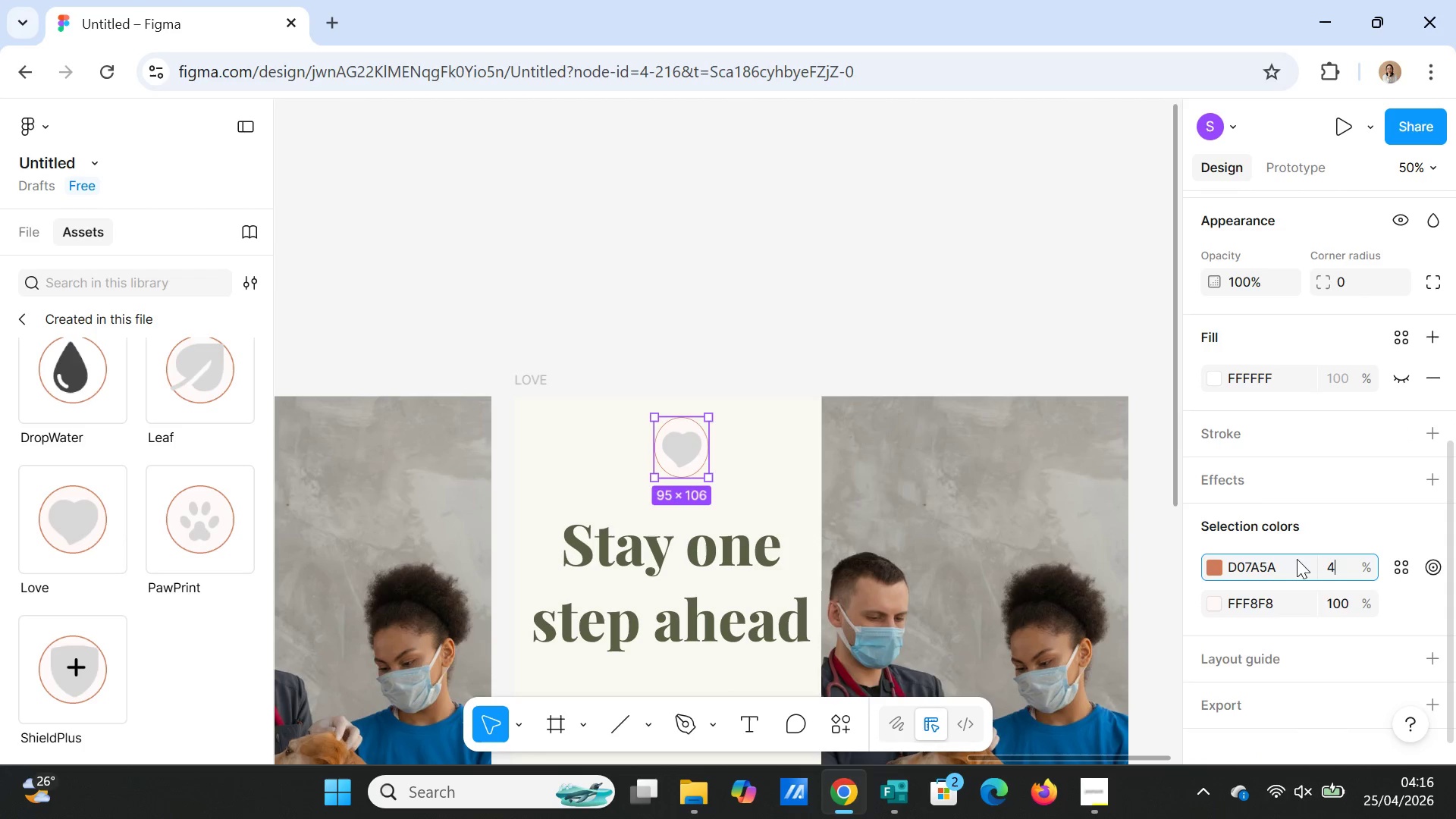 
key(0)
 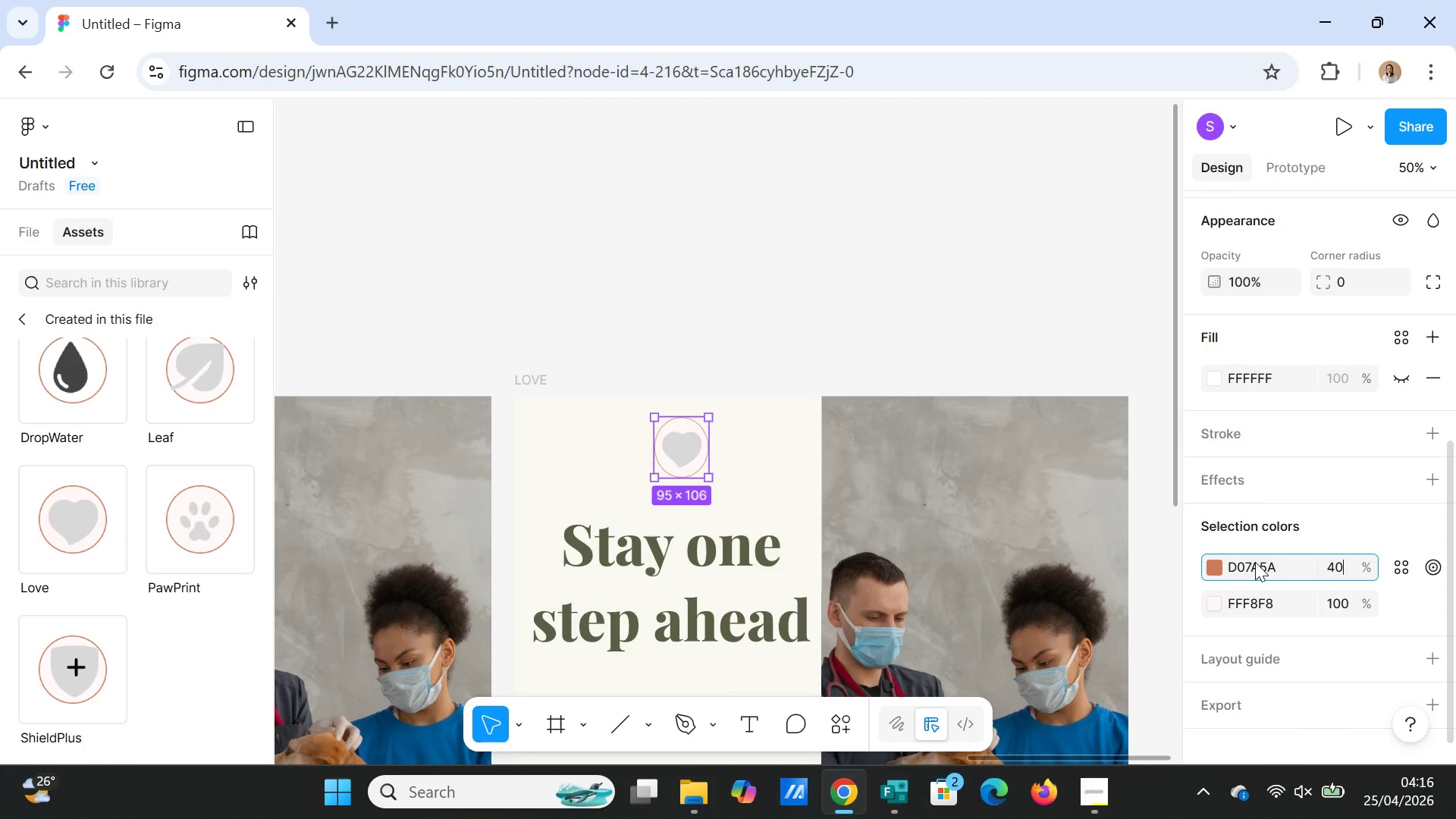 
key(Enter)
 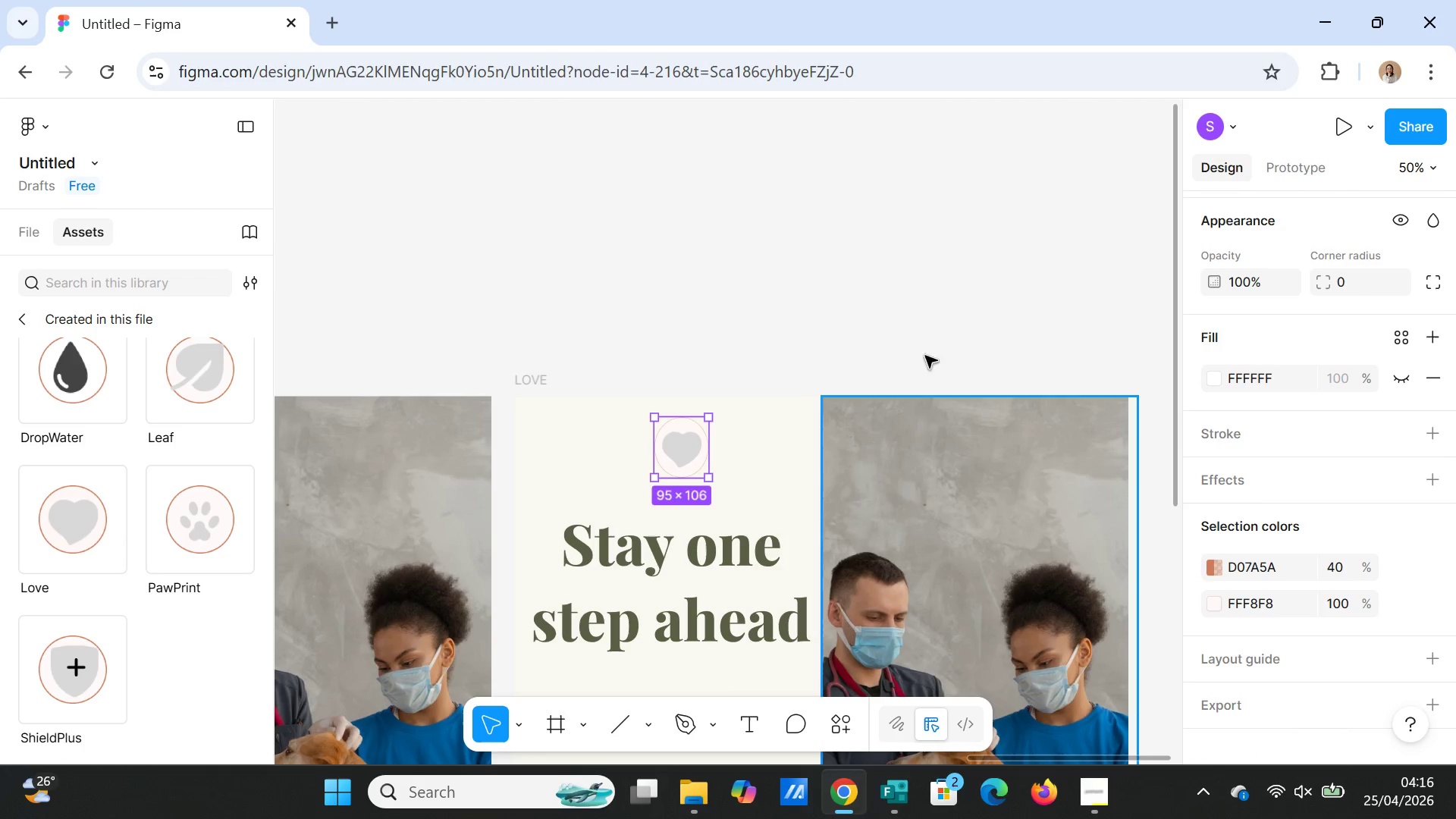 
left_click([902, 295])
 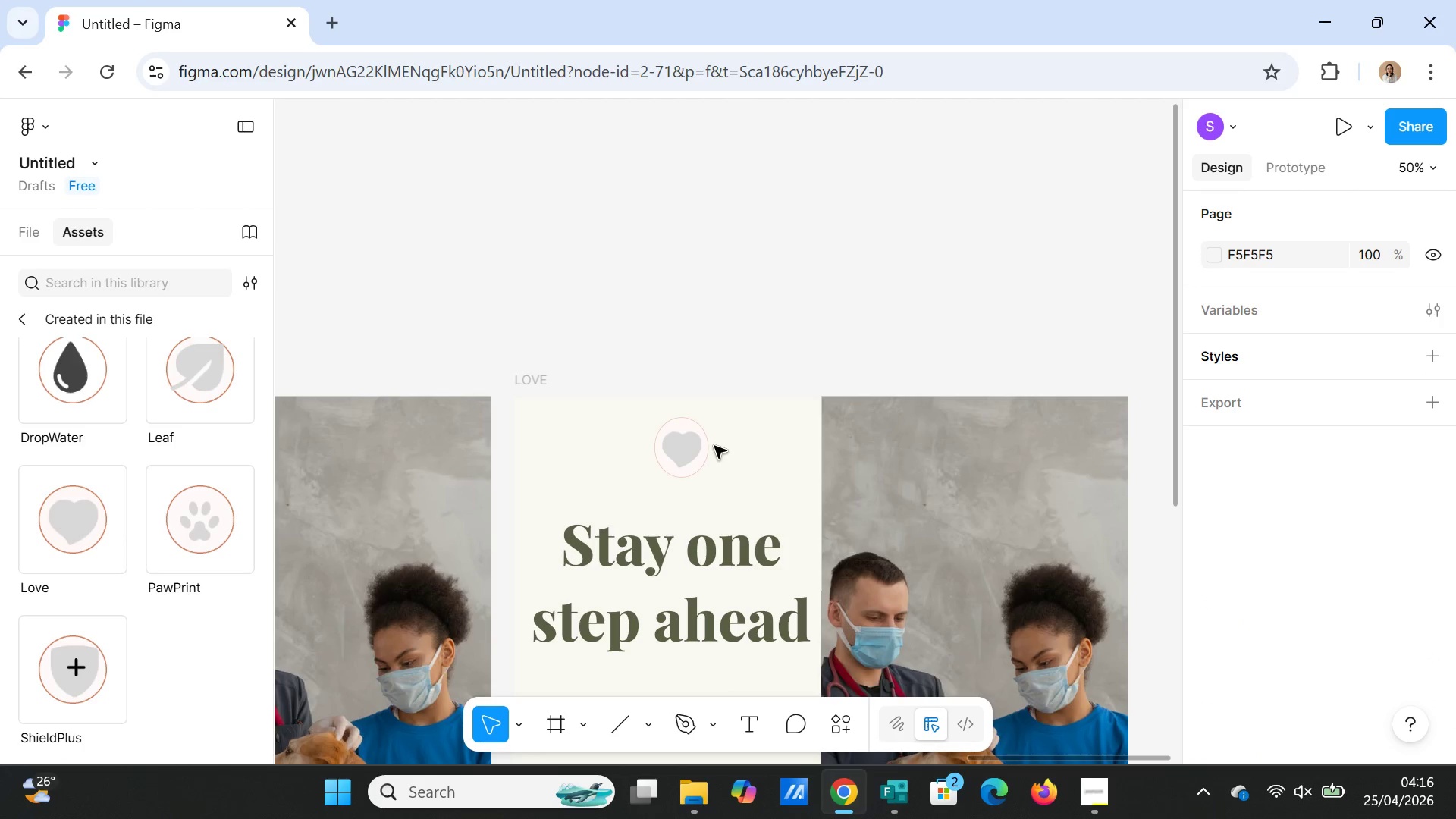 
left_click([692, 446])
 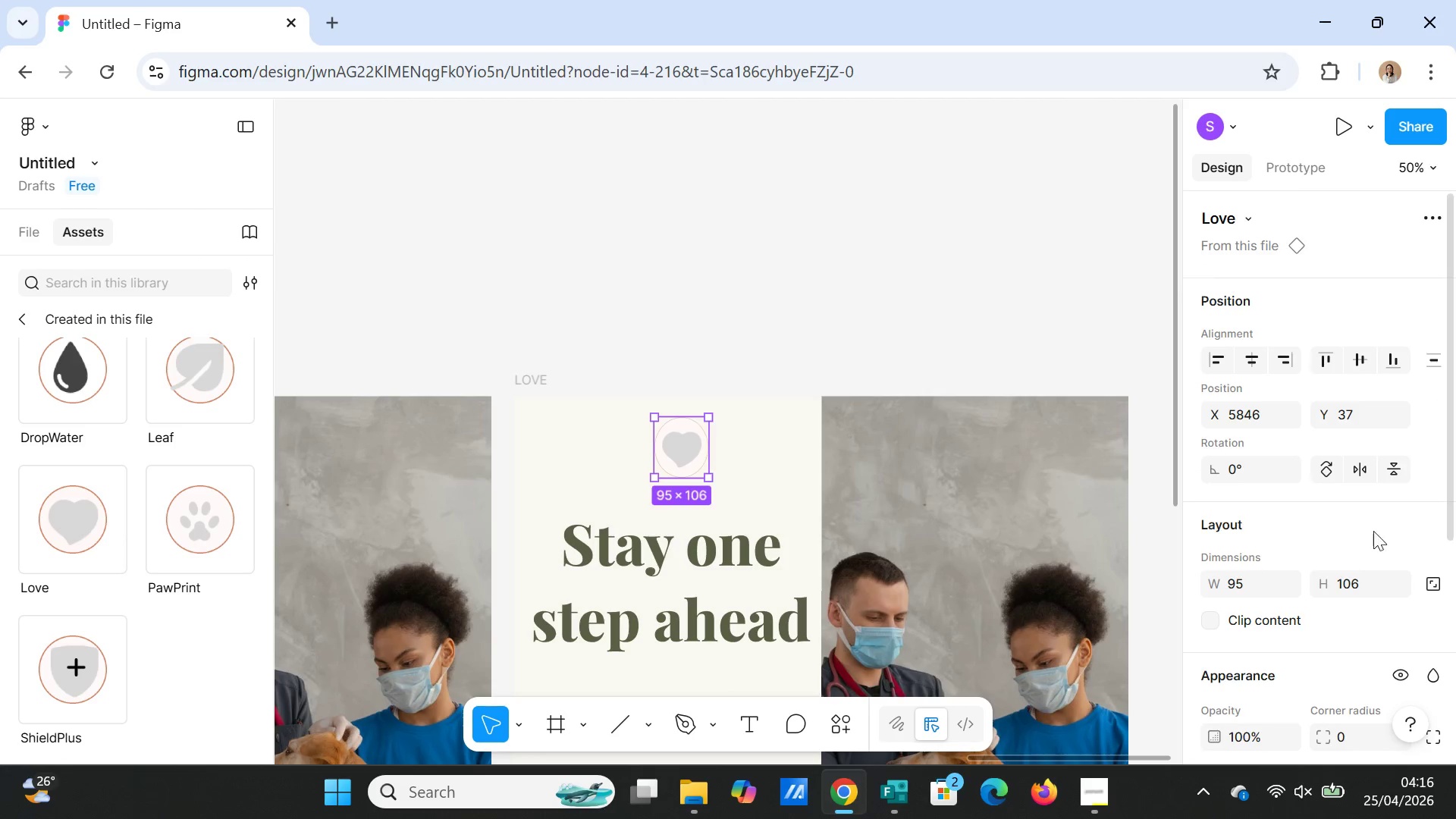 
scroll: coordinate [1428, 585], scroll_direction: down, amount: 3.0
 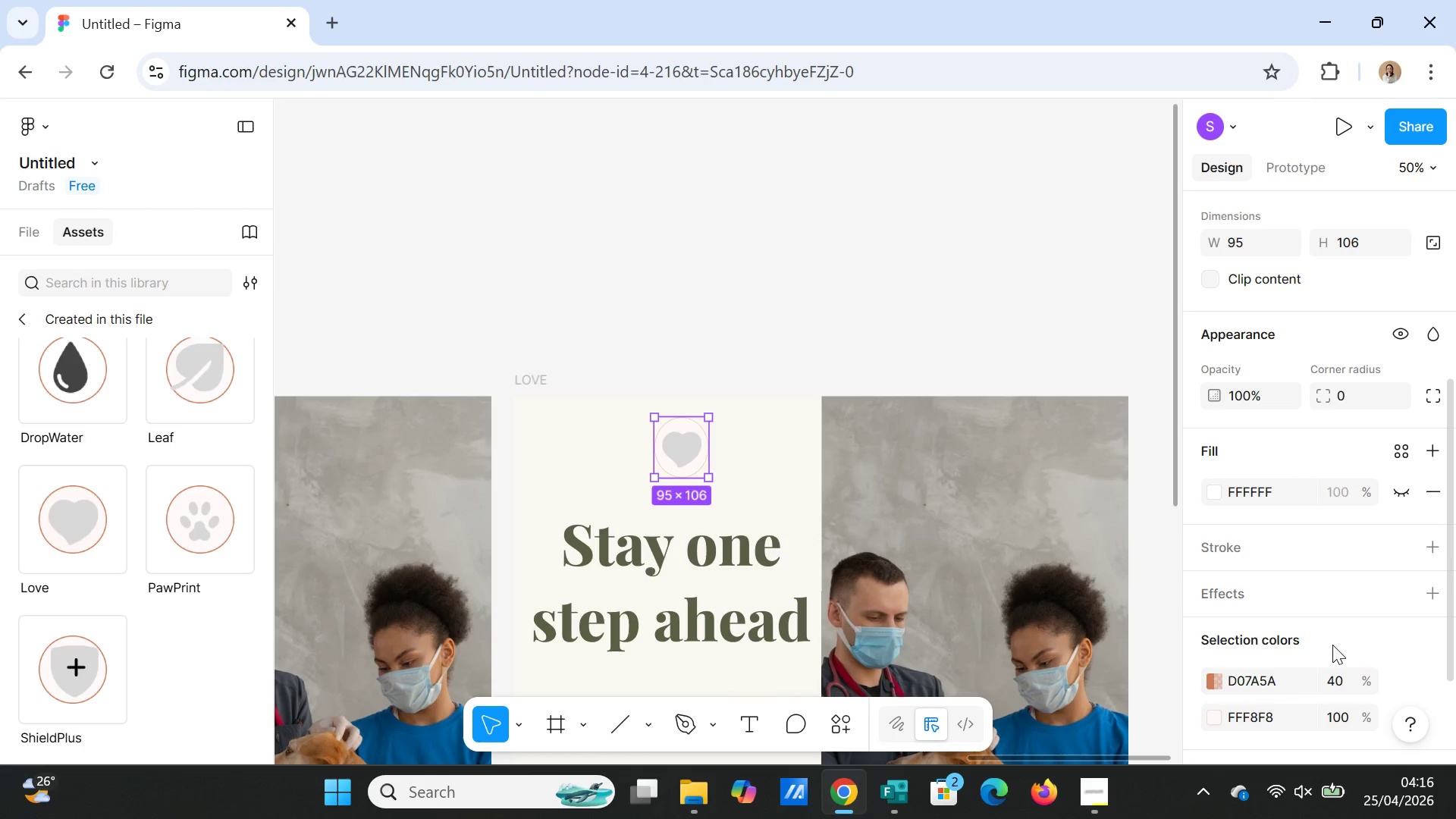 
left_click([1340, 689])
 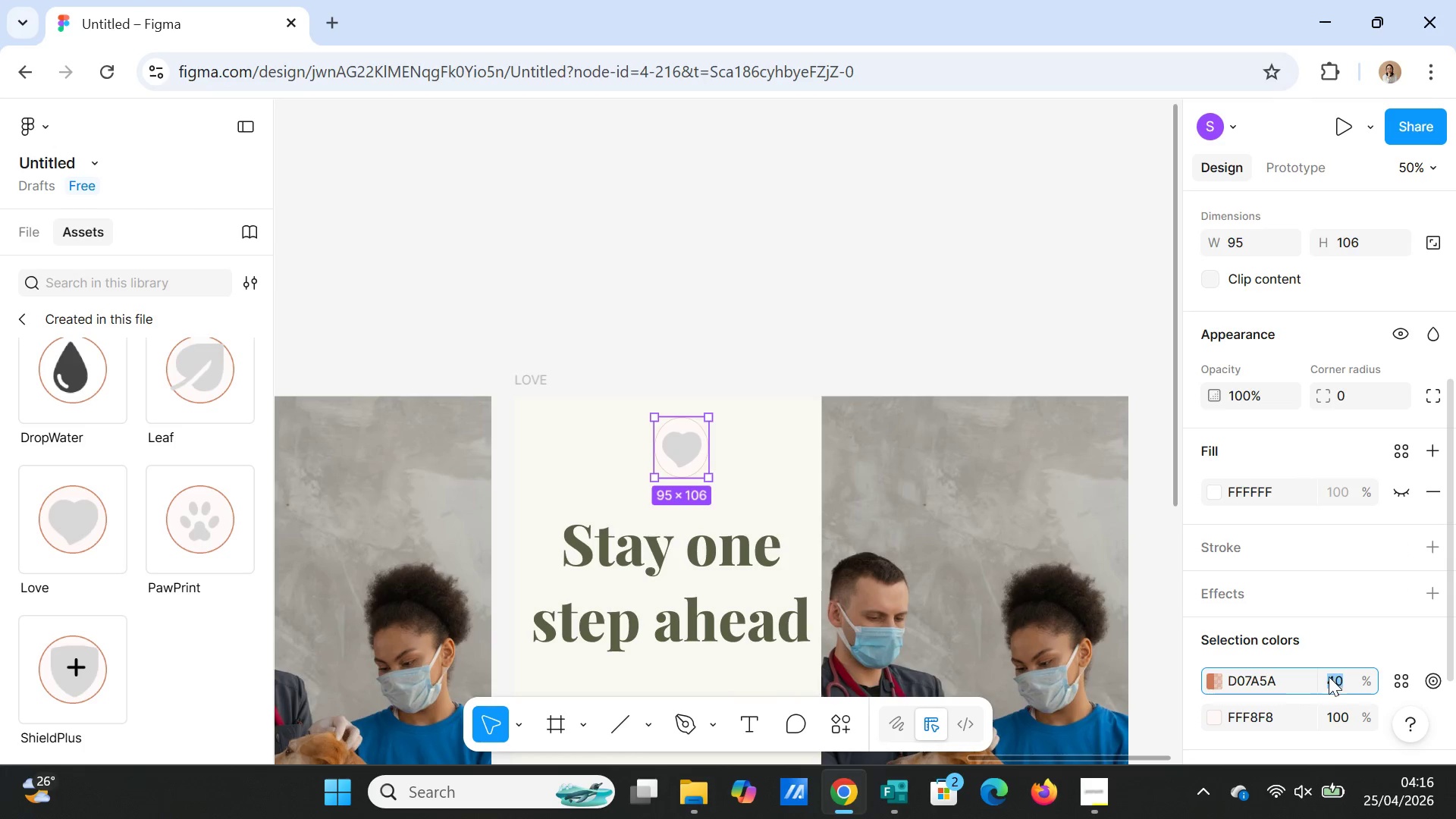 
key(3)
 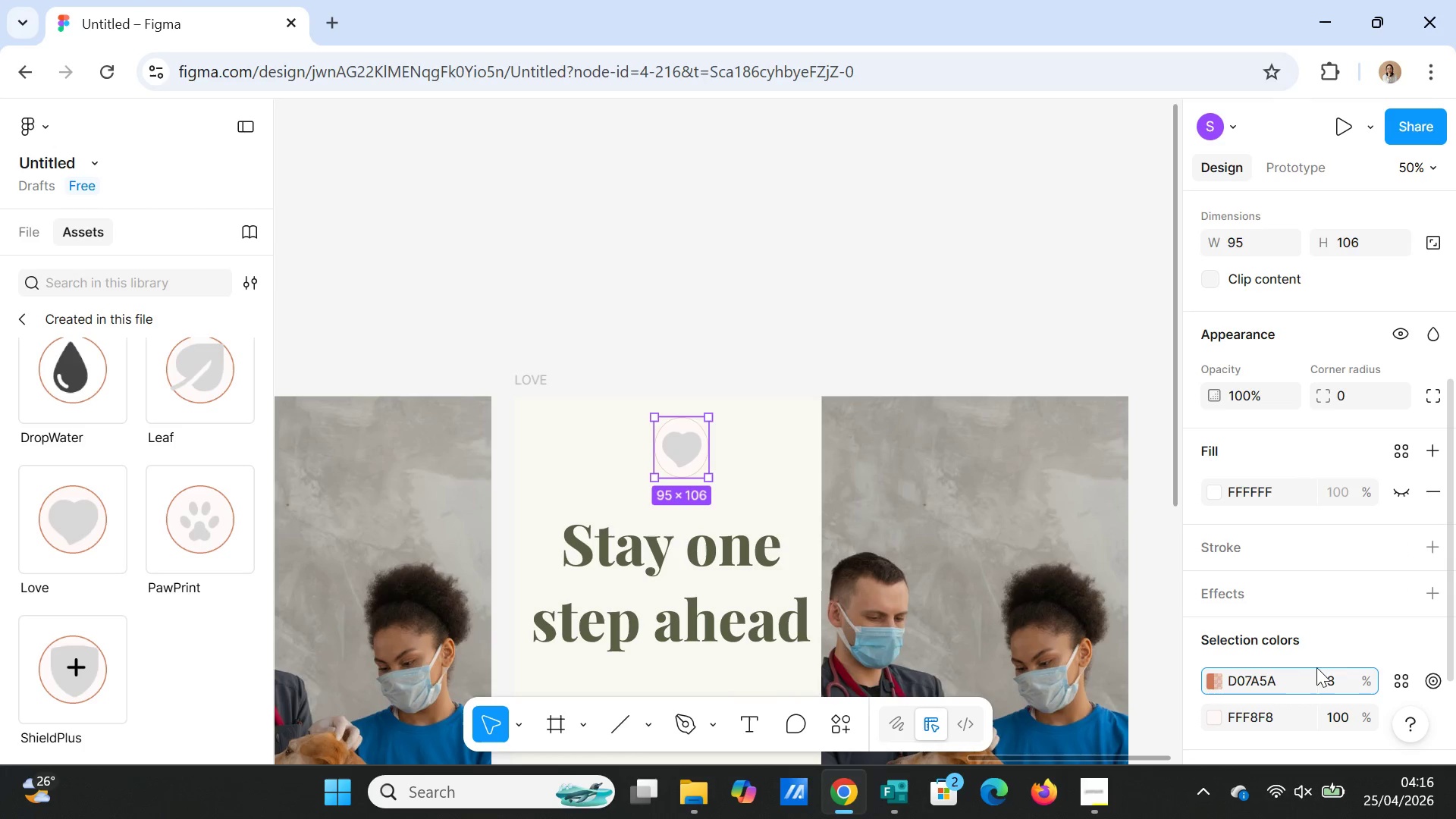 
key(0)
 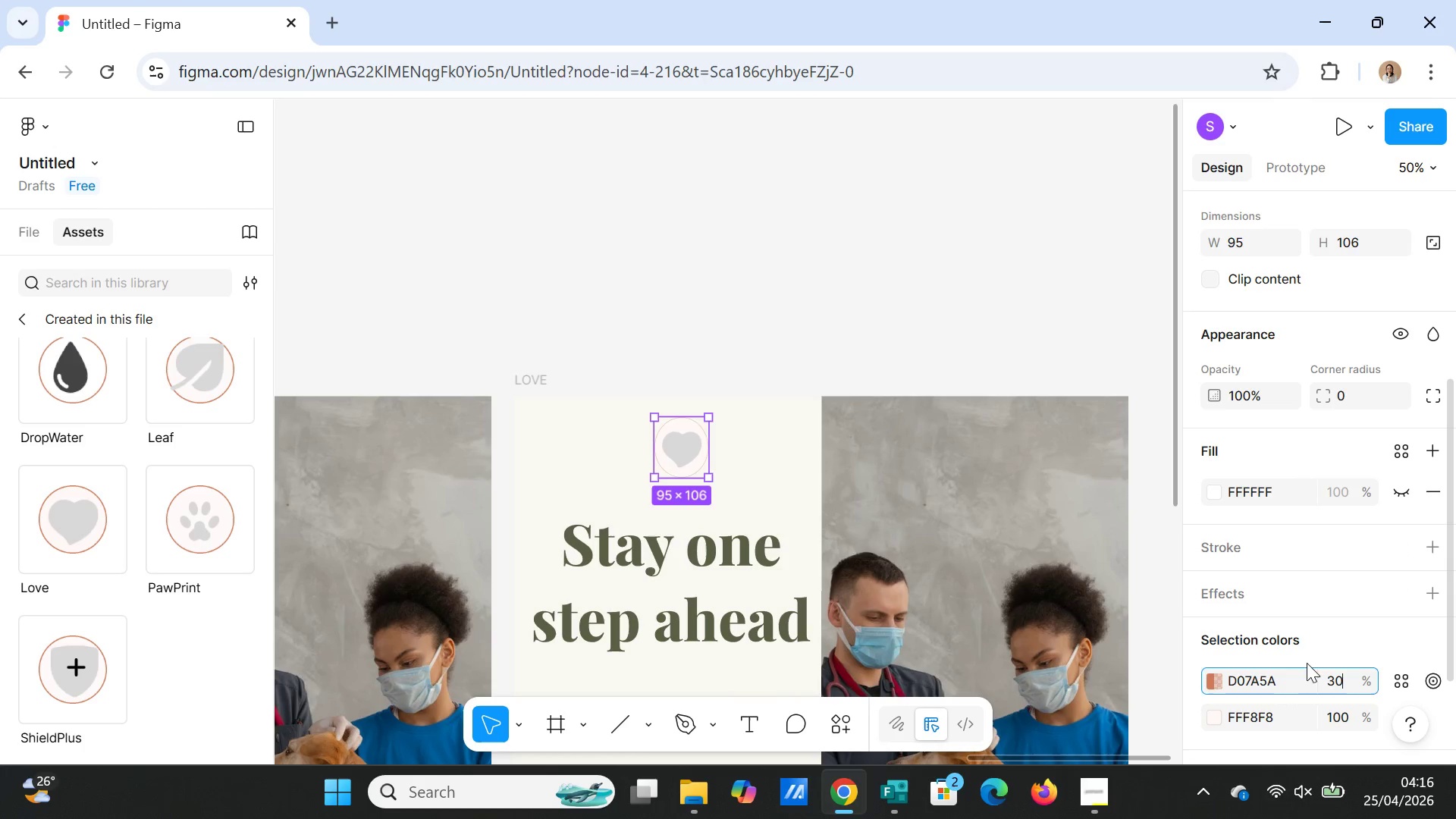 
key(Enter)
 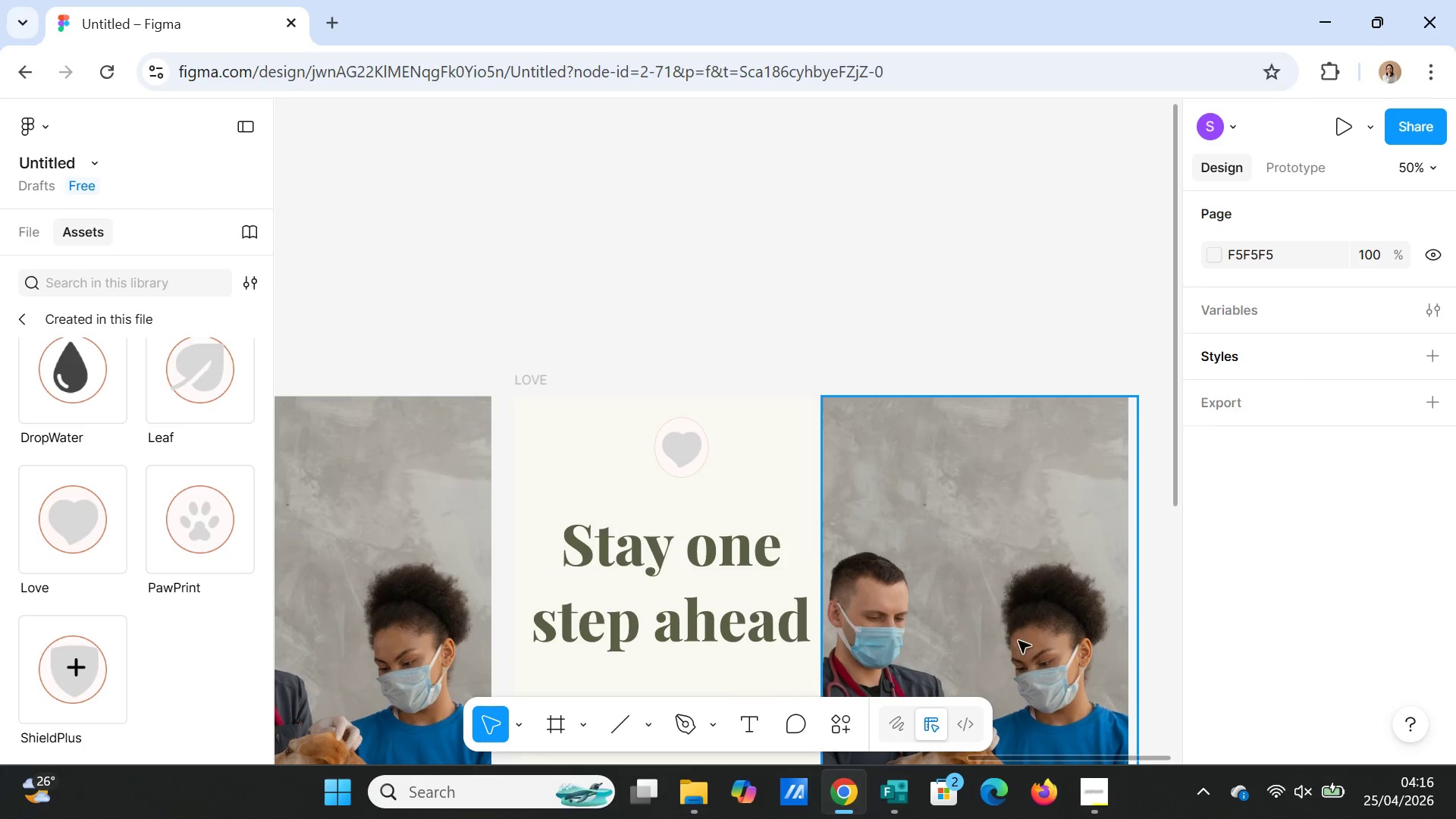 
left_click_drag(start_coordinate=[1027, 763], to_coordinate=[904, 745])
 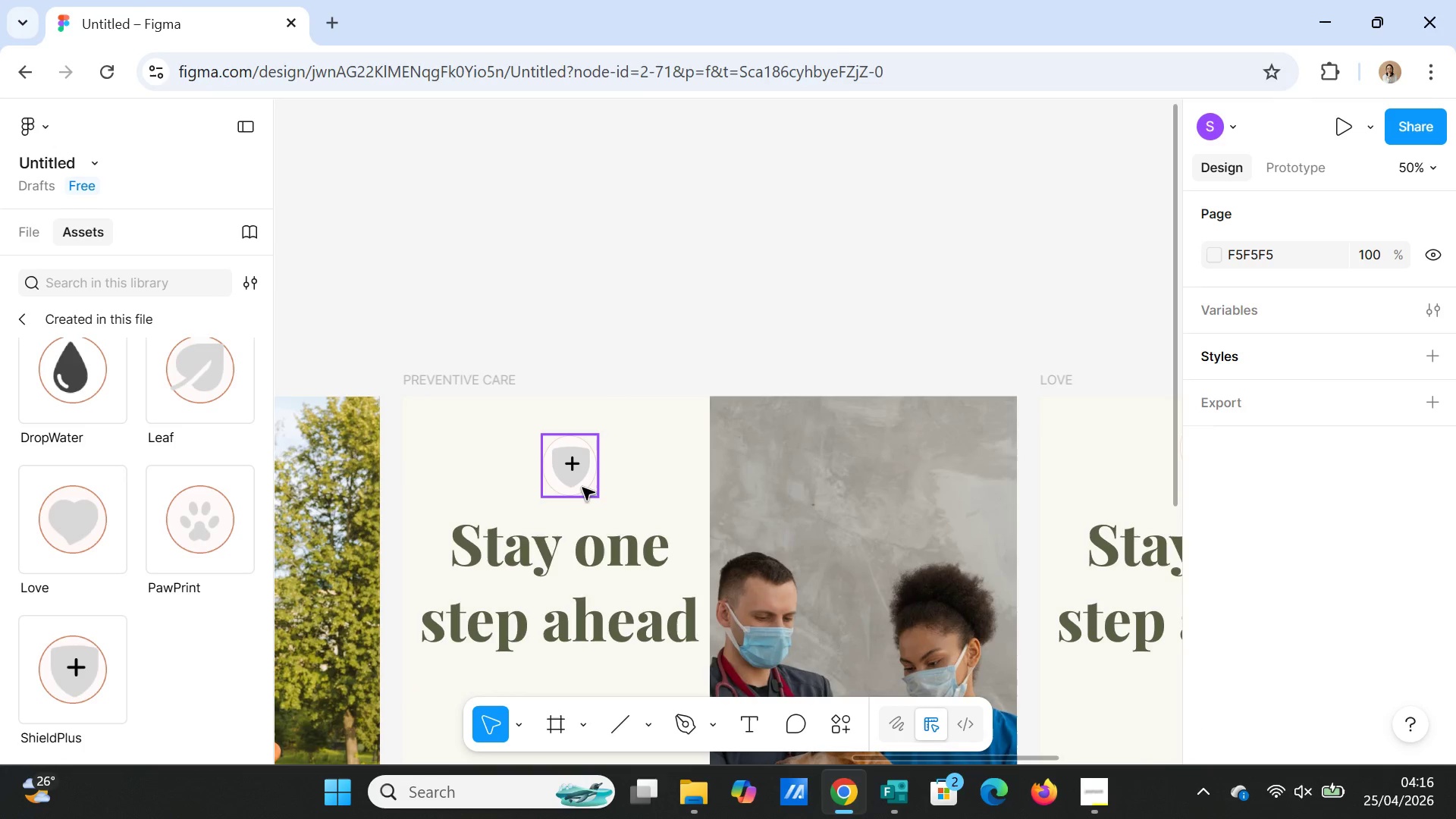 
left_click([582, 488])
 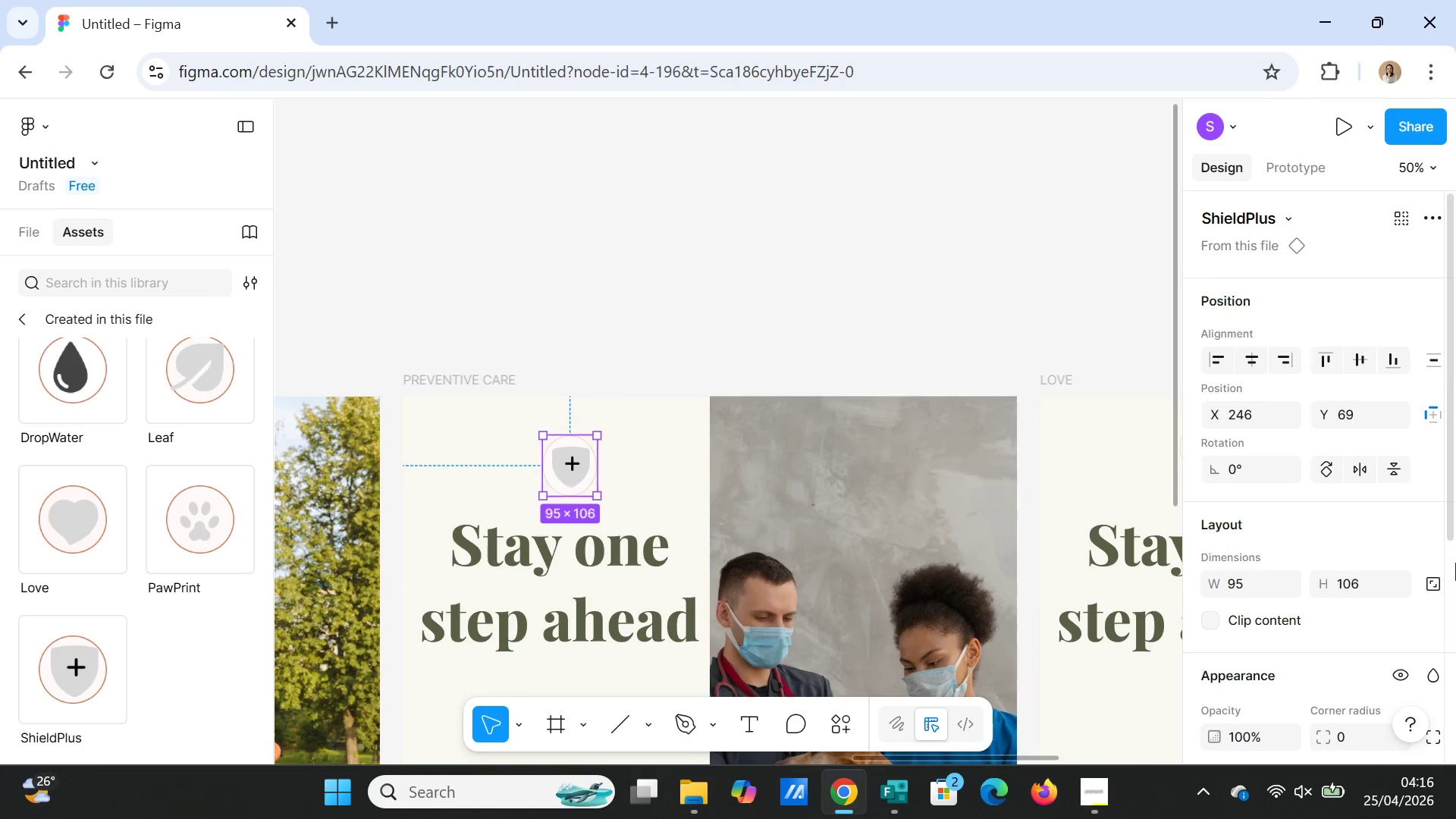 
scroll: coordinate [1445, 563], scroll_direction: down, amount: 4.0
 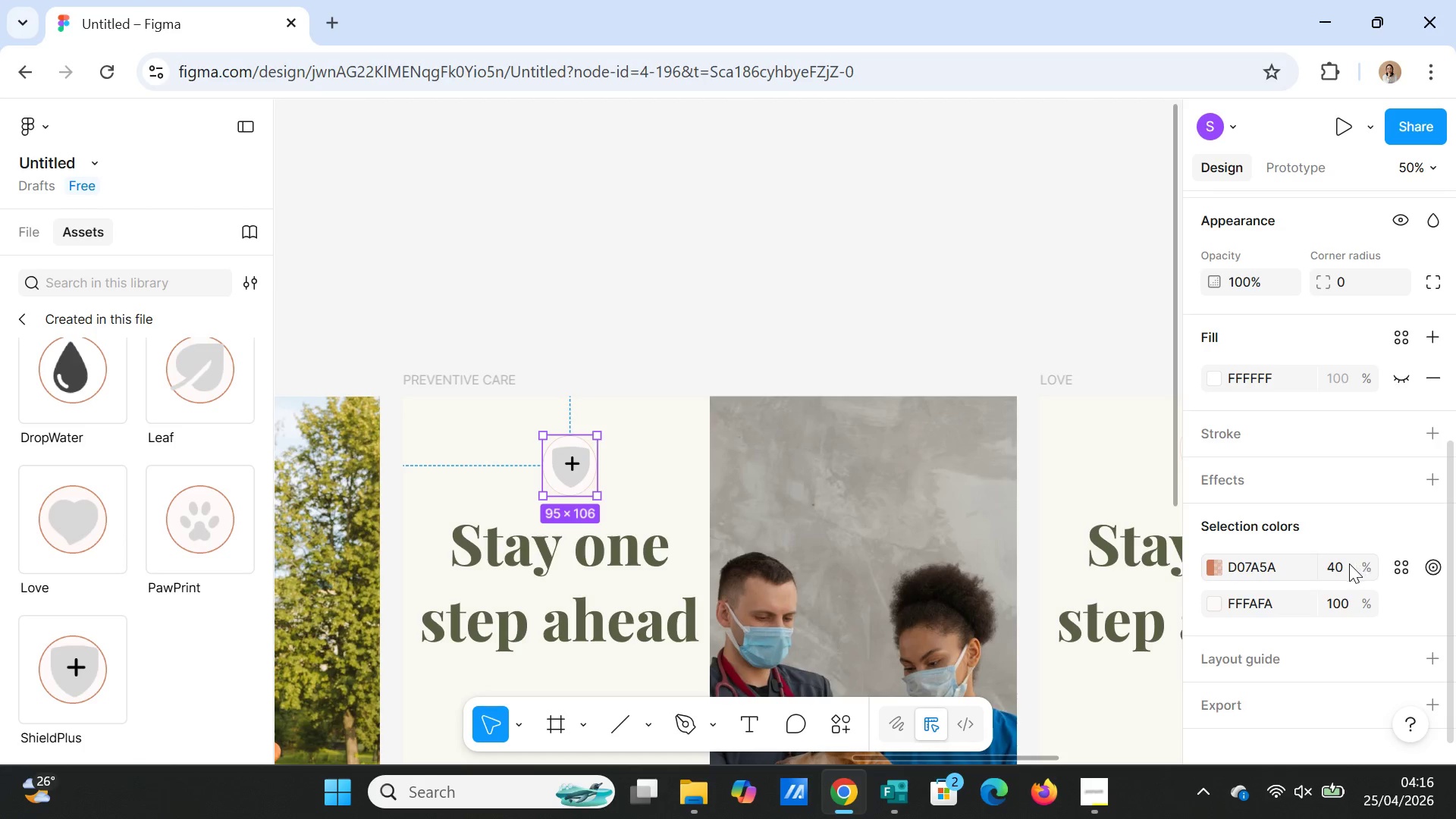 
left_click([1343, 566])
 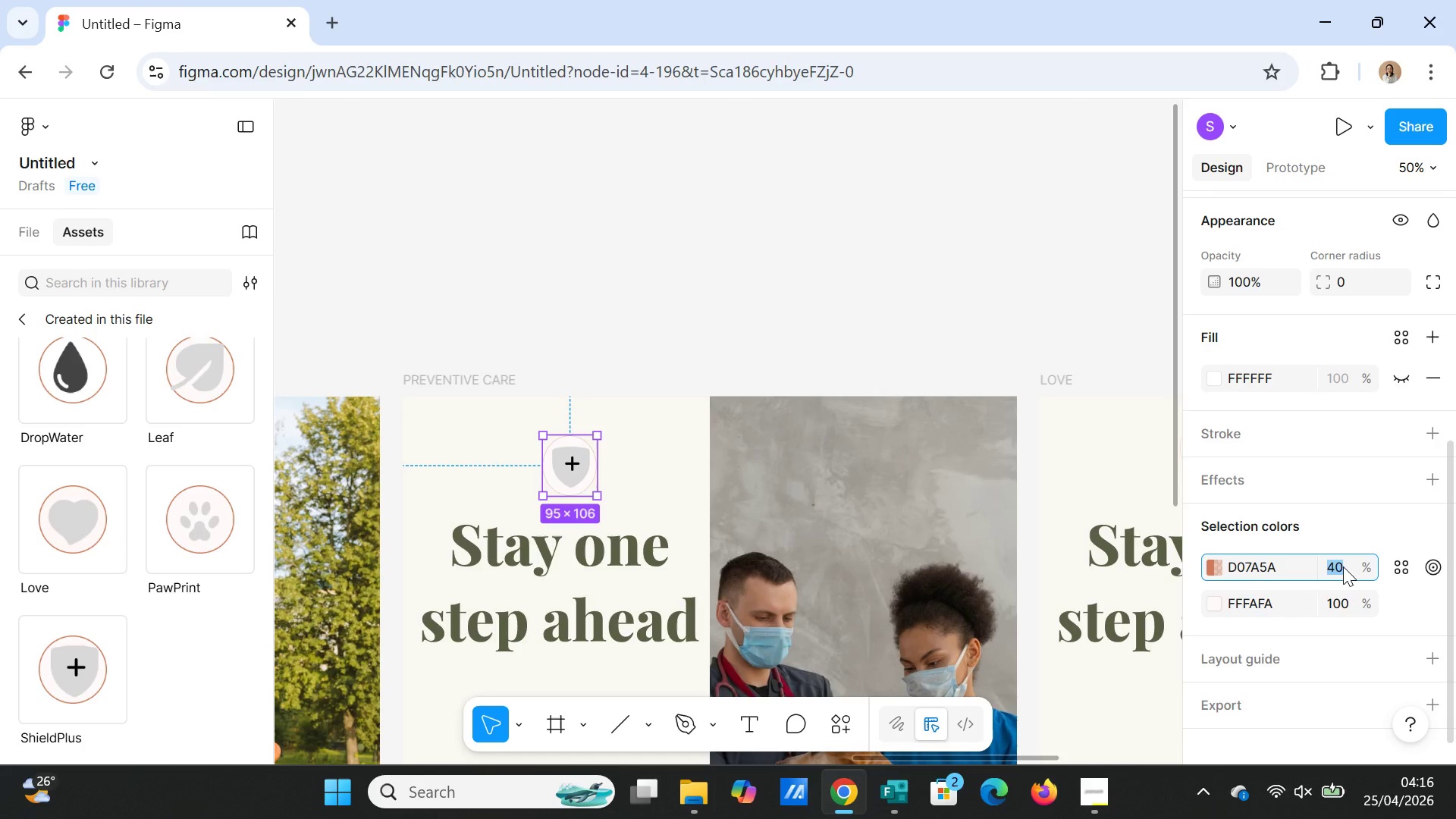 
type(30)
 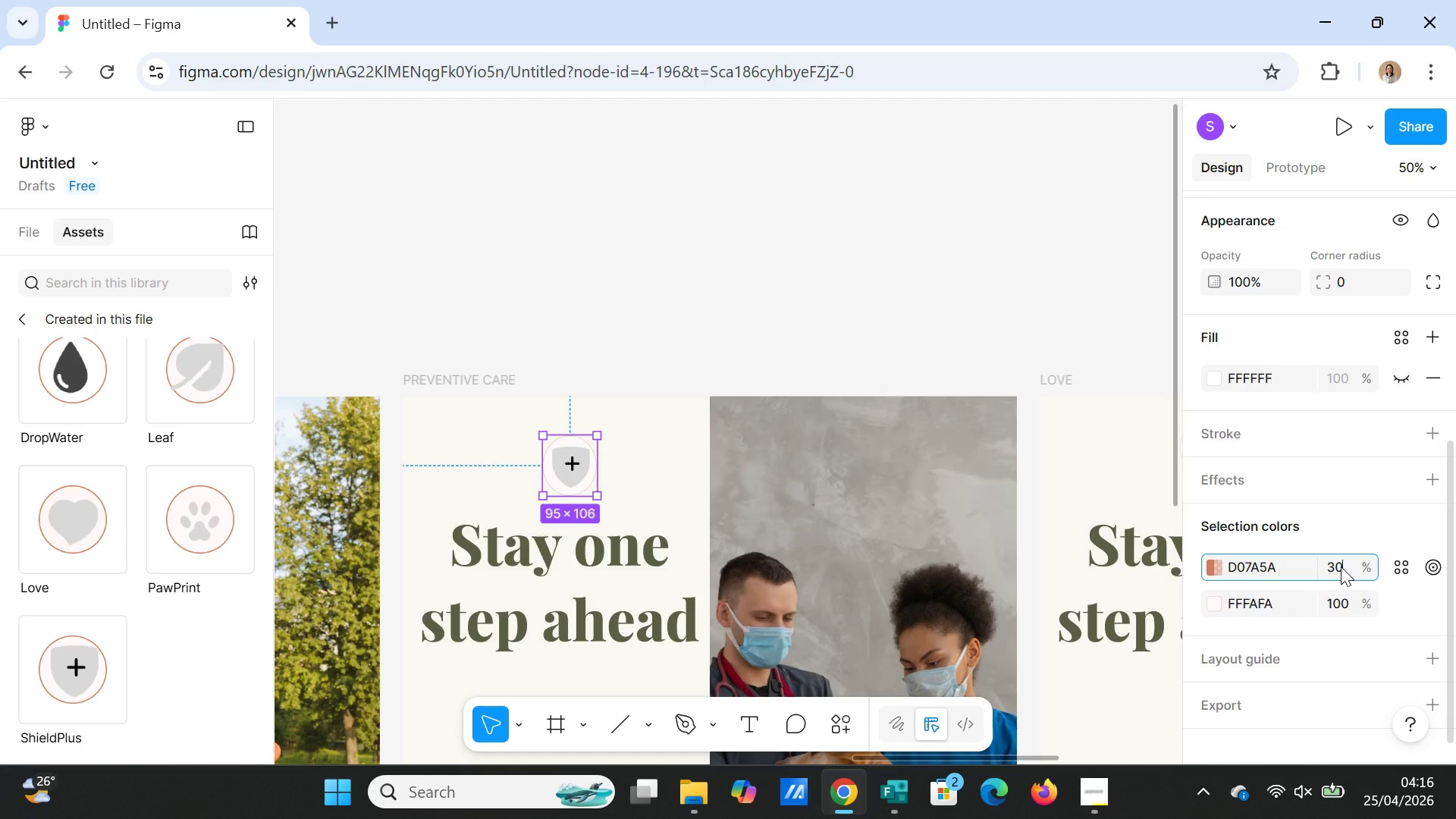 
key(Enter)
 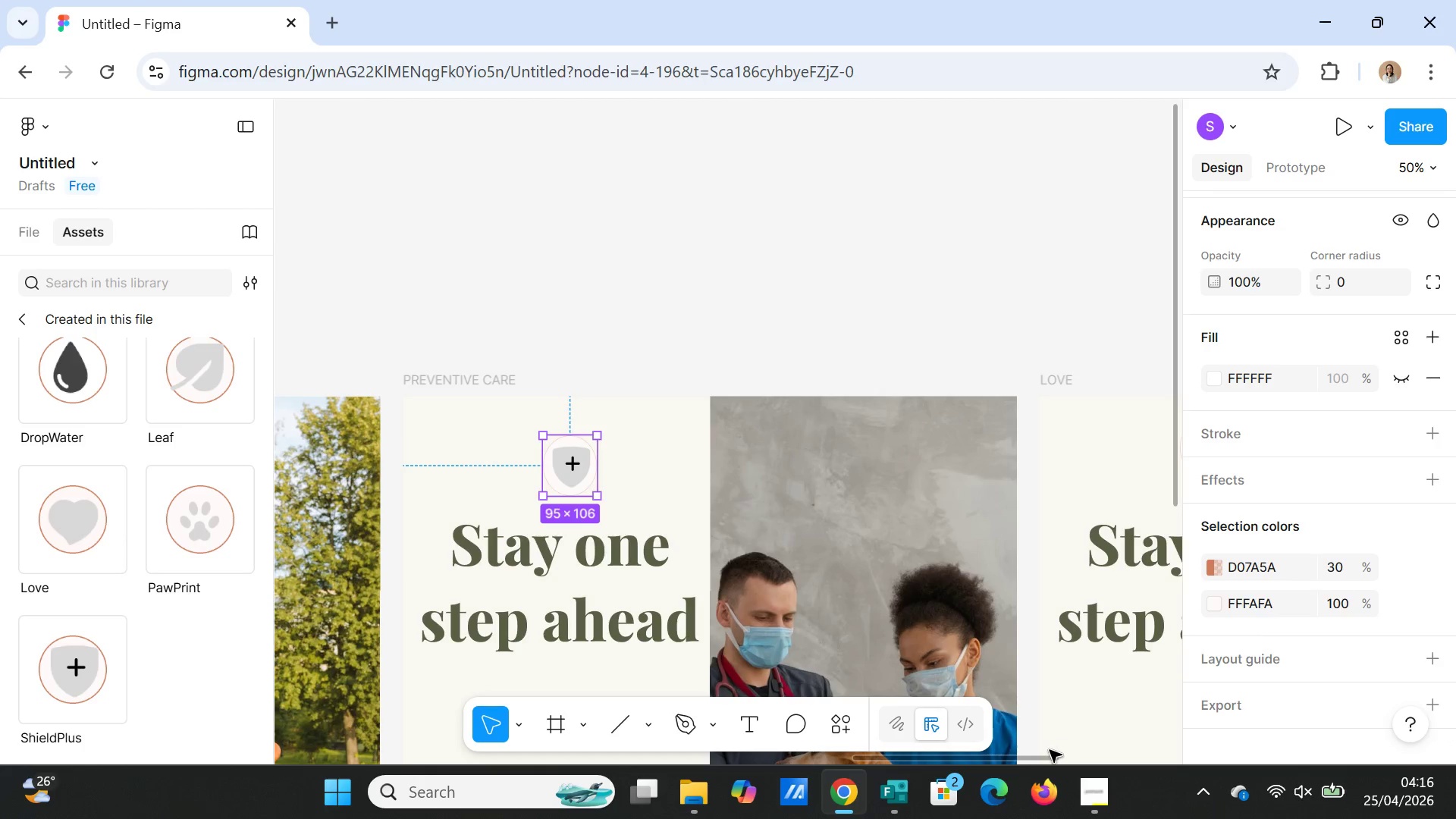 
left_click_drag(start_coordinate=[1048, 763], to_coordinate=[902, 745])
 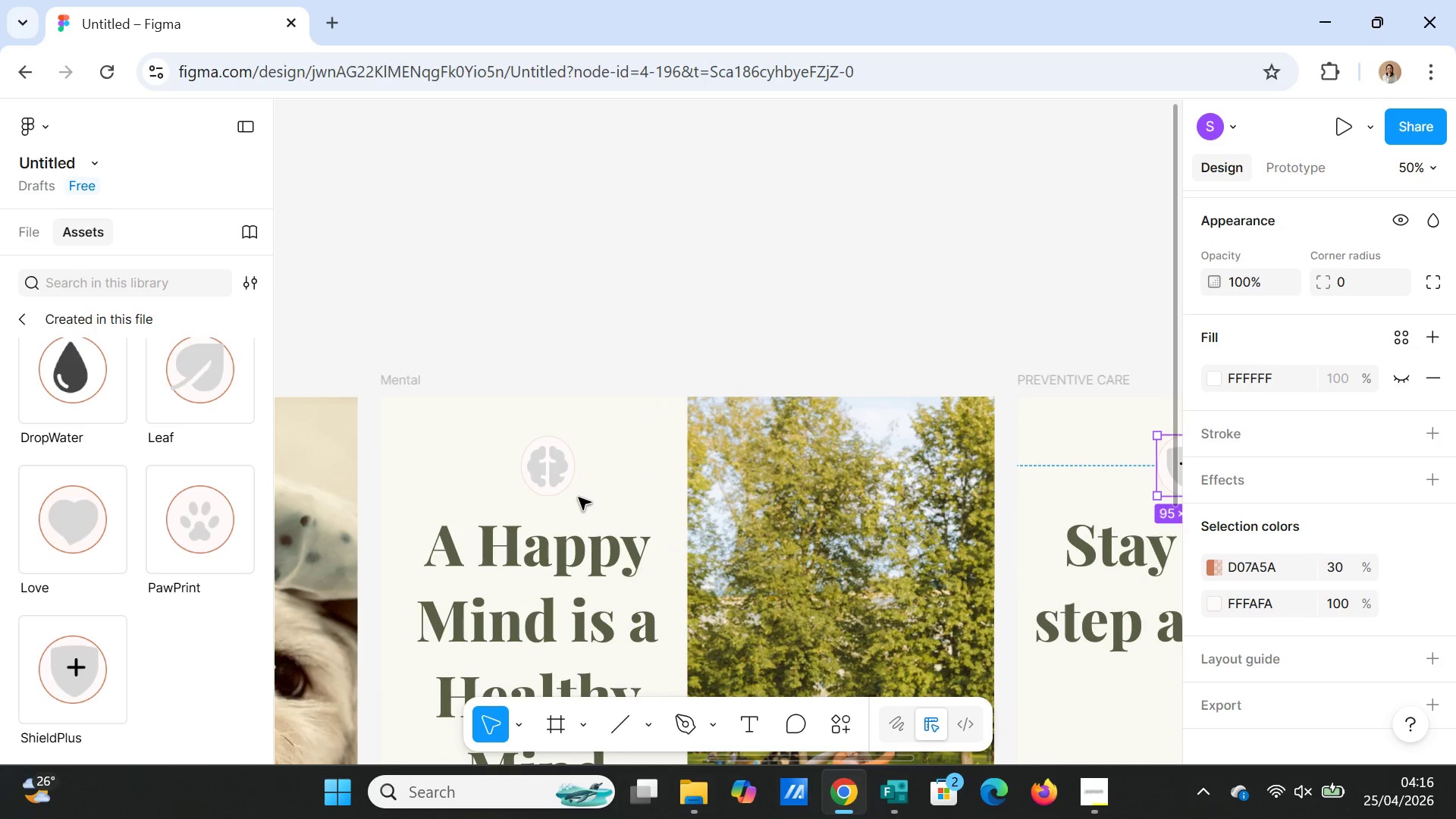 
left_click([563, 483])
 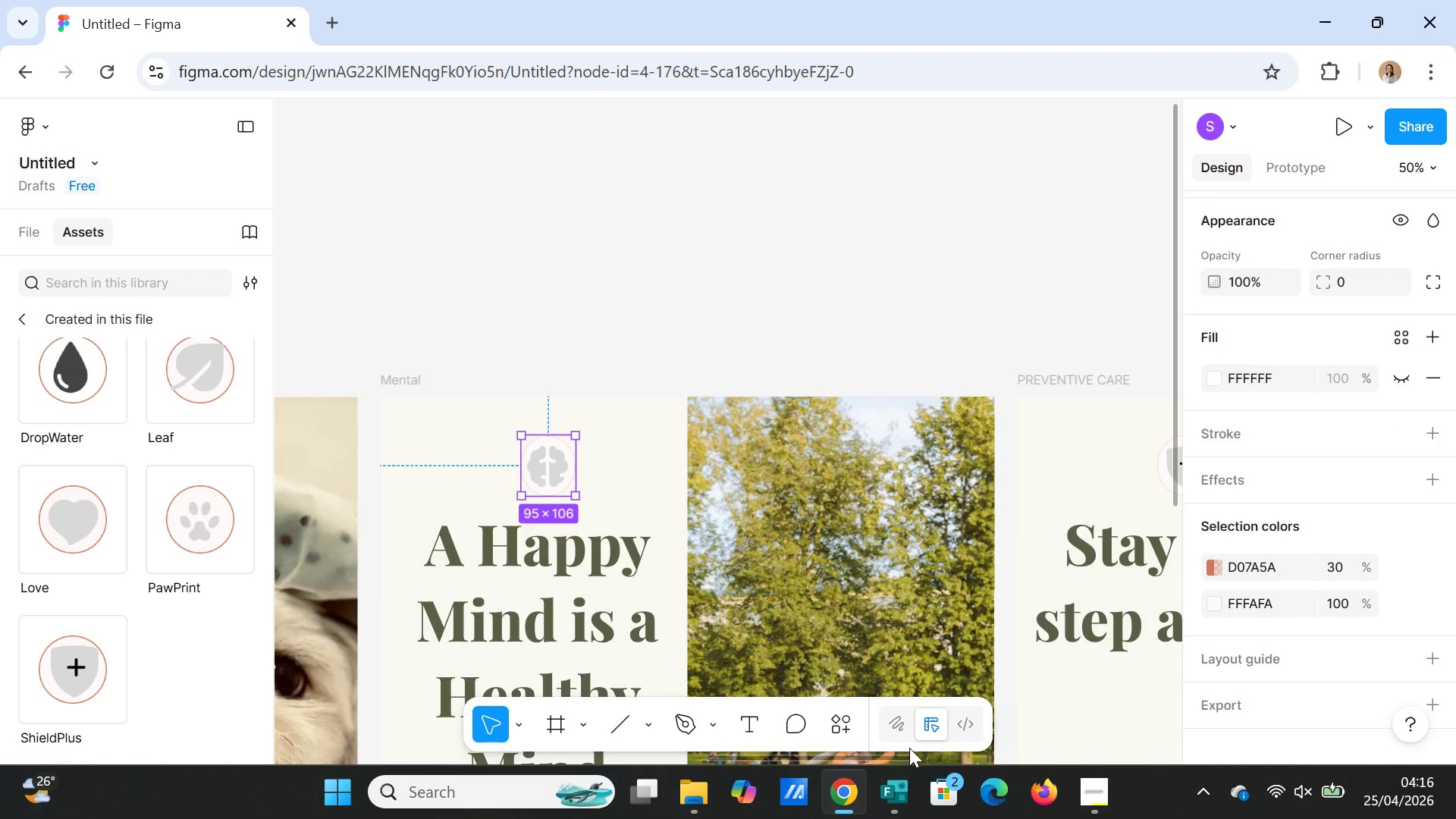 
left_click_drag(start_coordinate=[906, 758], to_coordinate=[723, 737])
 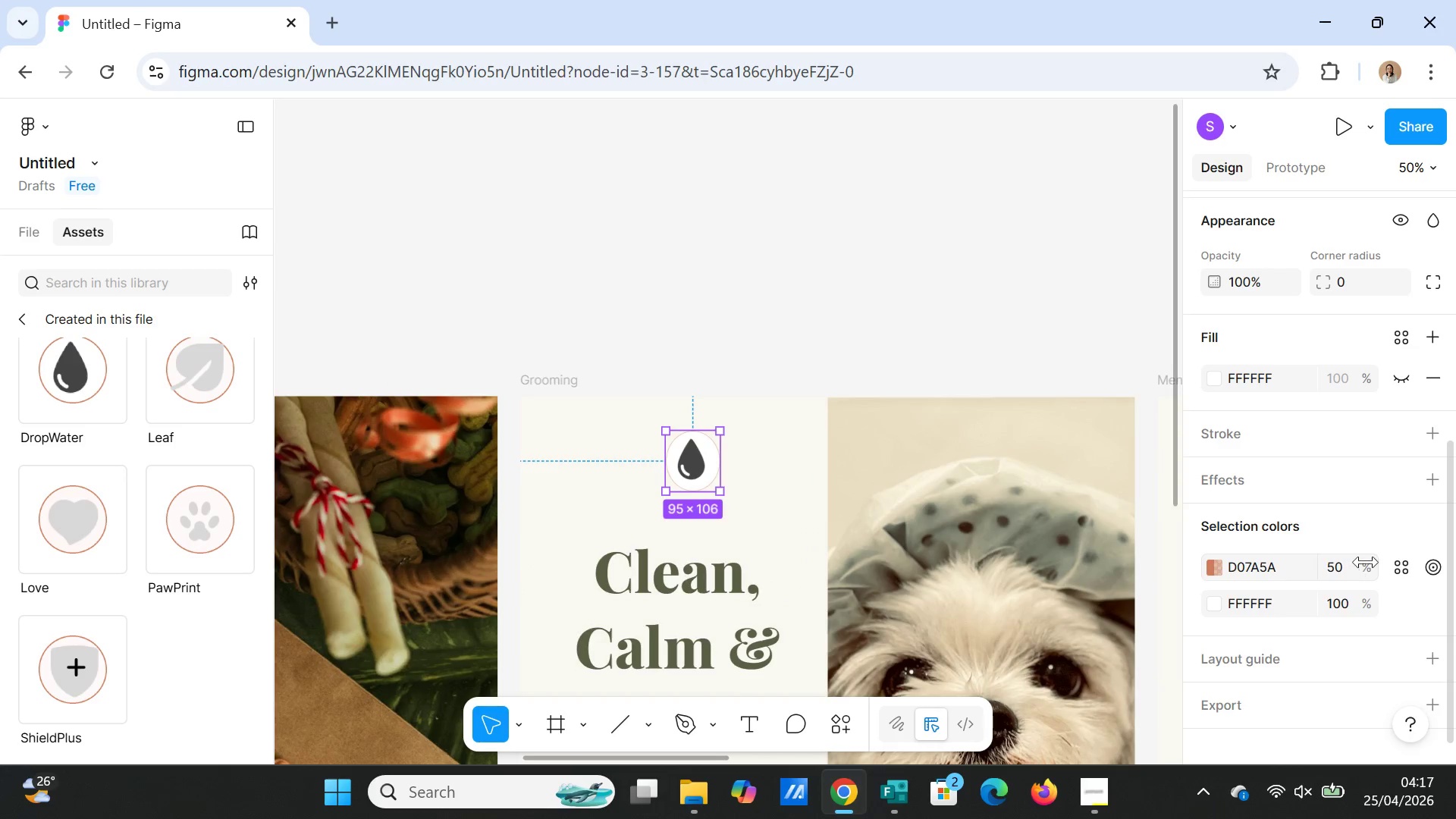 
left_click([1345, 571])
 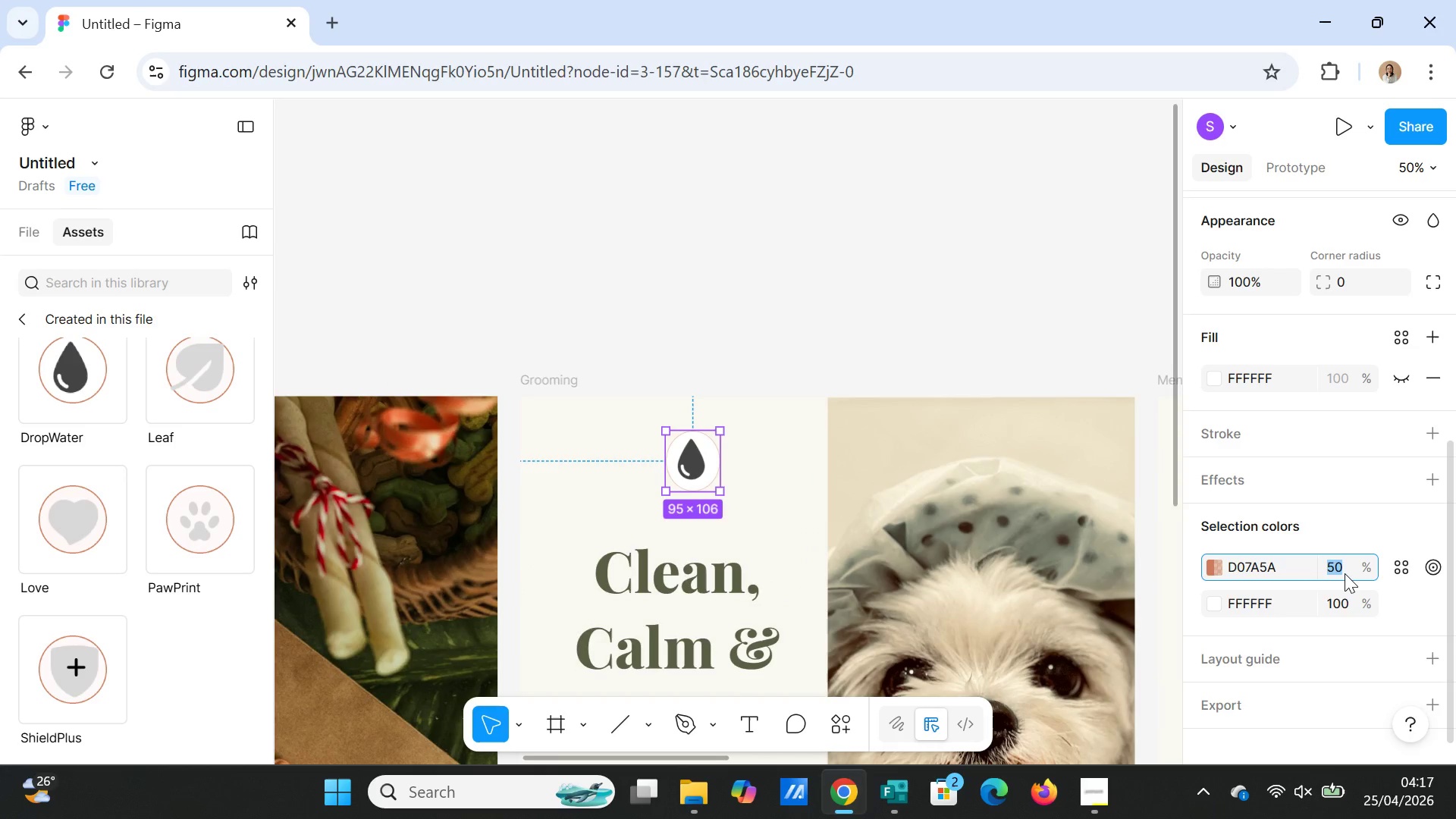 
key(3)
 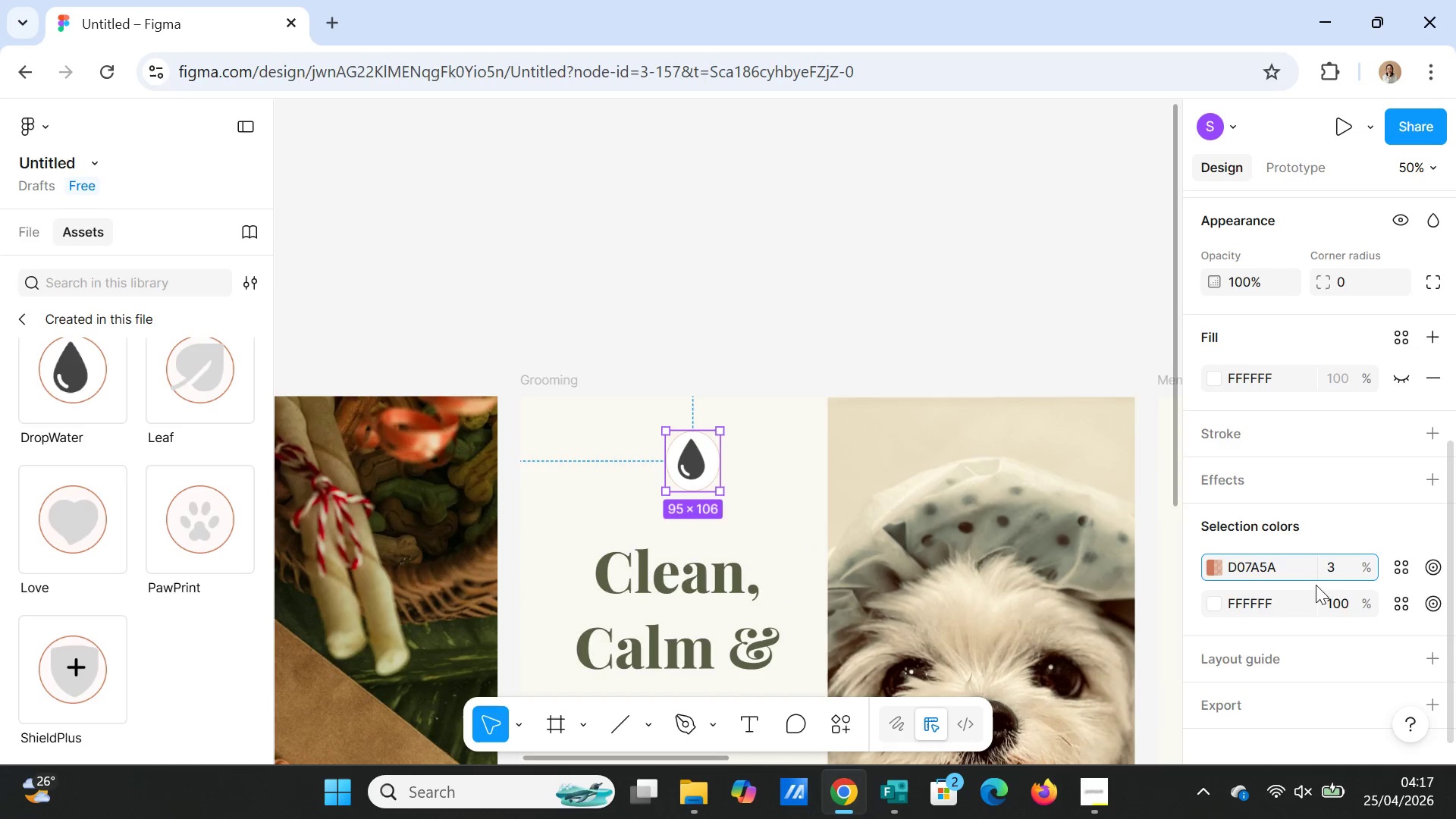 
key(0)
 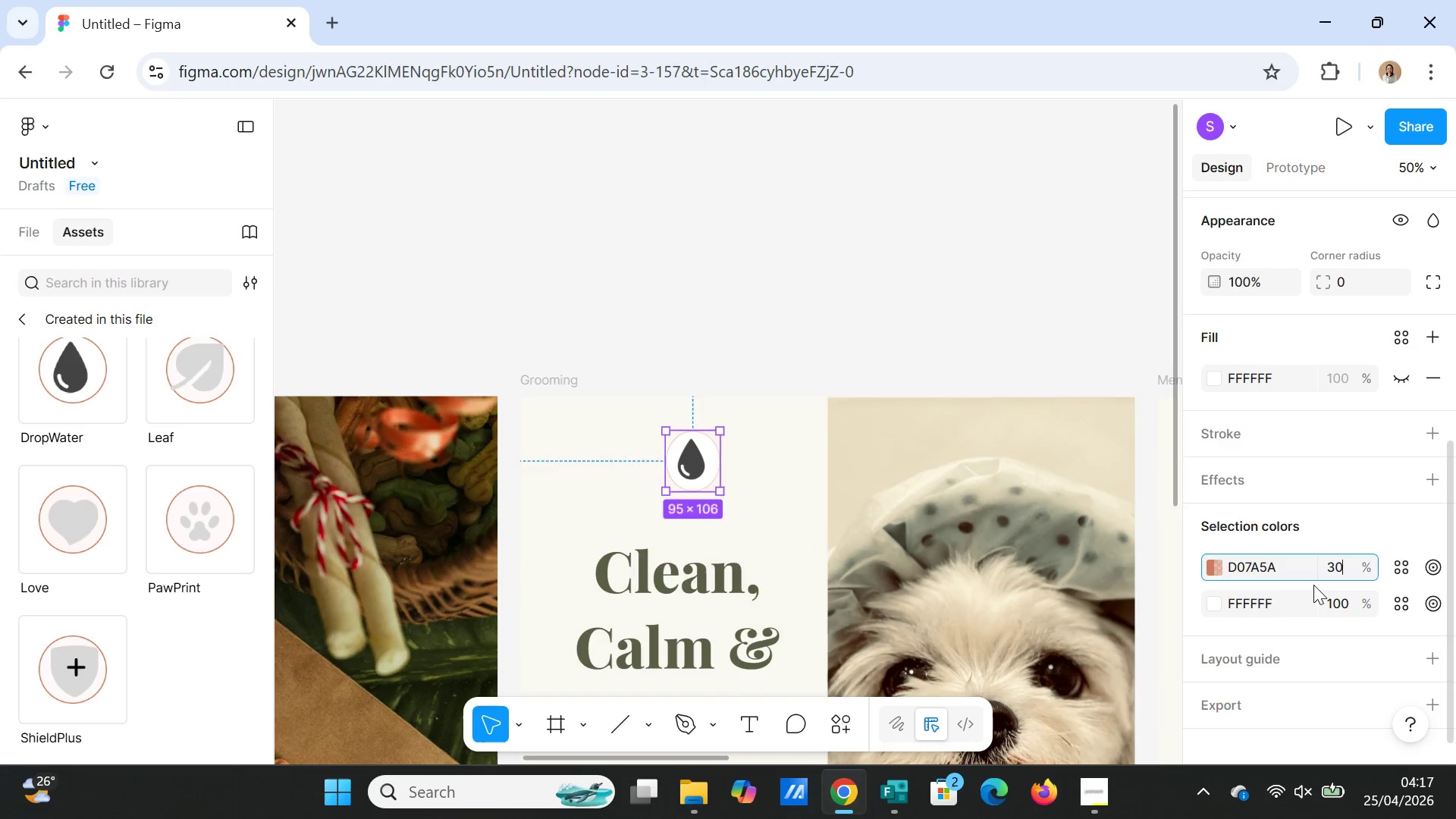 
key(Enter)
 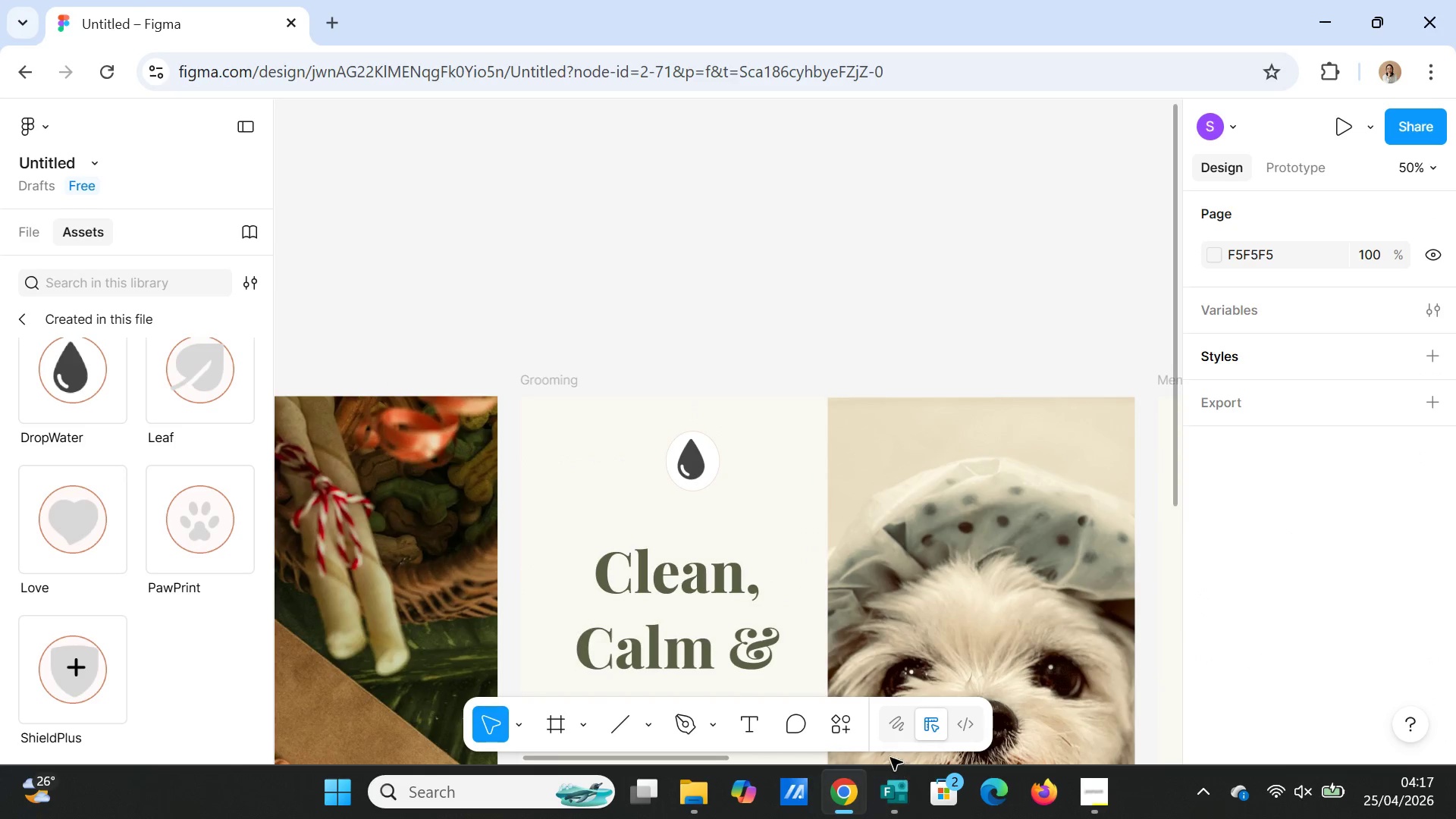 
left_click_drag(start_coordinate=[722, 757], to_coordinate=[550, 731])
 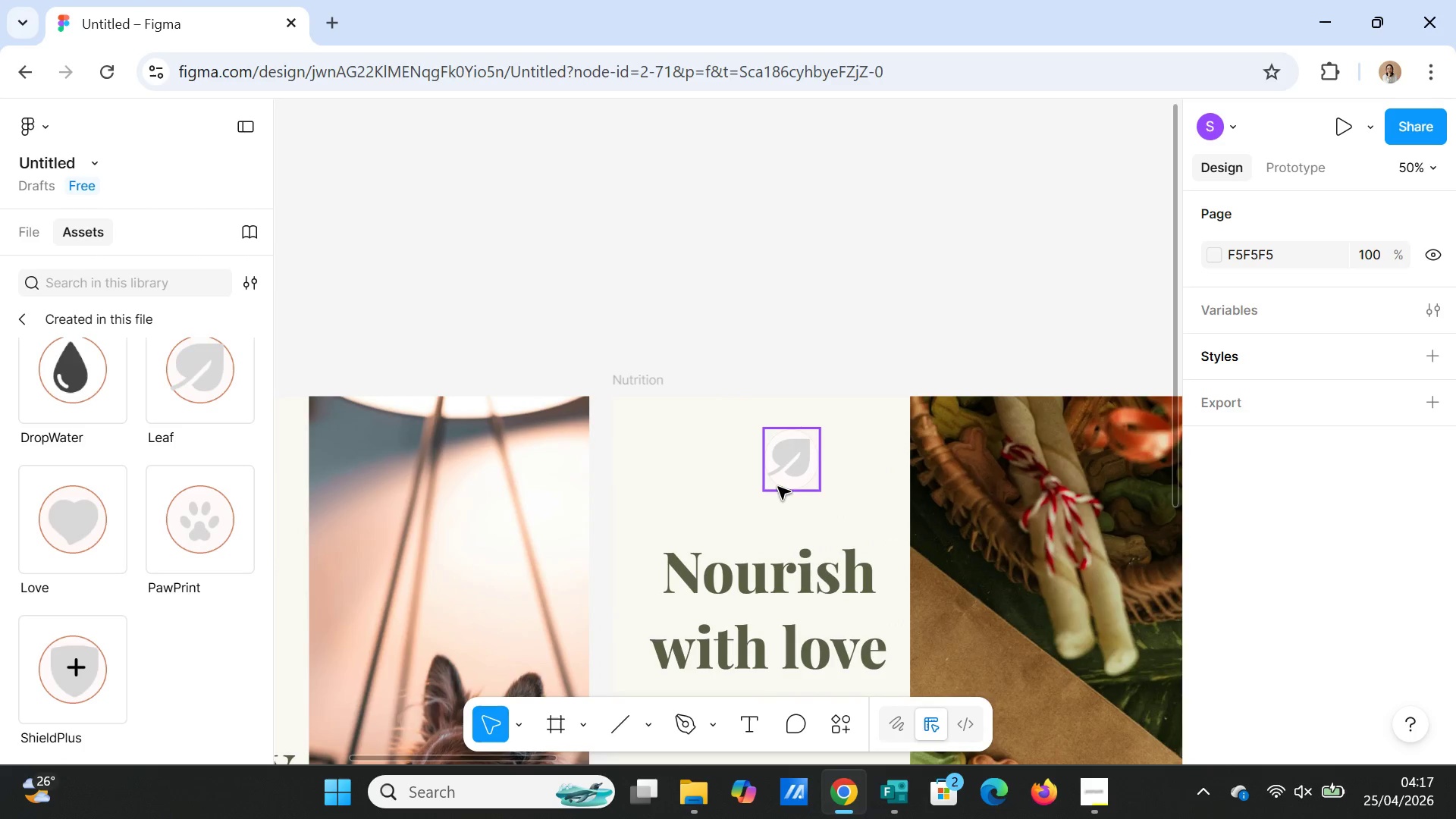 
left_click([786, 474])
 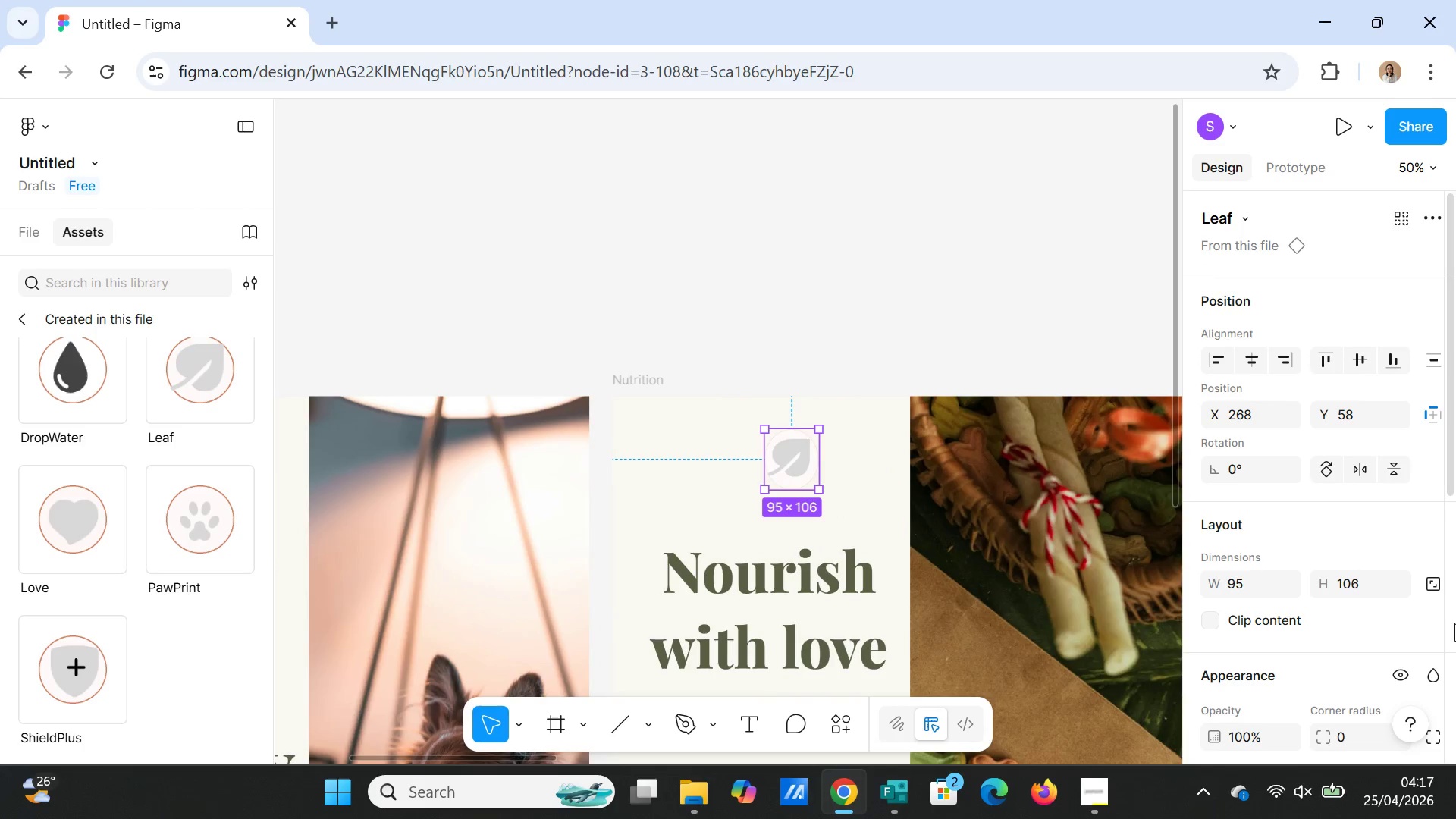 
scroll: coordinate [1432, 632], scroll_direction: down, amount: 5.0
 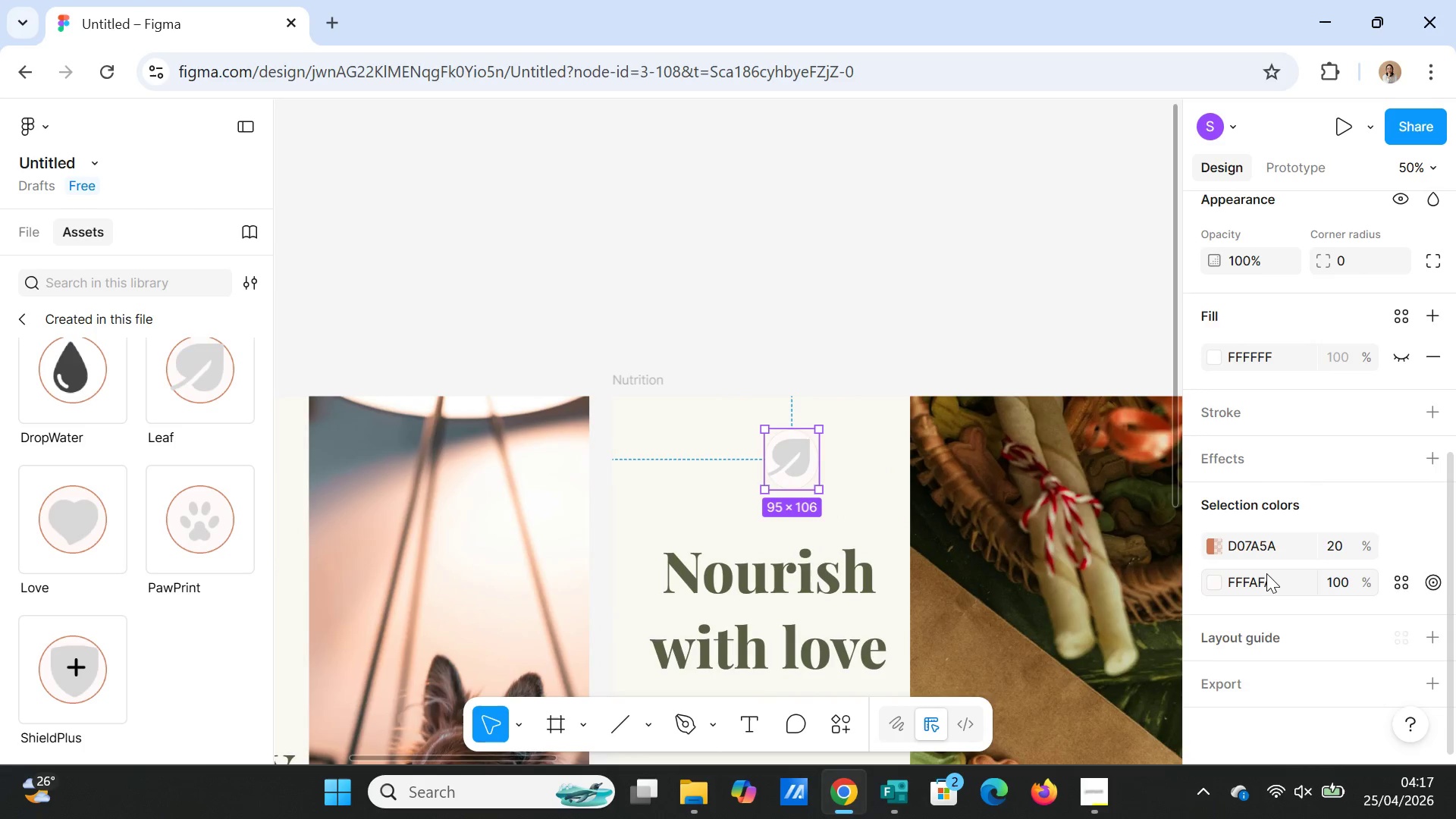 
left_click([1330, 545])
 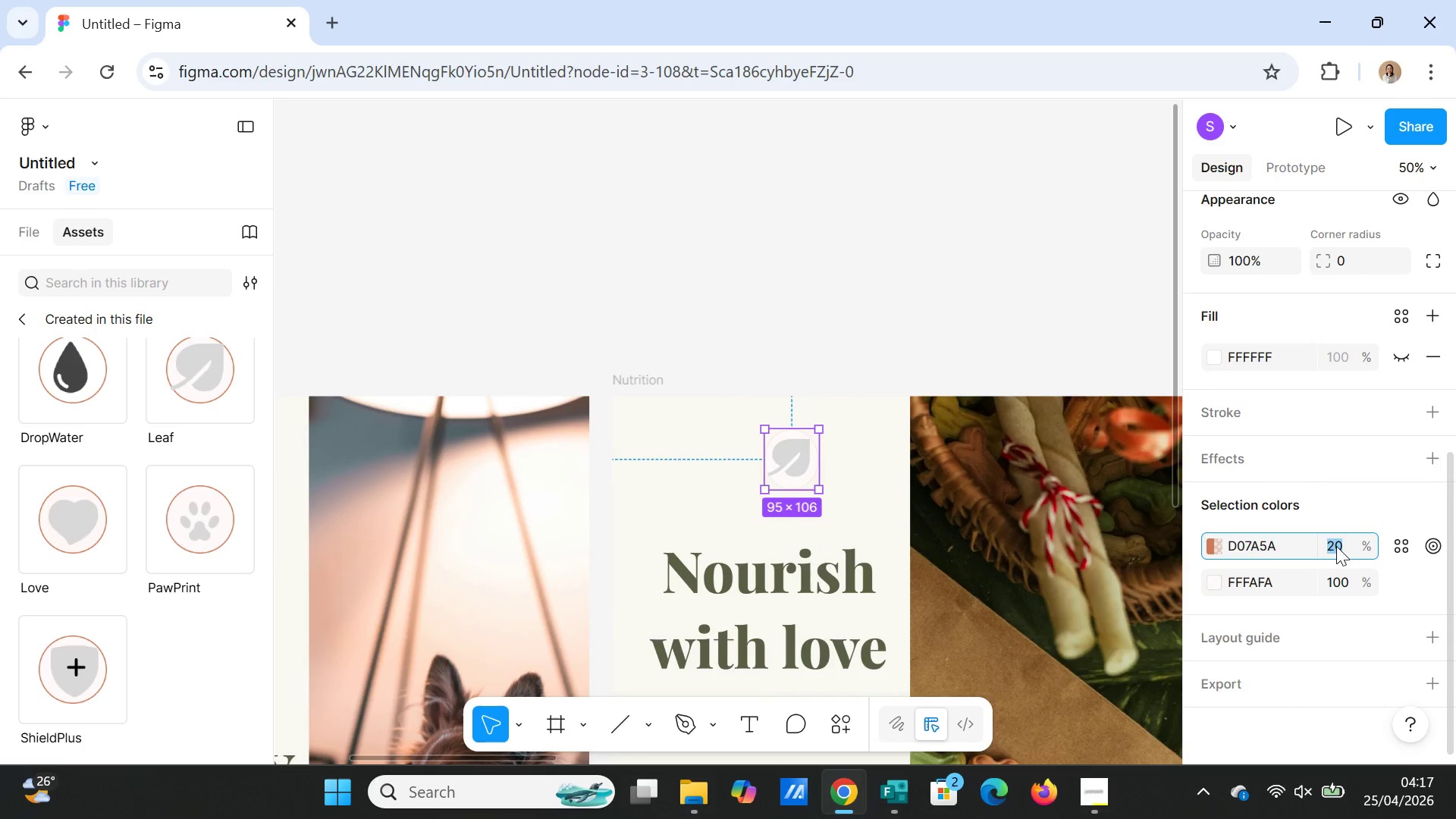 
type(30)
 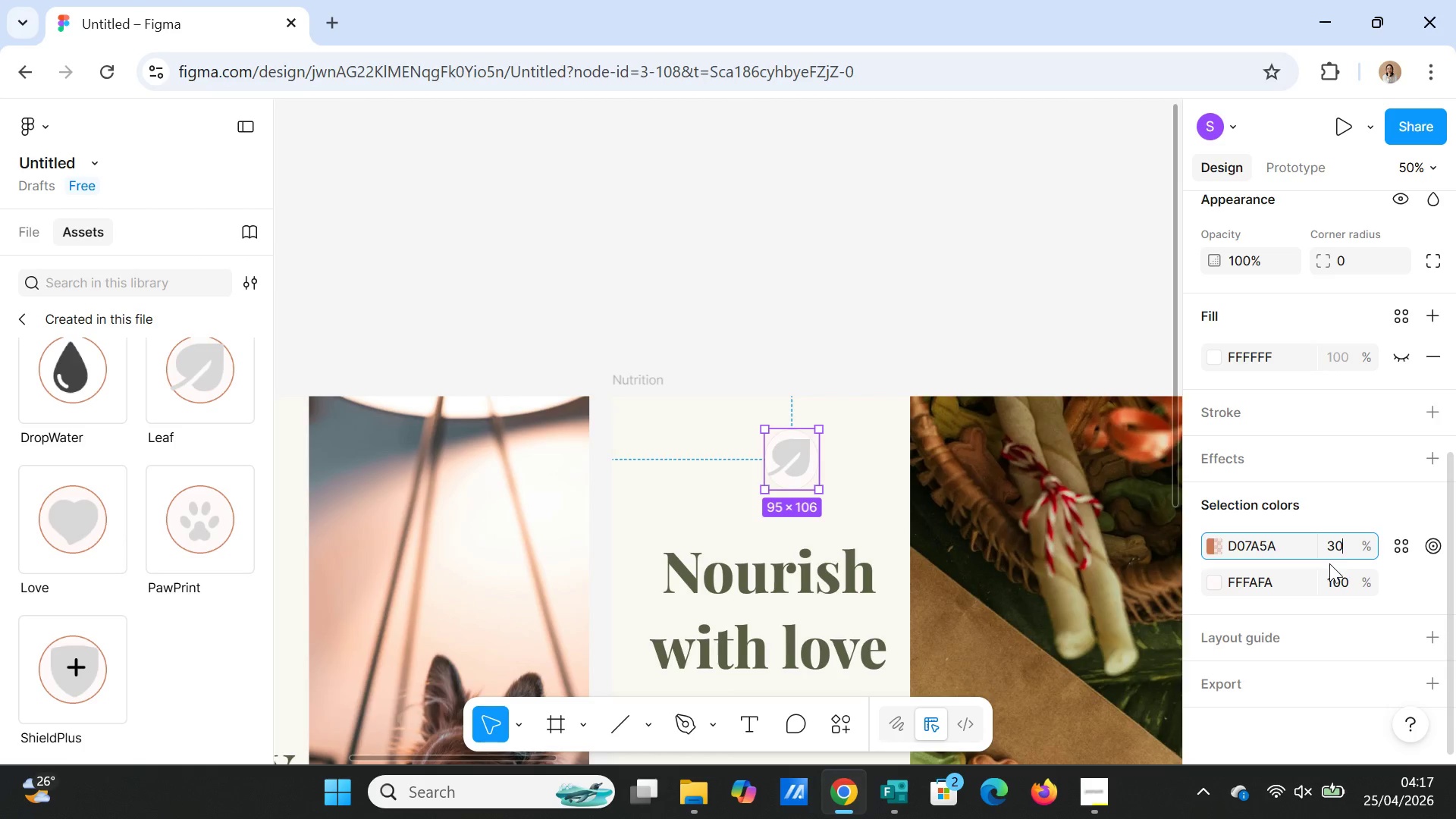 
key(Enter)
 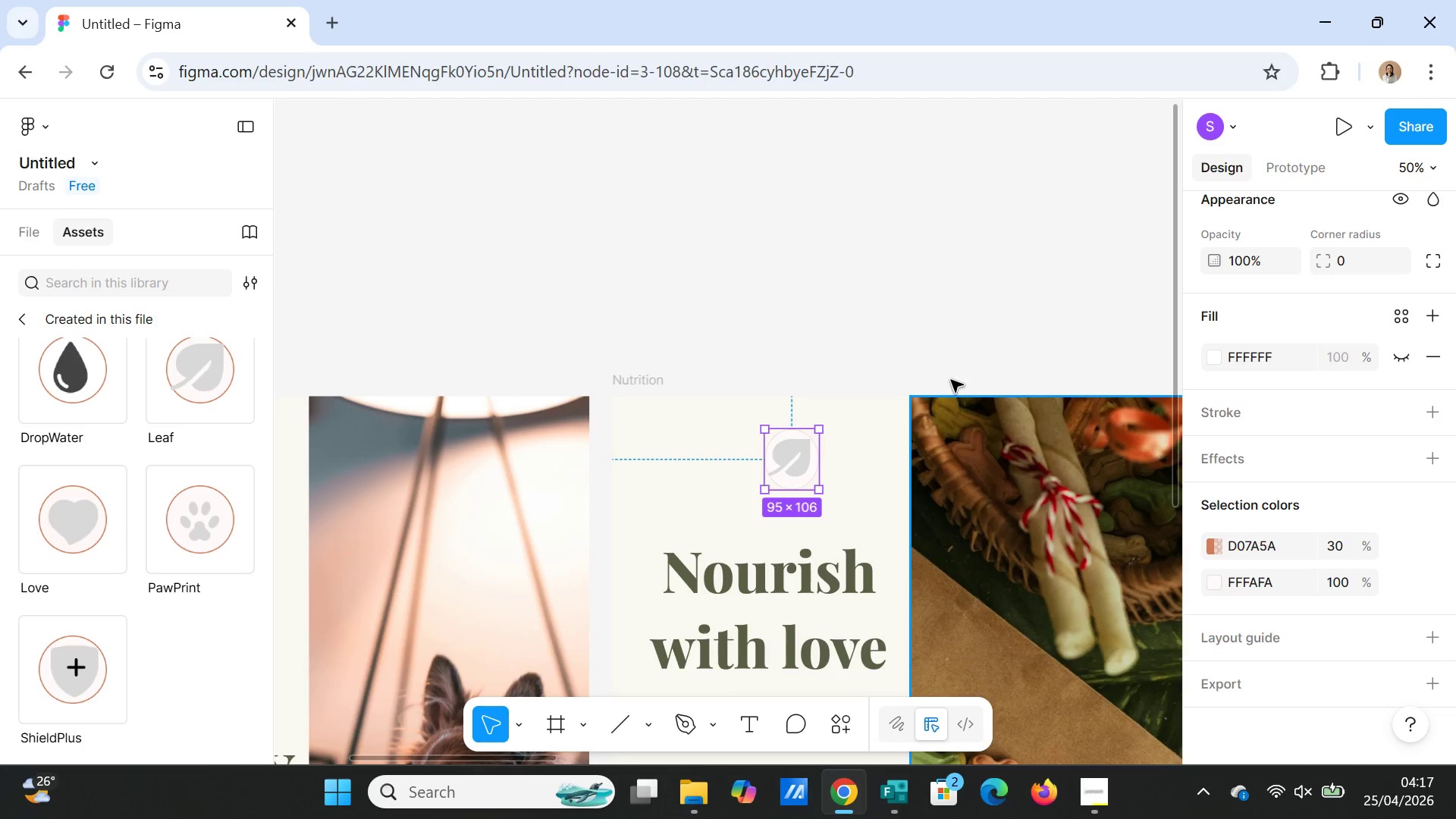 
left_click([946, 344])
 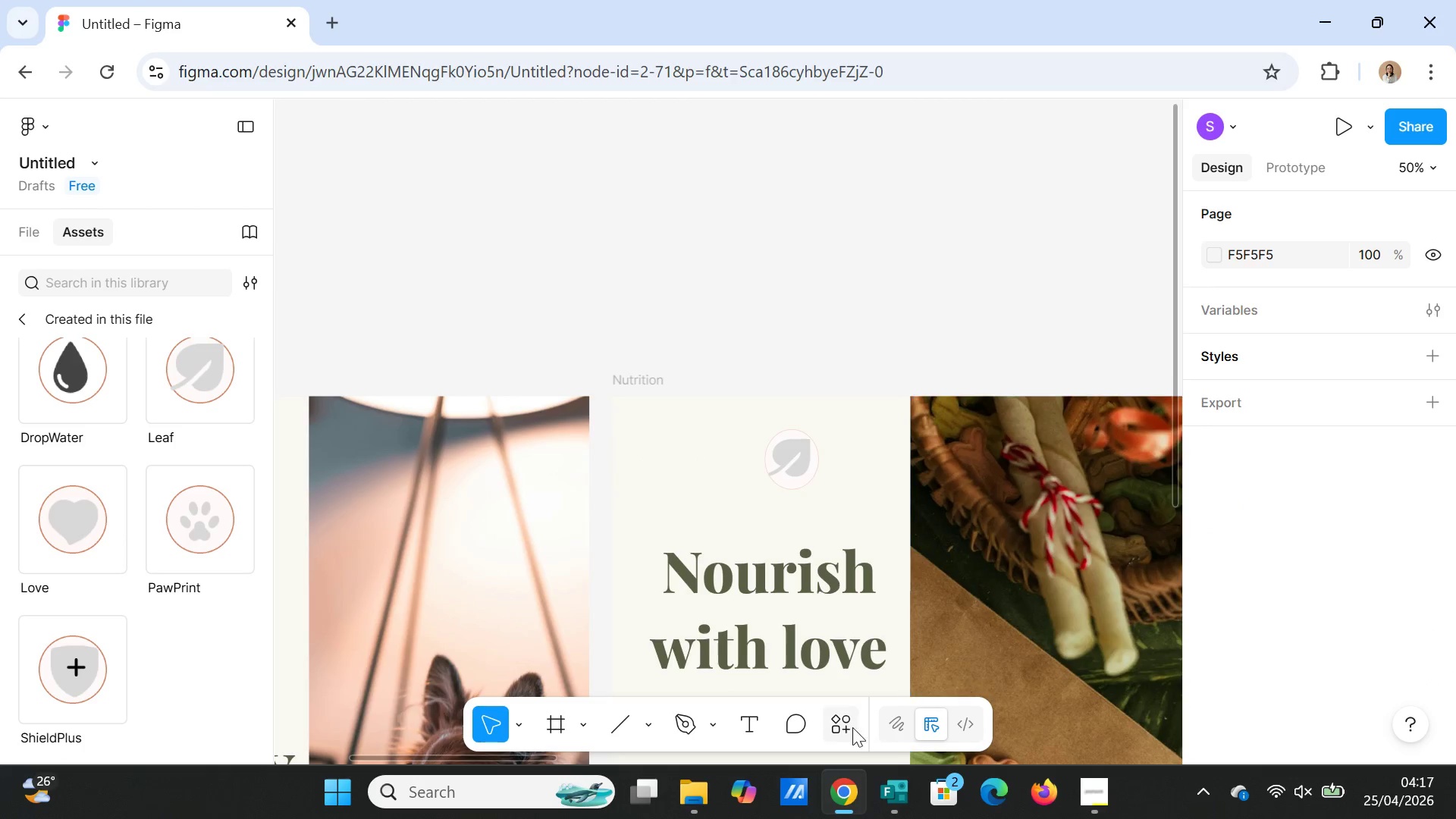 
mouse_move([768, 757])
 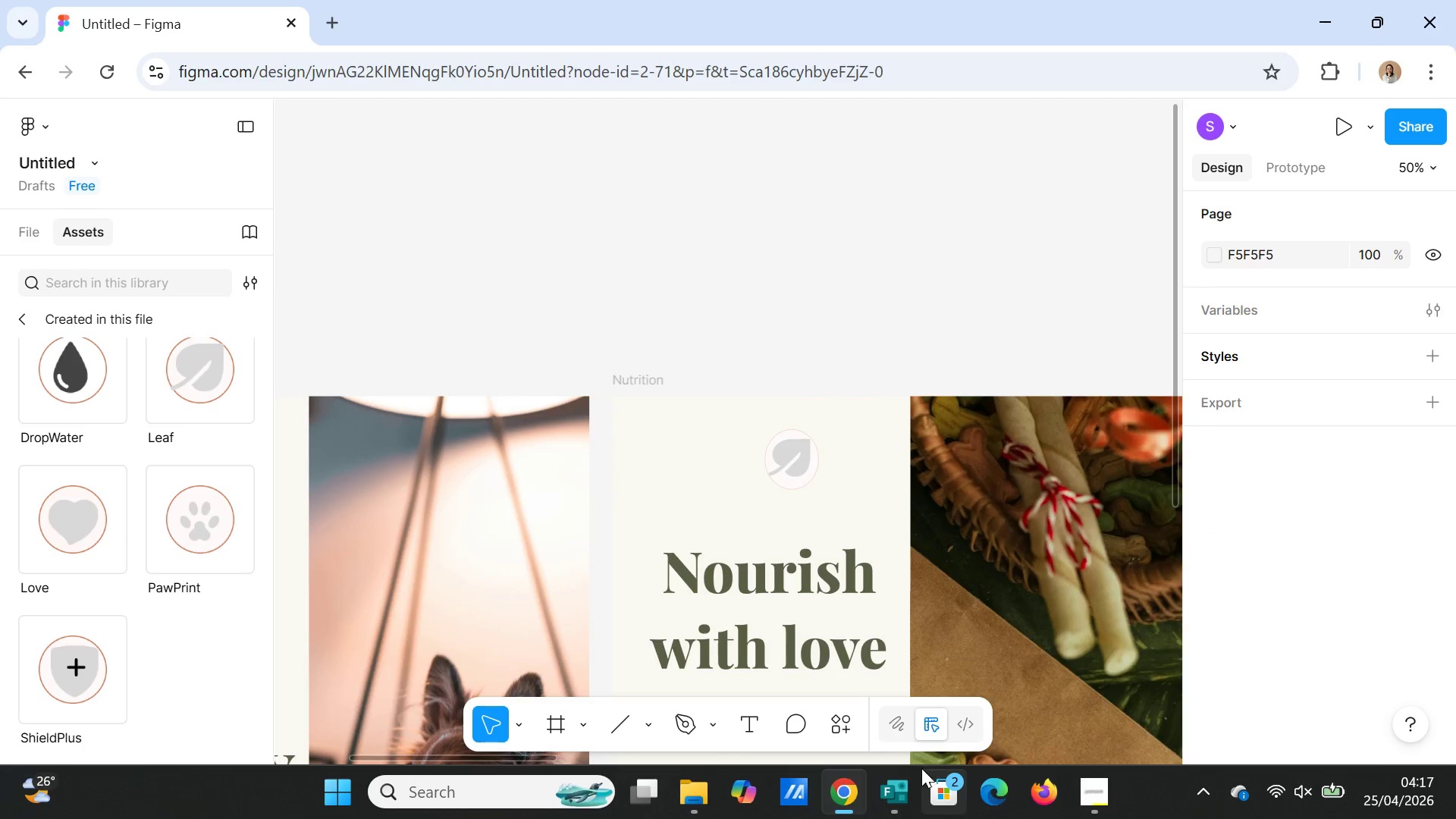 
left_click_drag(start_coordinate=[920, 762], to_coordinate=[855, 762])
 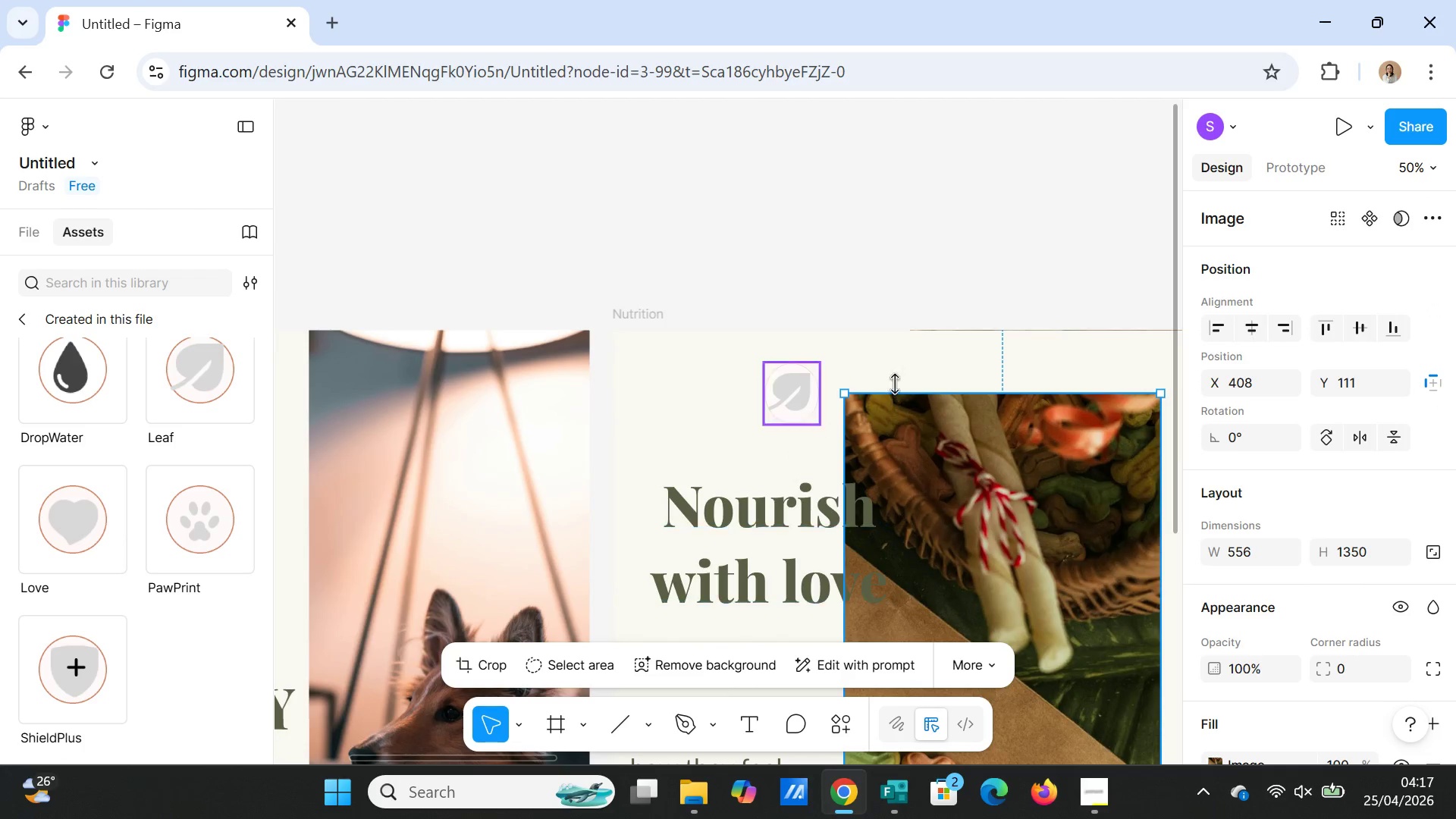 
left_click([929, 311])
 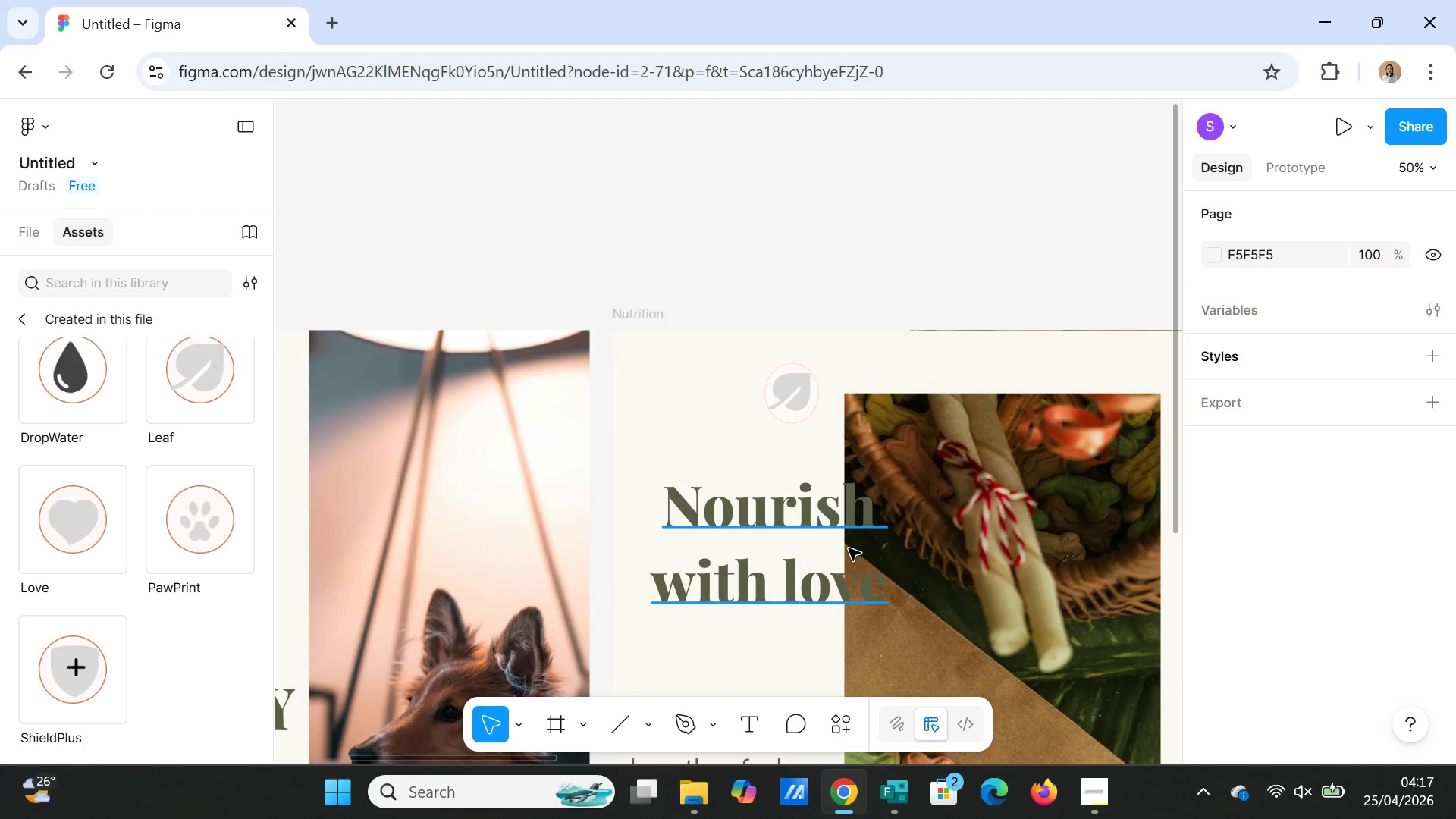 
scroll: coordinate [1120, 504], scroll_direction: down, amount: 16.0
 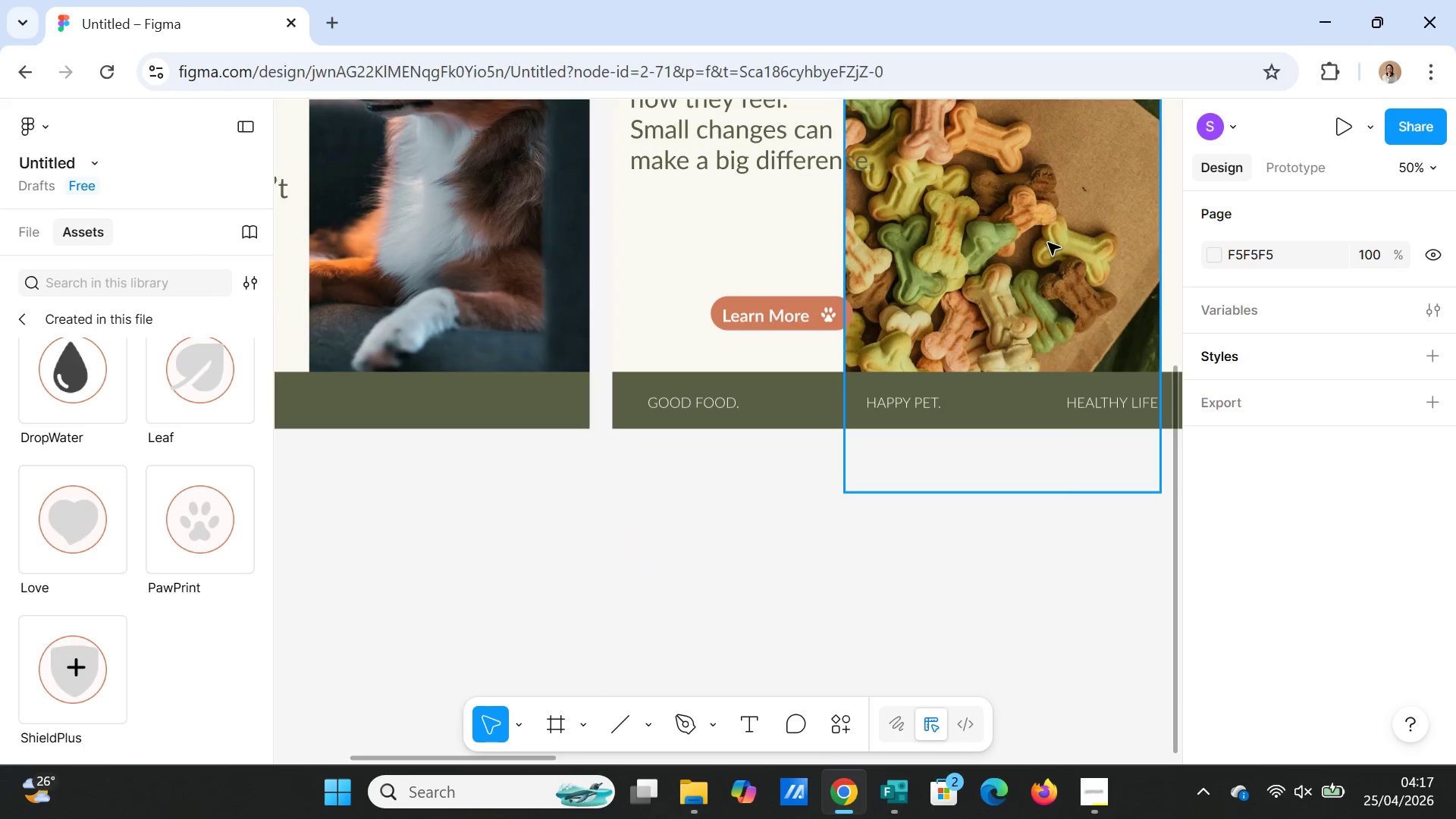 
scroll: coordinate [1069, 303], scroll_direction: up, amount: 10.0
 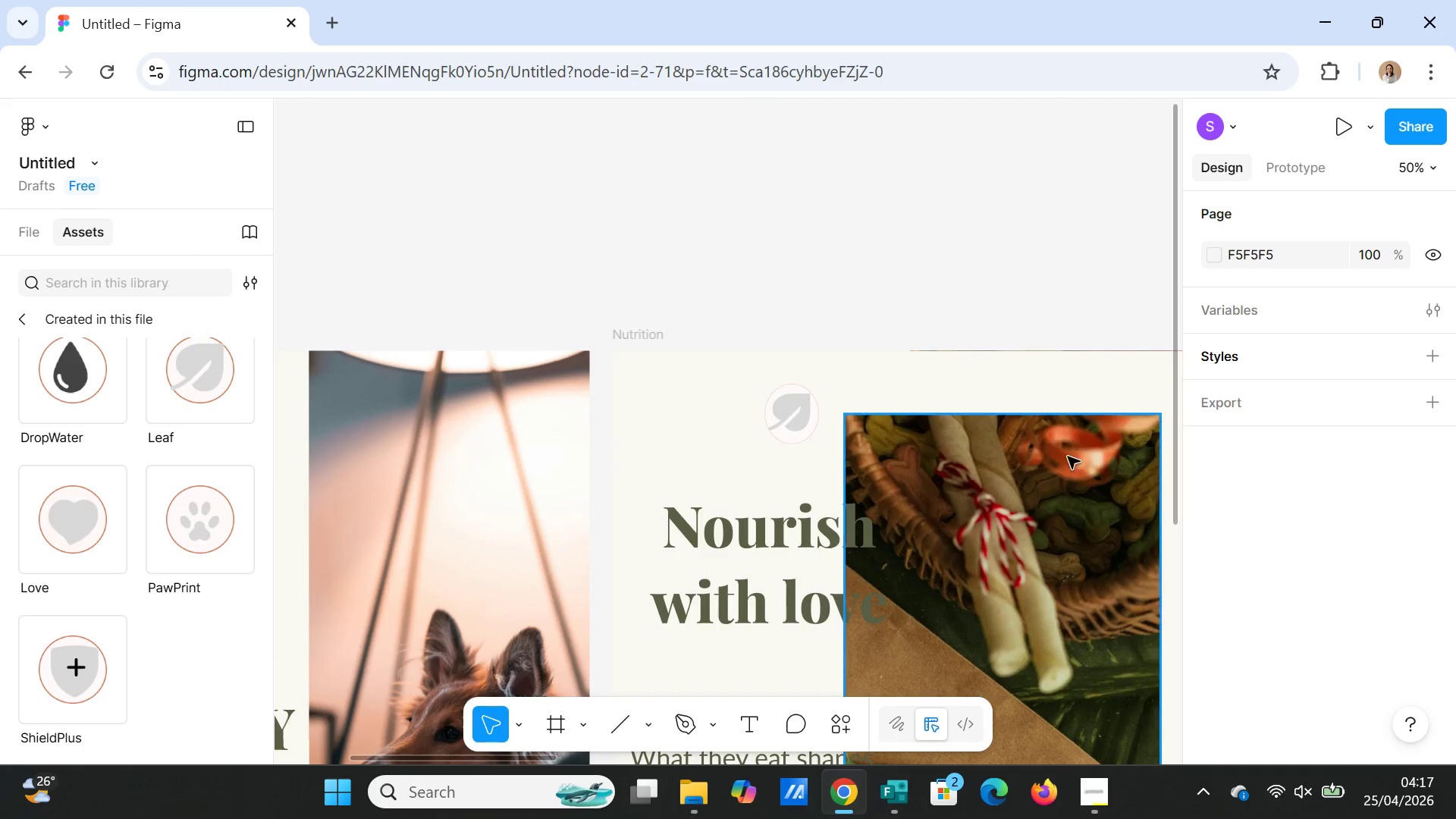 
left_click_drag(start_coordinate=[1063, 471], to_coordinate=[1097, 408])
 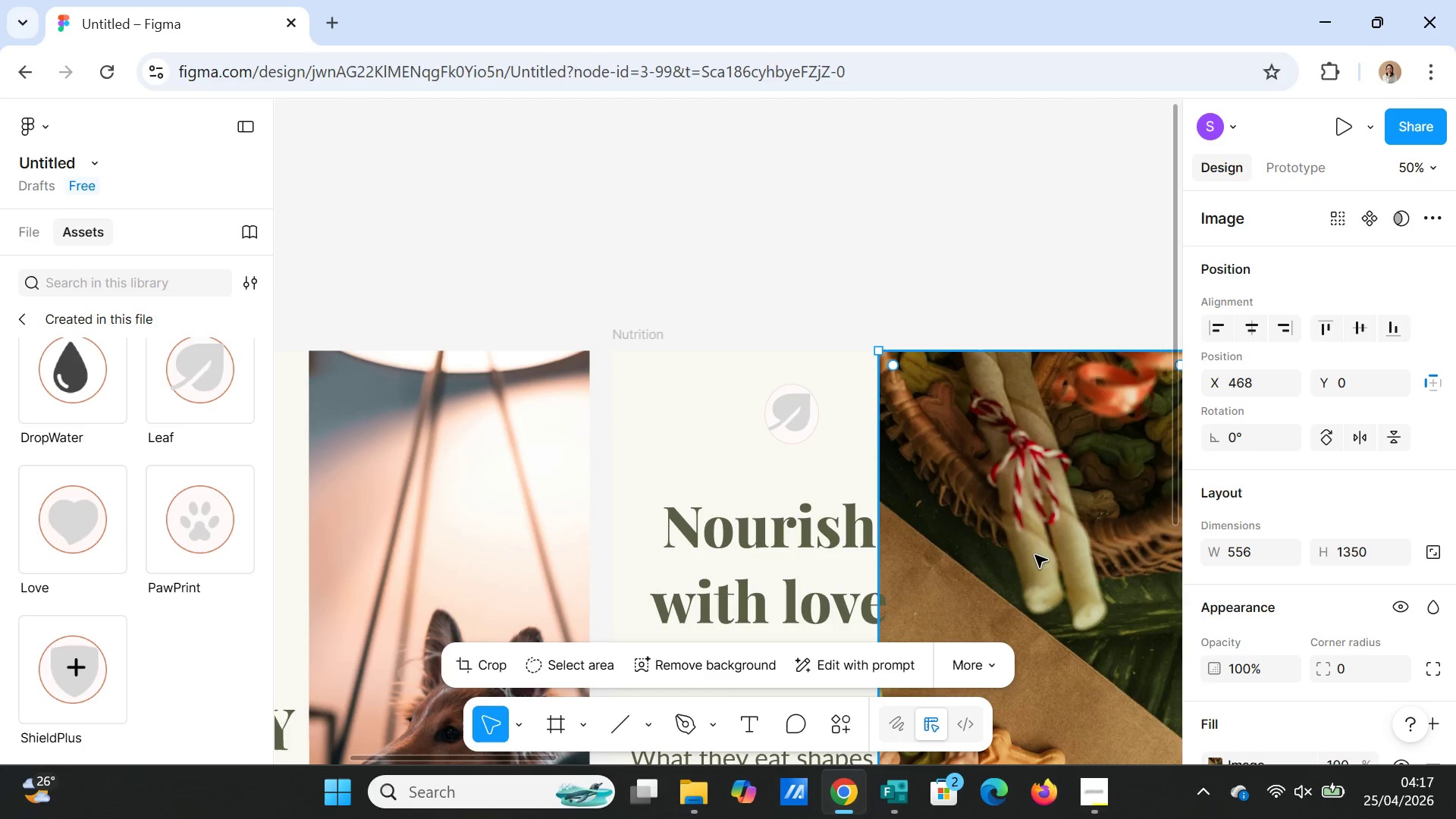 
key(Minus)
 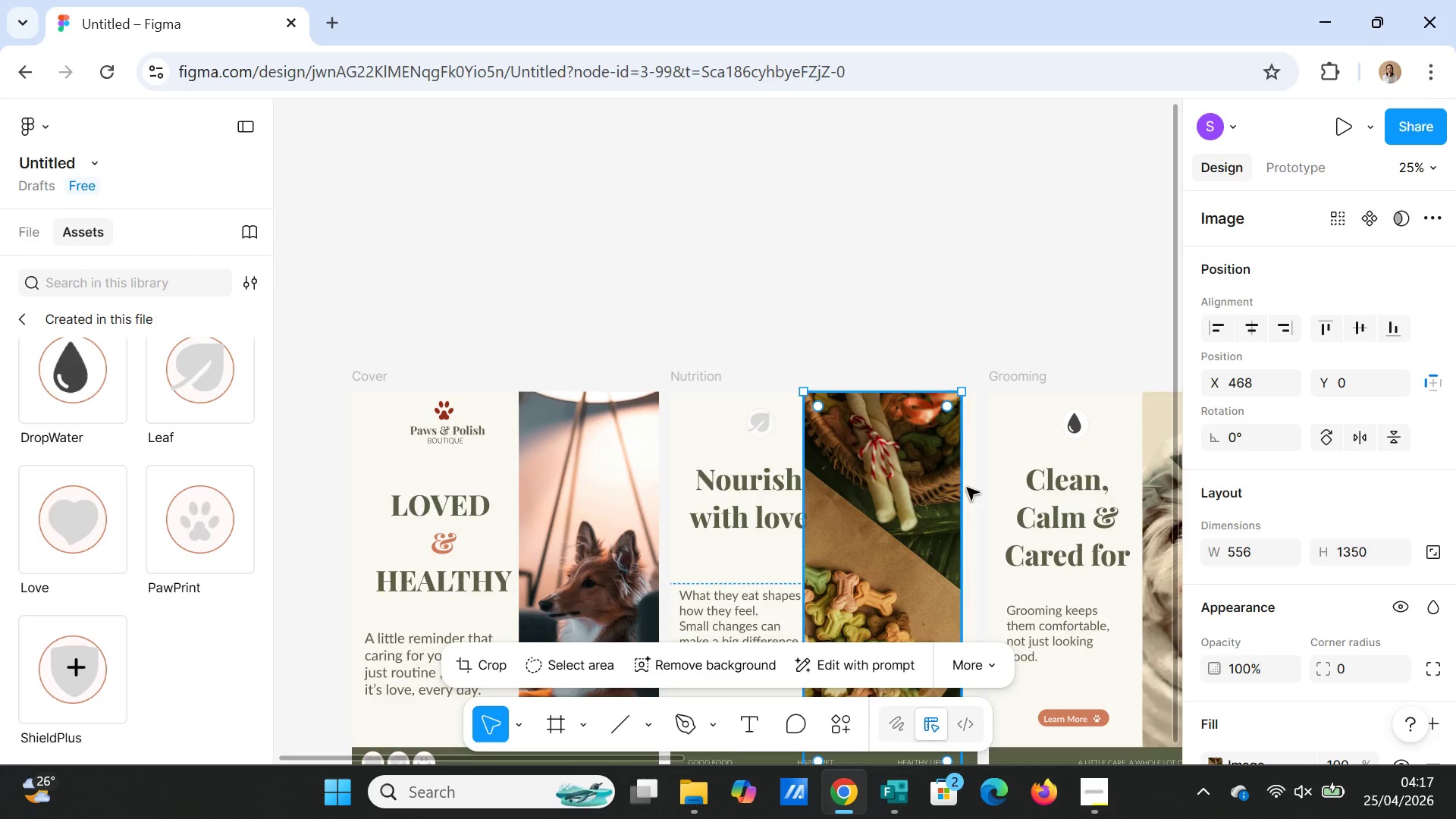 
scroll: coordinate [1013, 303], scroll_direction: down, amount: 6.0
 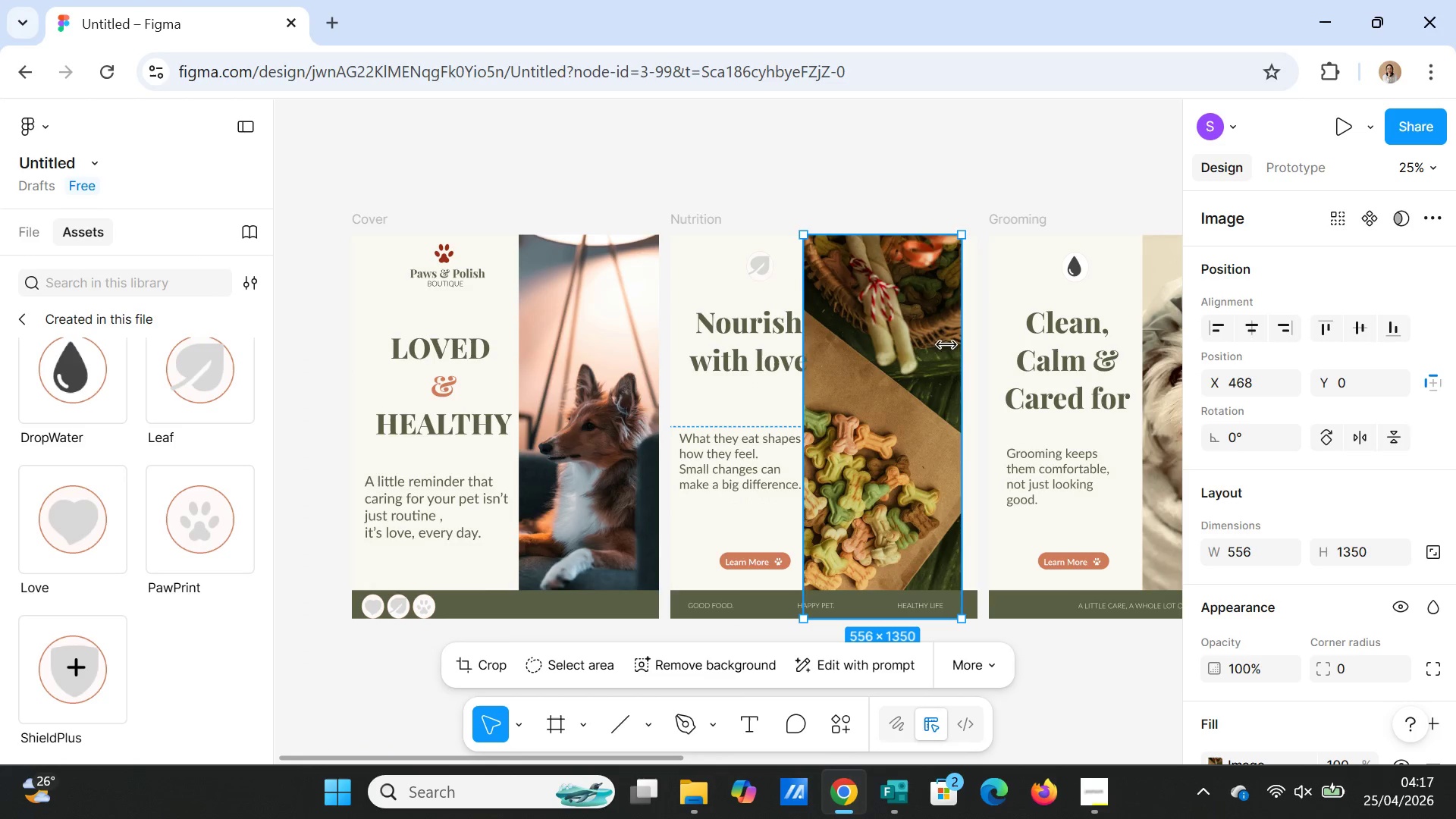 
left_click_drag(start_coordinate=[920, 334], to_coordinate=[937, 333])
 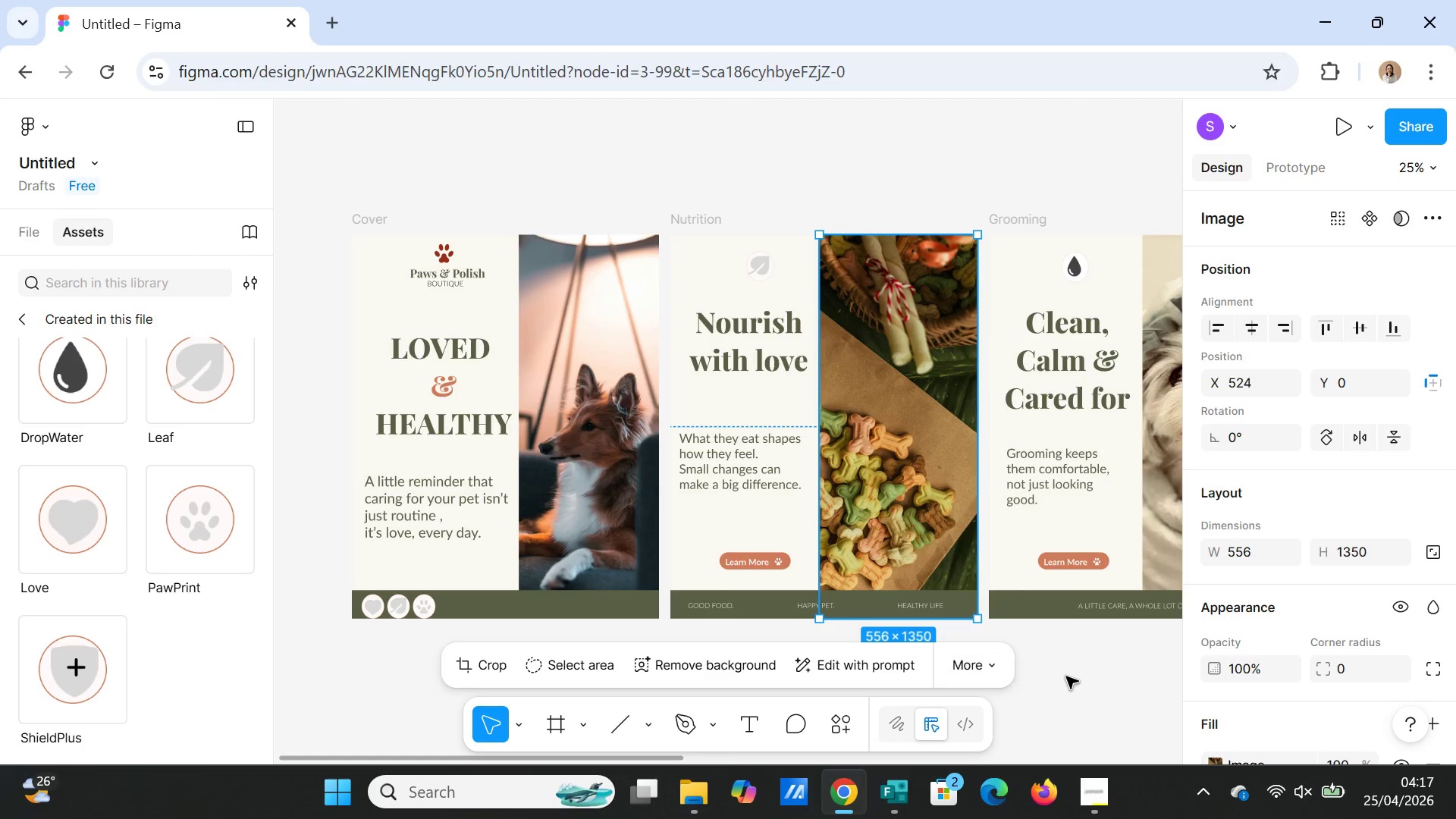 
left_click([1069, 678])
 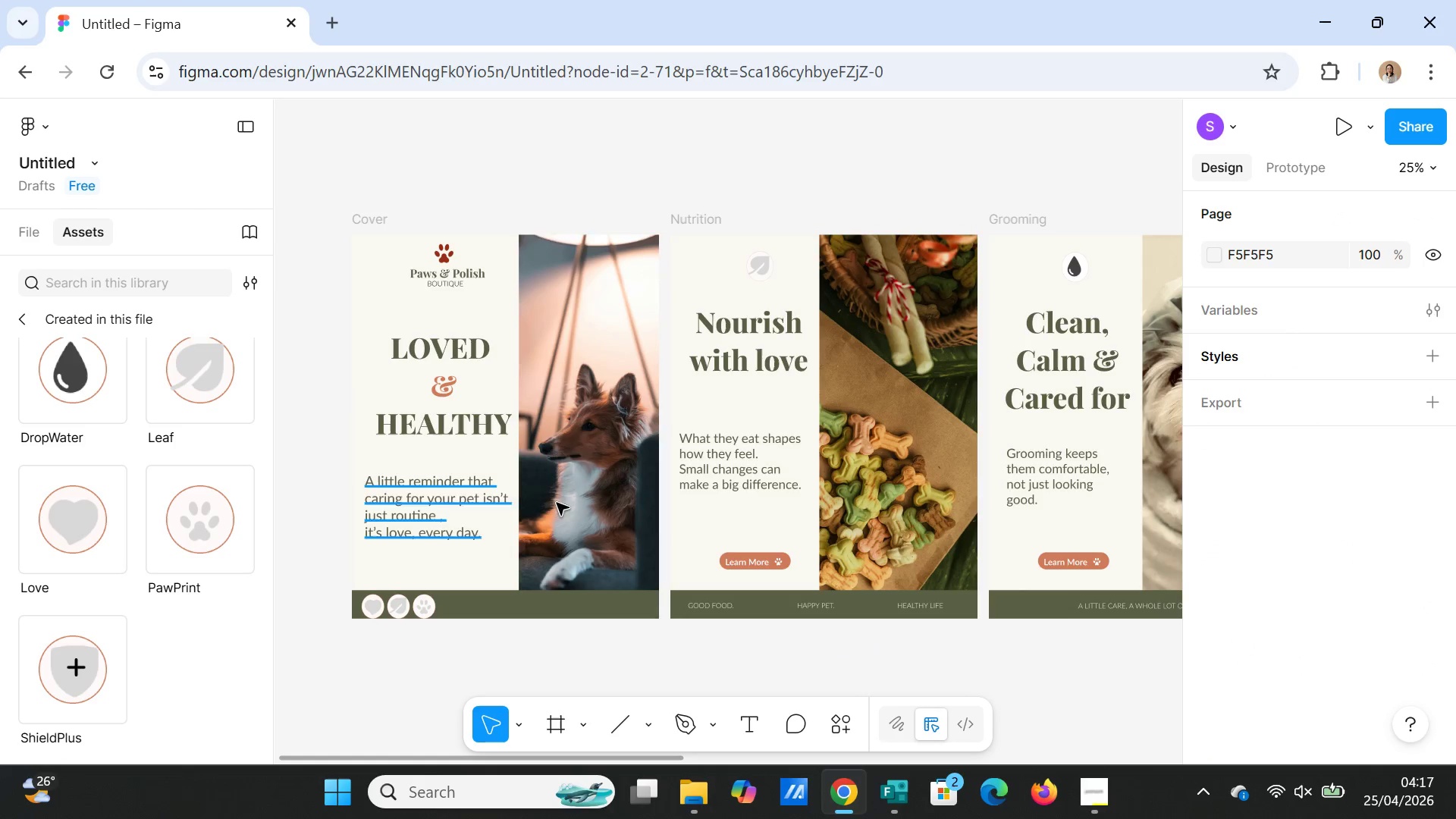 
wait(7.02)
 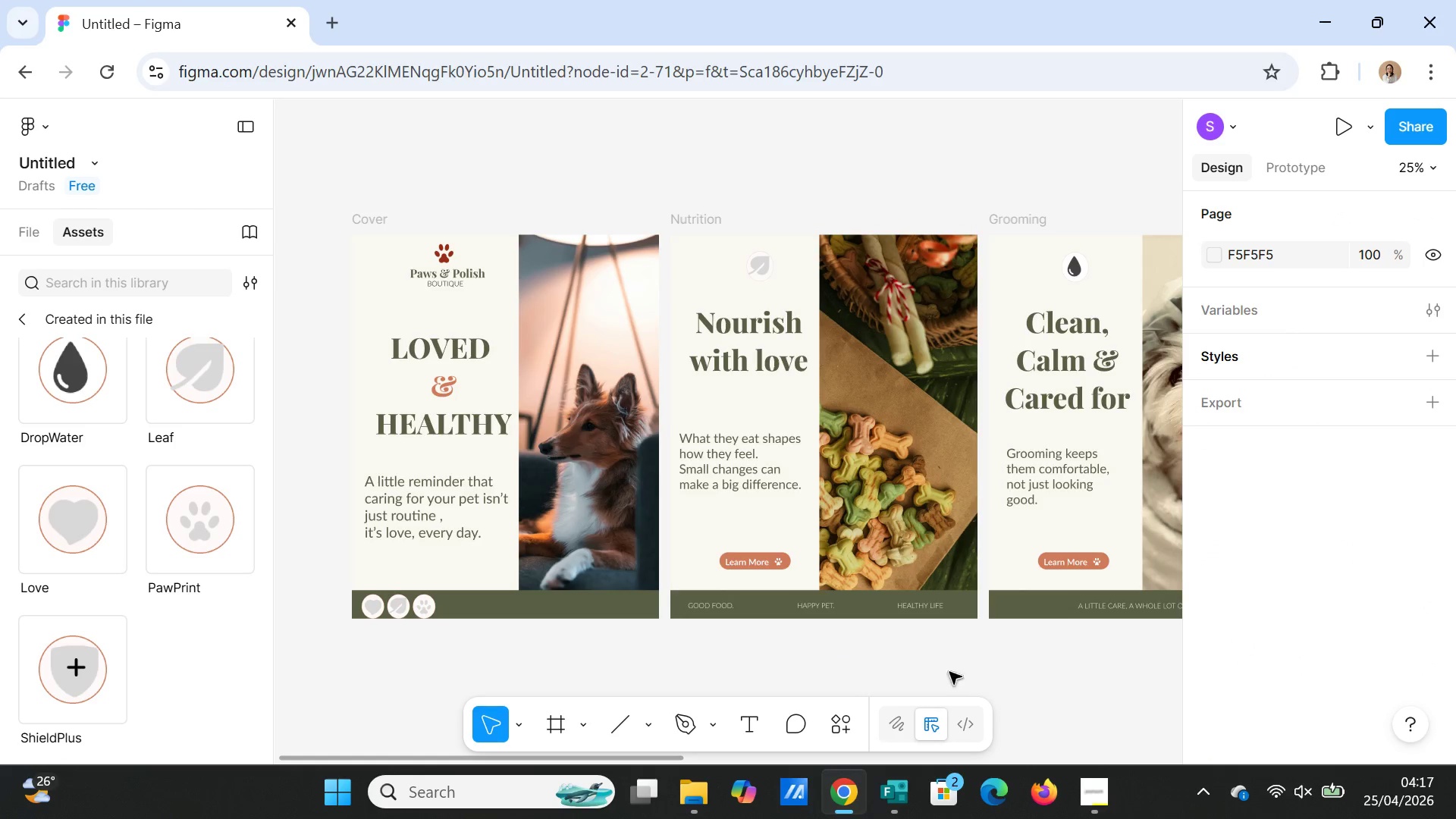 
left_click([765, 274])
 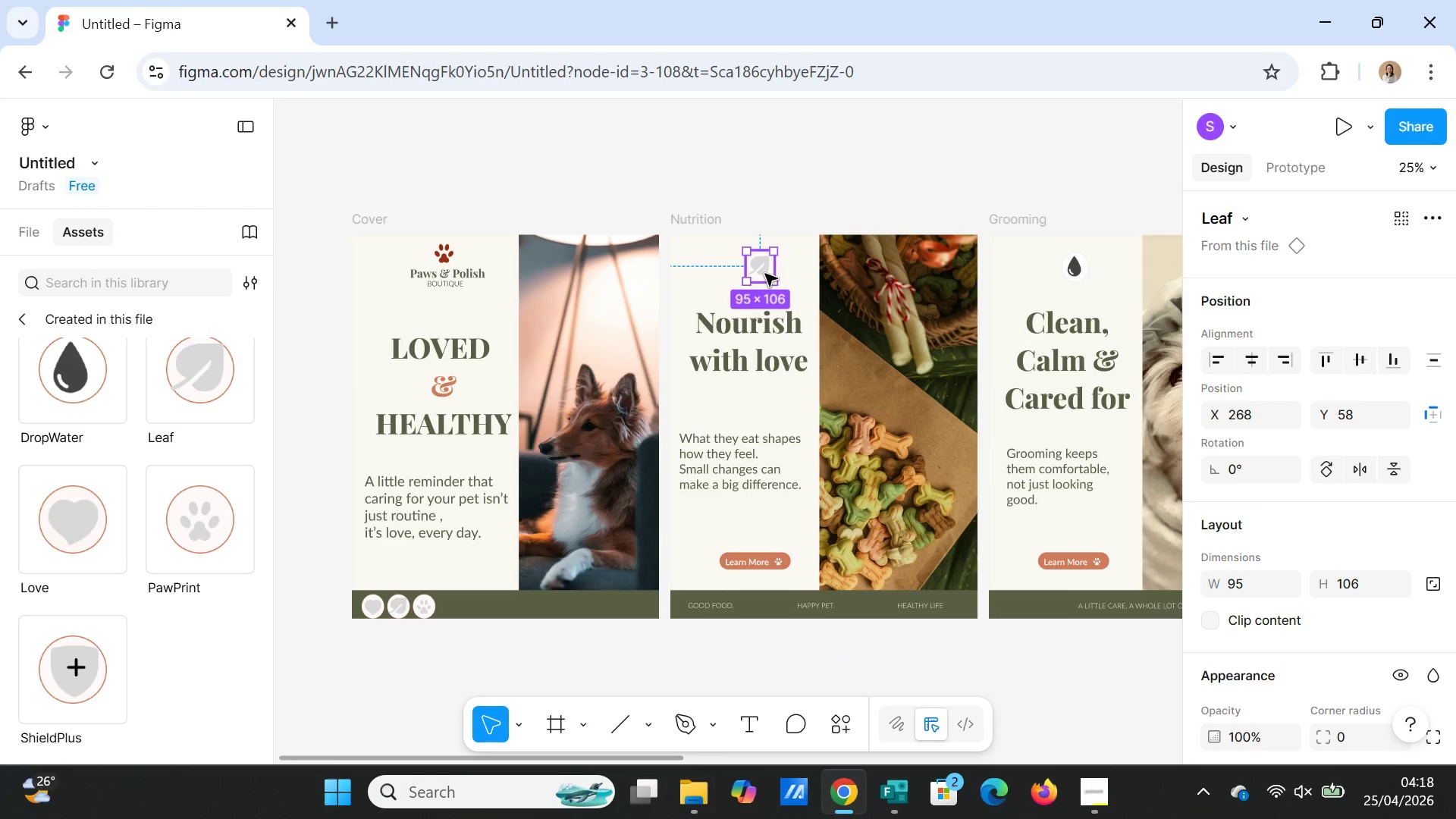 
left_click_drag(start_coordinate=[765, 274], to_coordinate=[756, 273])
 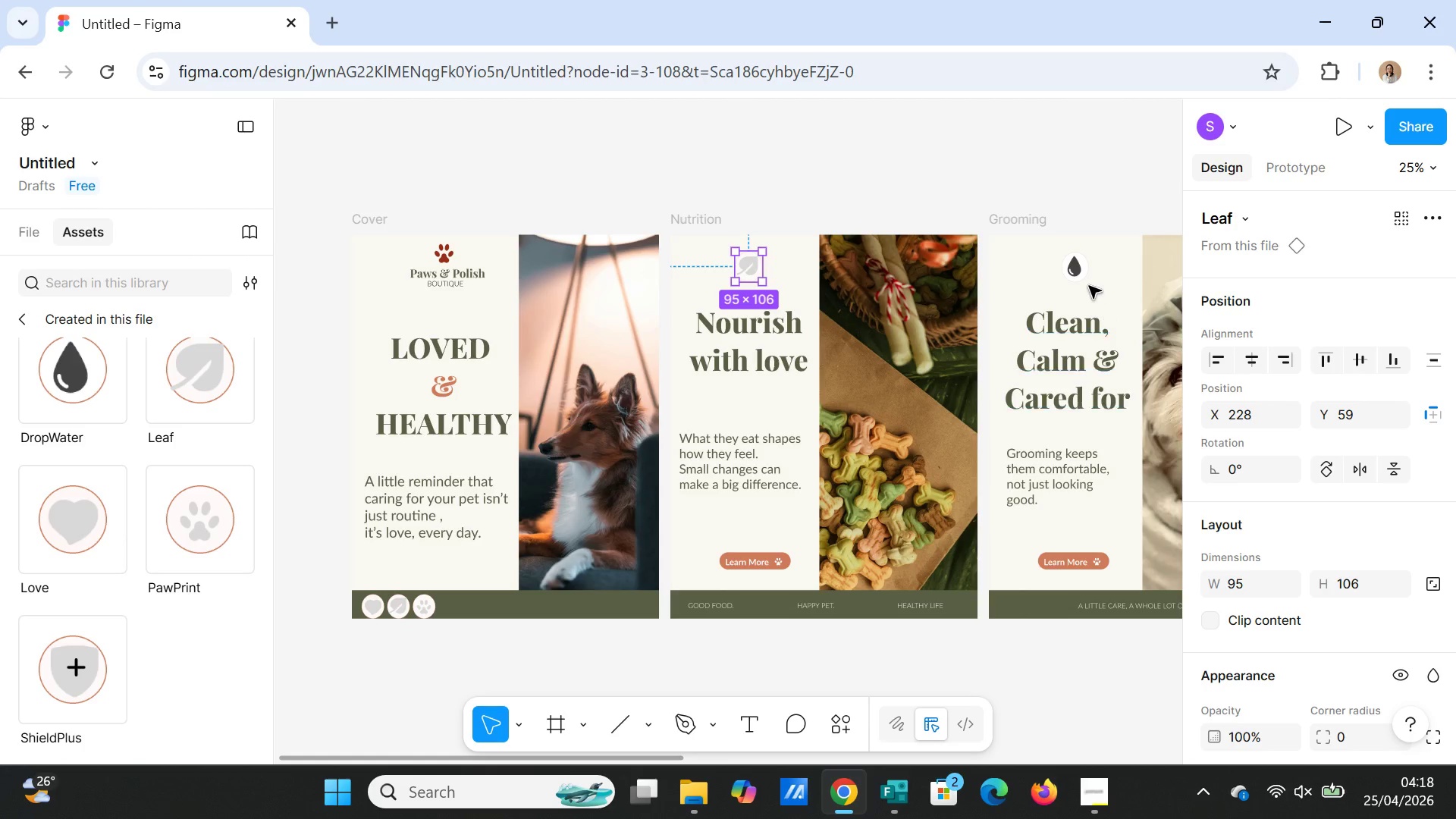 
left_click([1083, 274])
 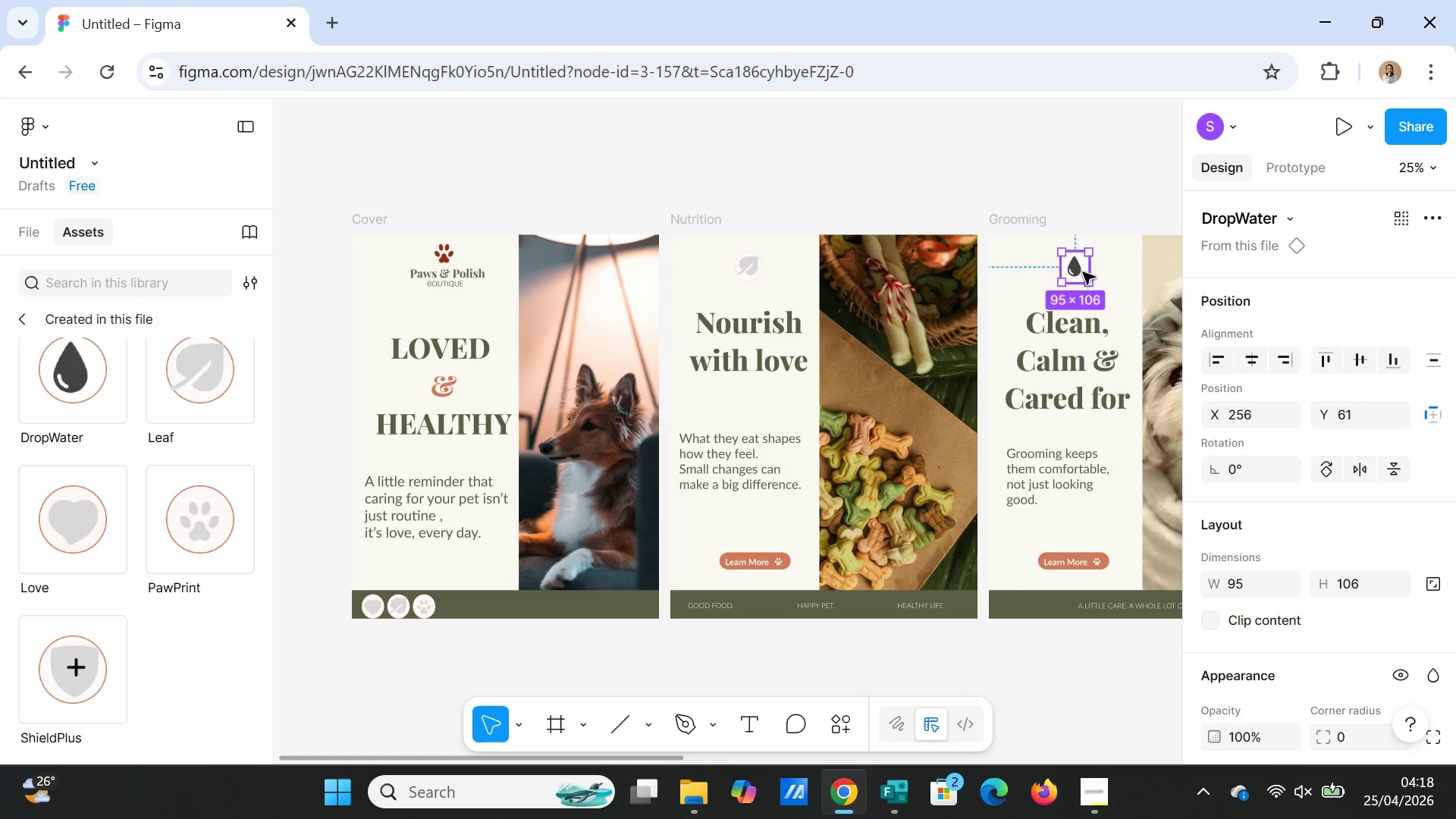 
left_click_drag(start_coordinate=[1083, 272], to_coordinate=[1075, 271])
 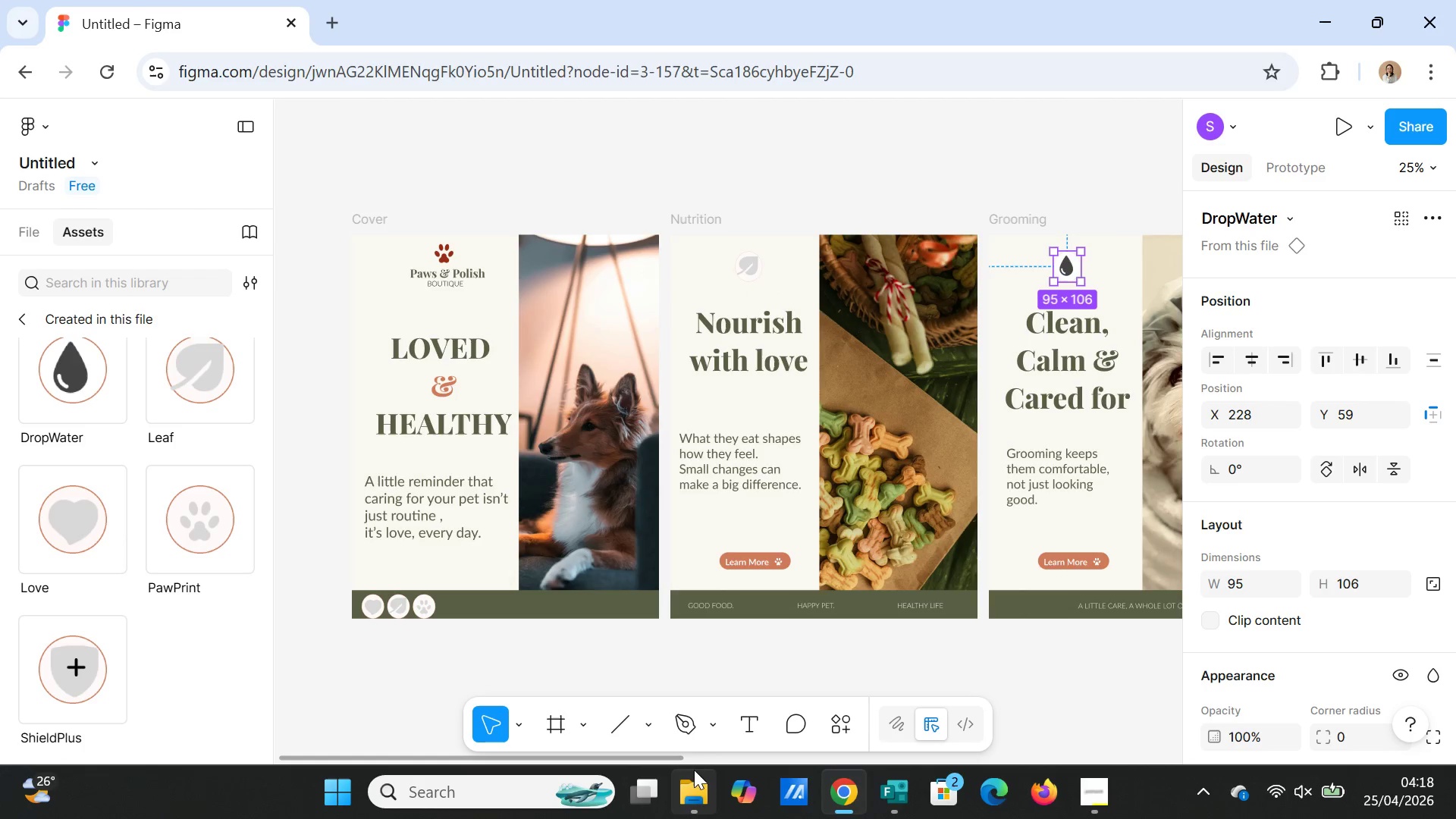 
left_click_drag(start_coordinate=[661, 761], to_coordinate=[1120, 733])
 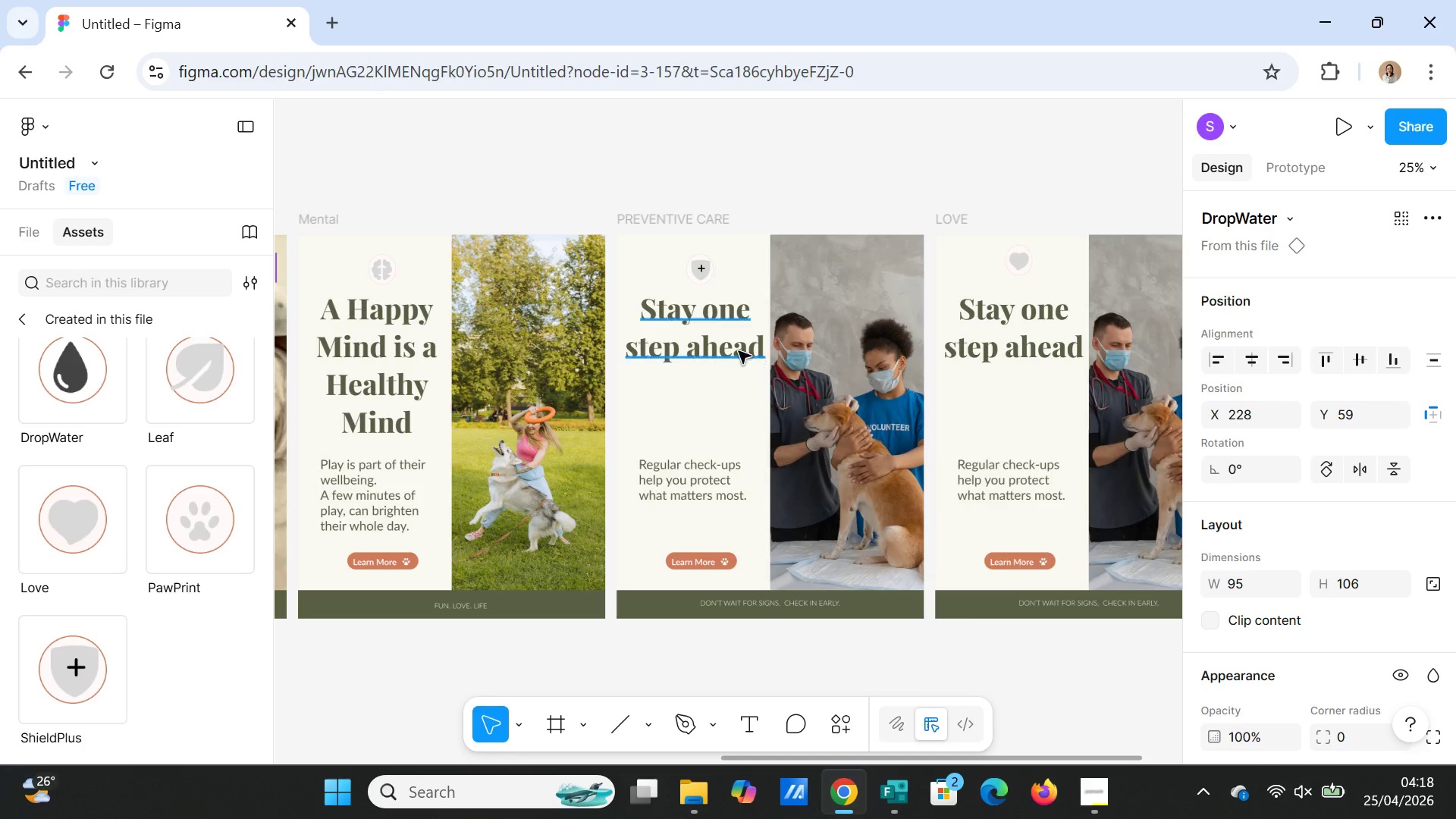 
left_click([726, 347])
 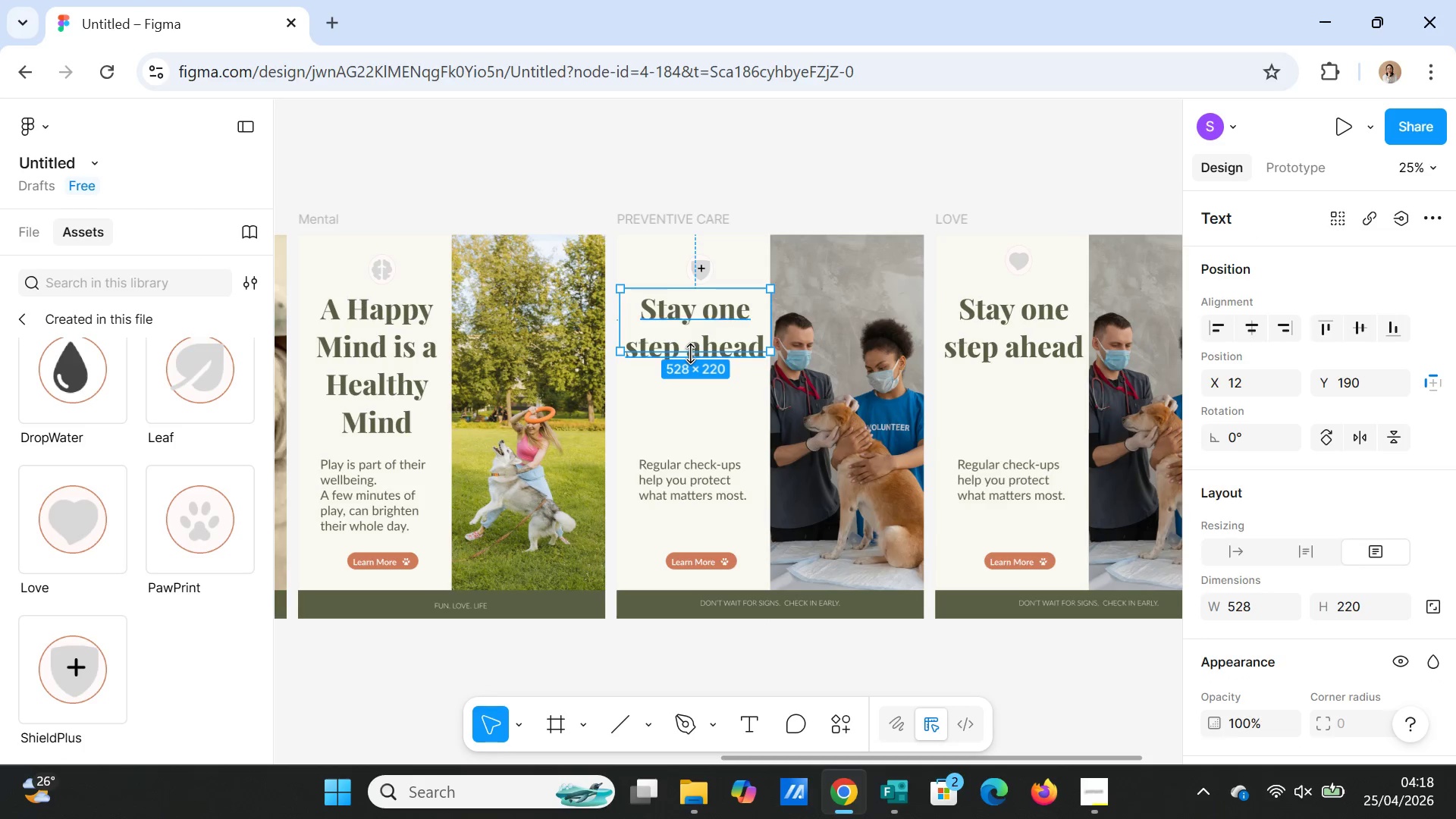 
left_click([690, 353])
 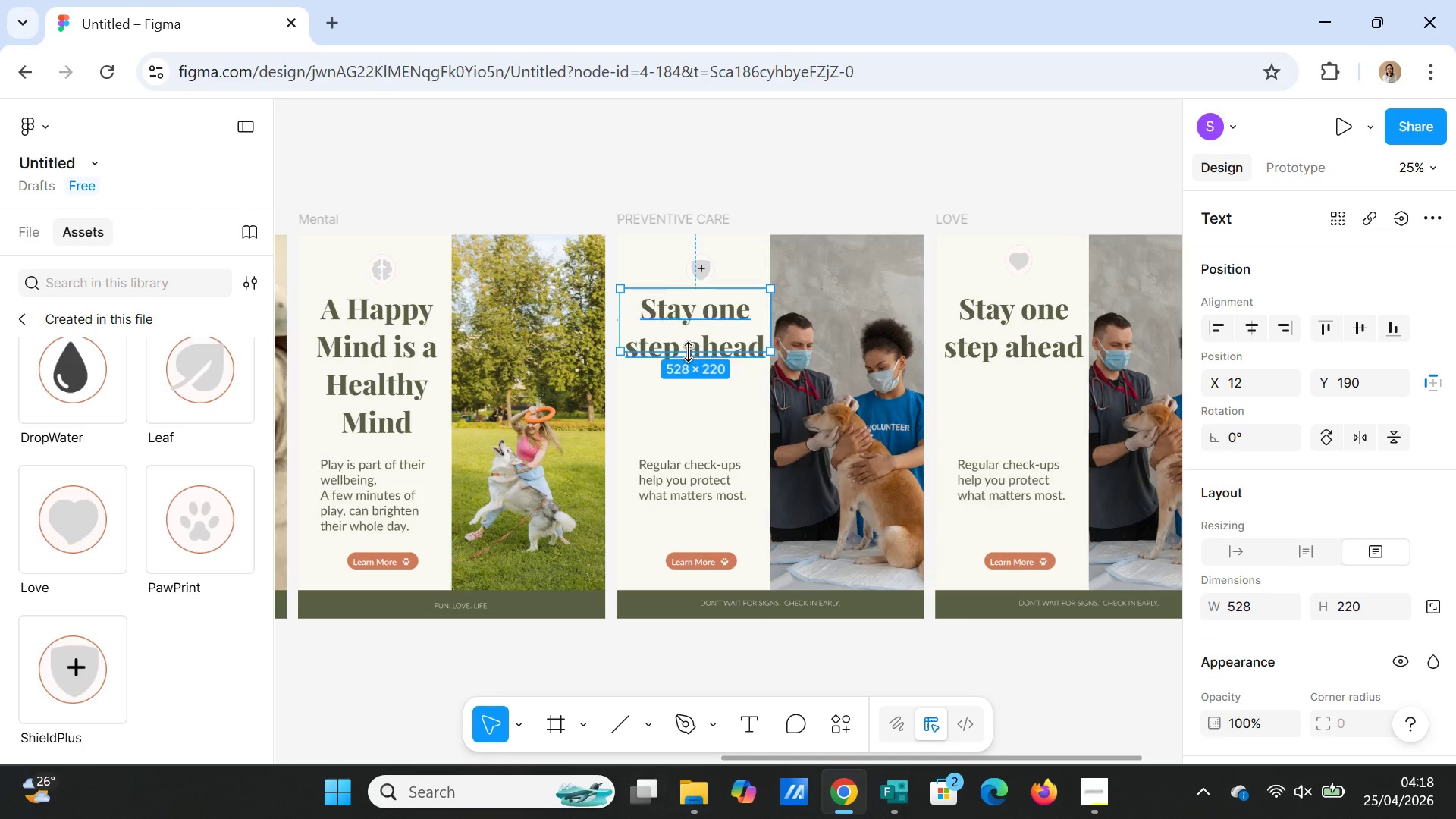 
double_click([686, 353])
 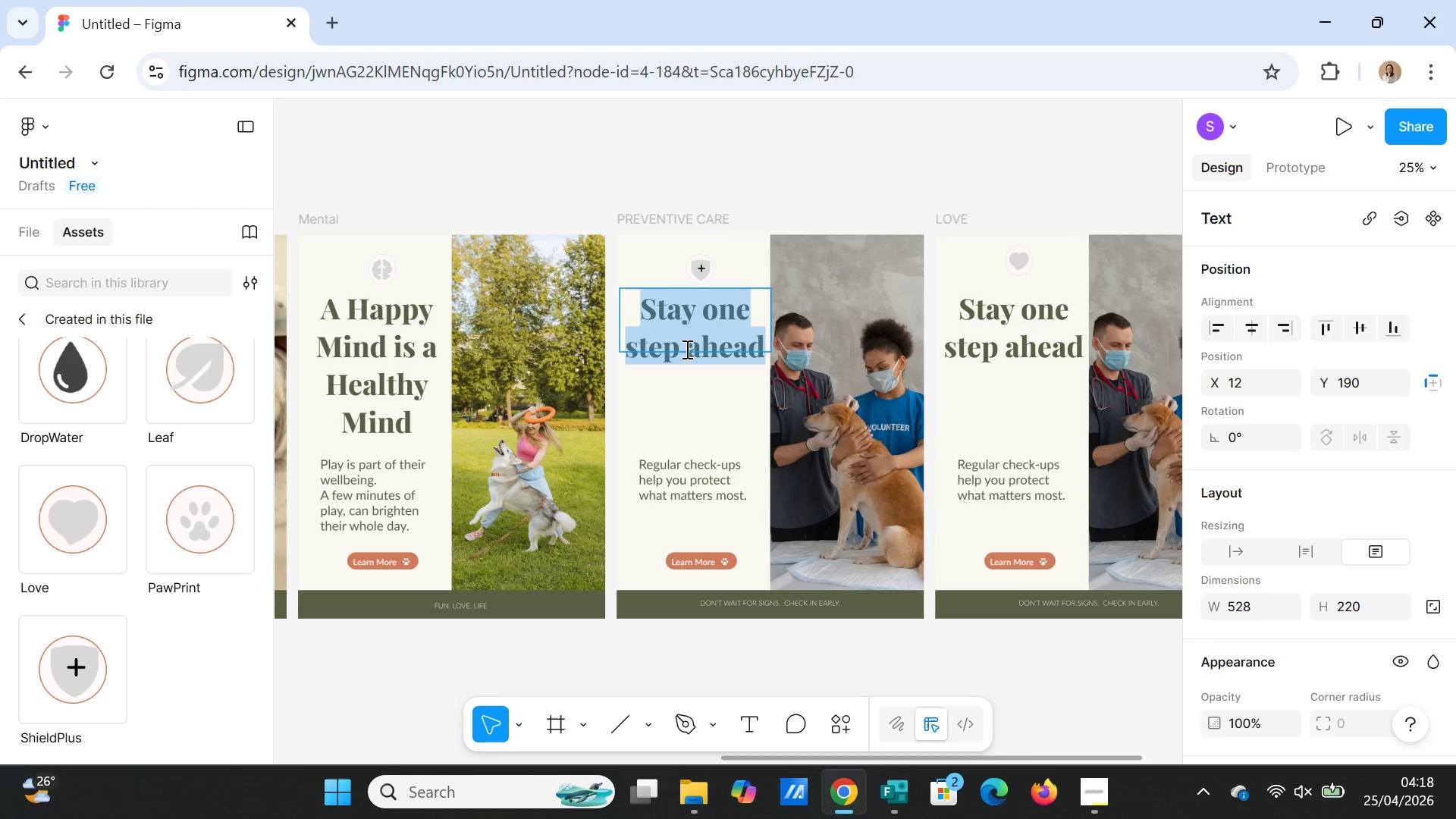 
left_click([686, 349])
 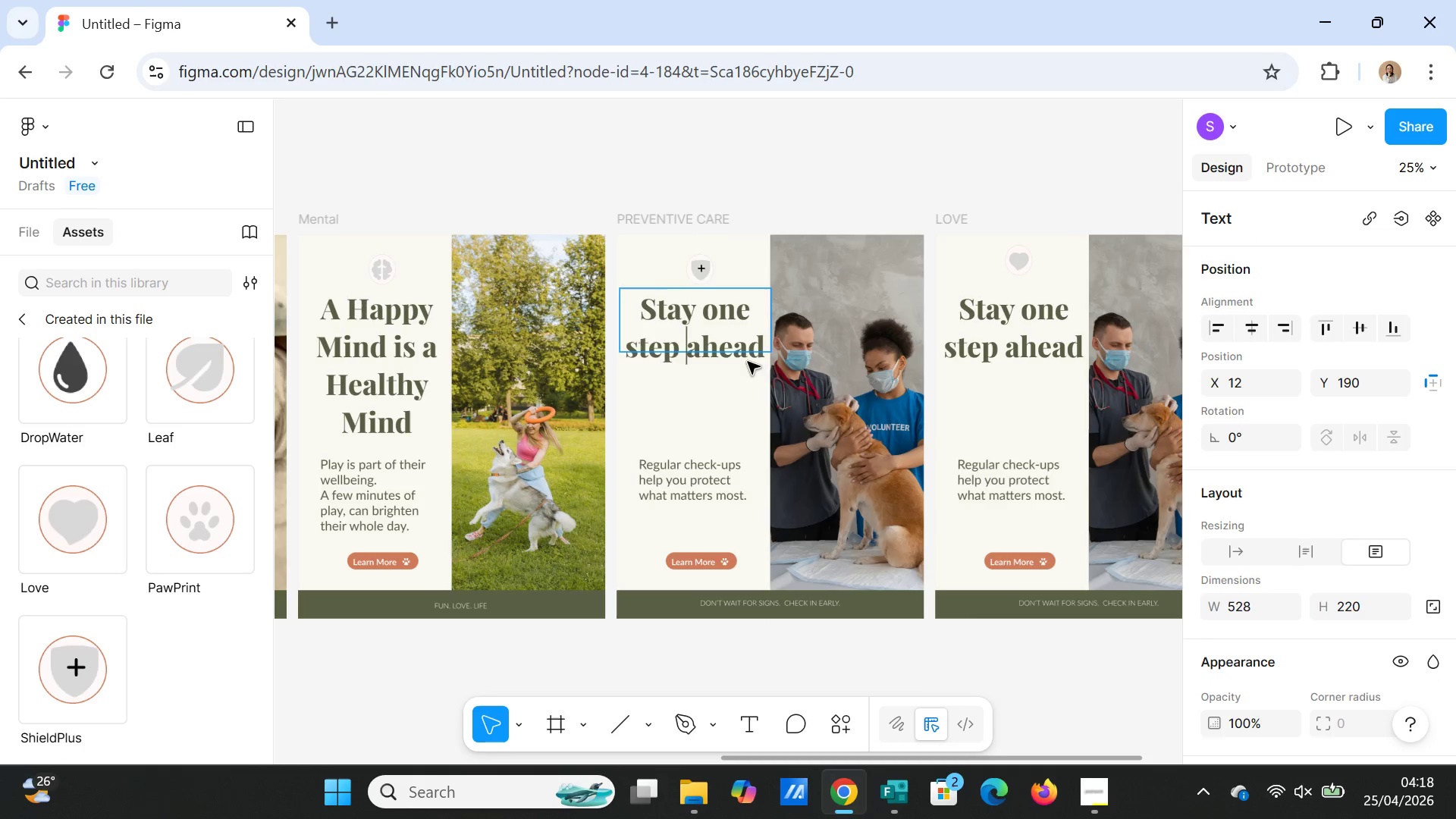 
key(Enter)
 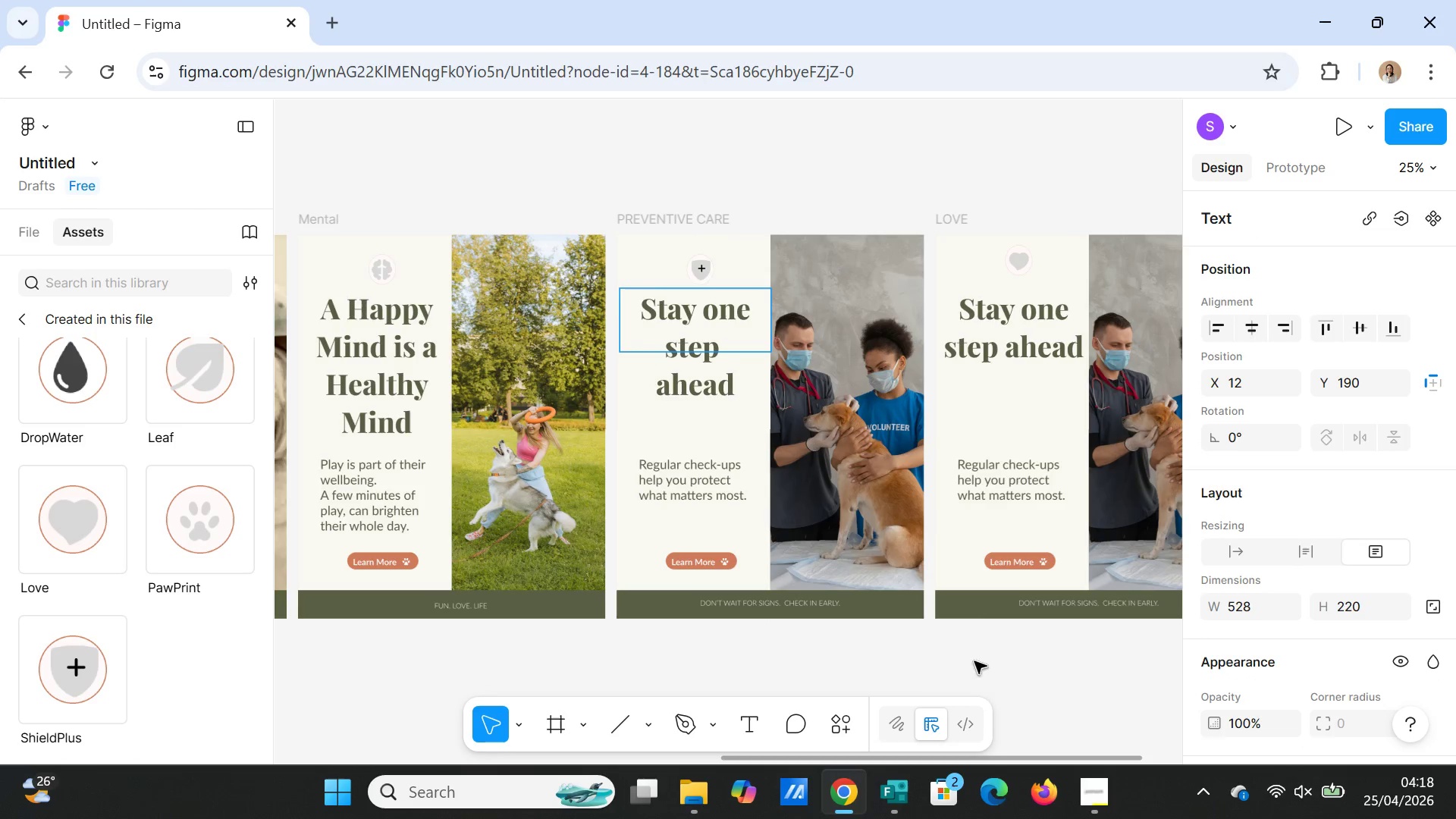 
left_click([1021, 676])
 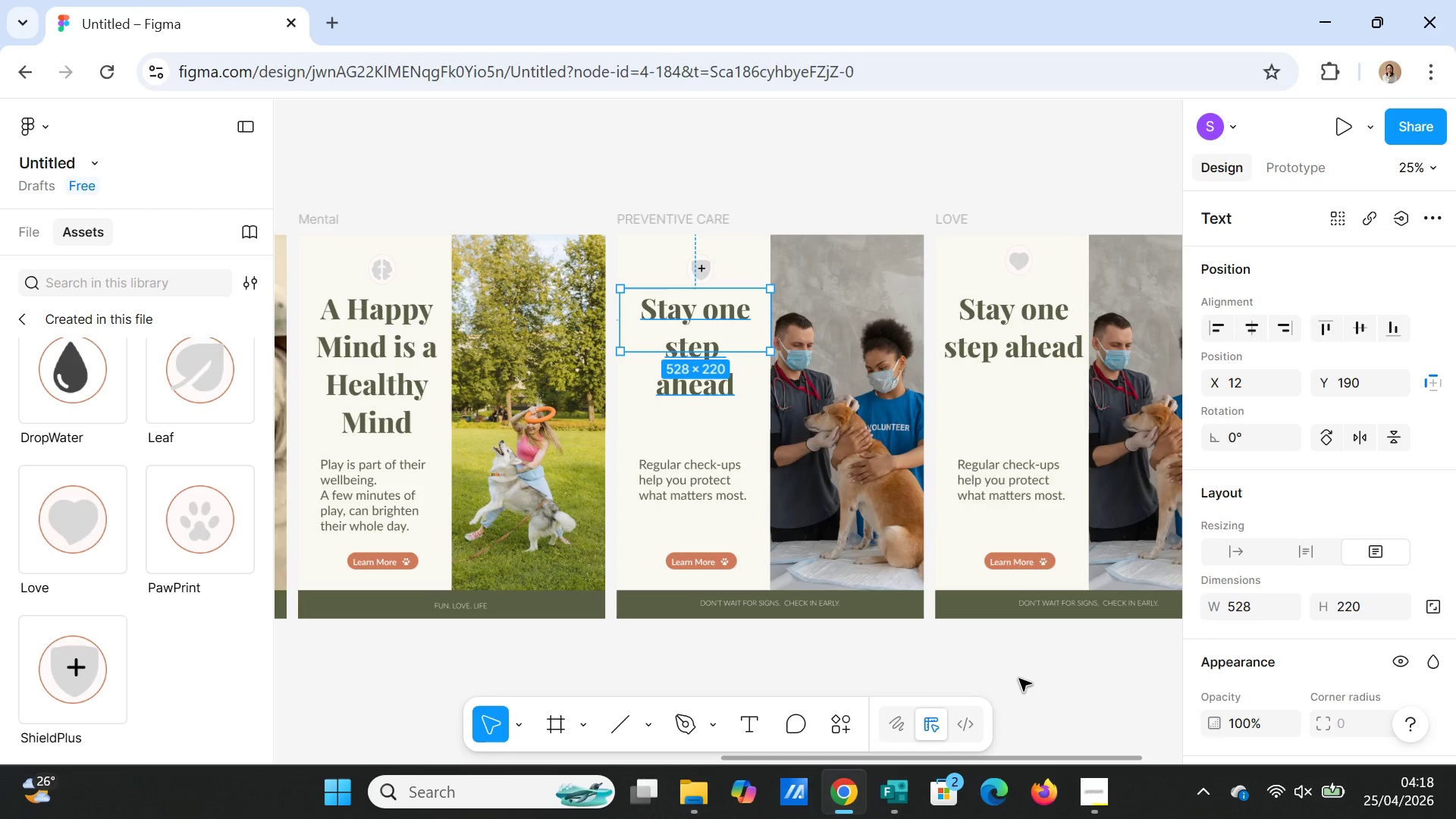 
left_click([1019, 679])
 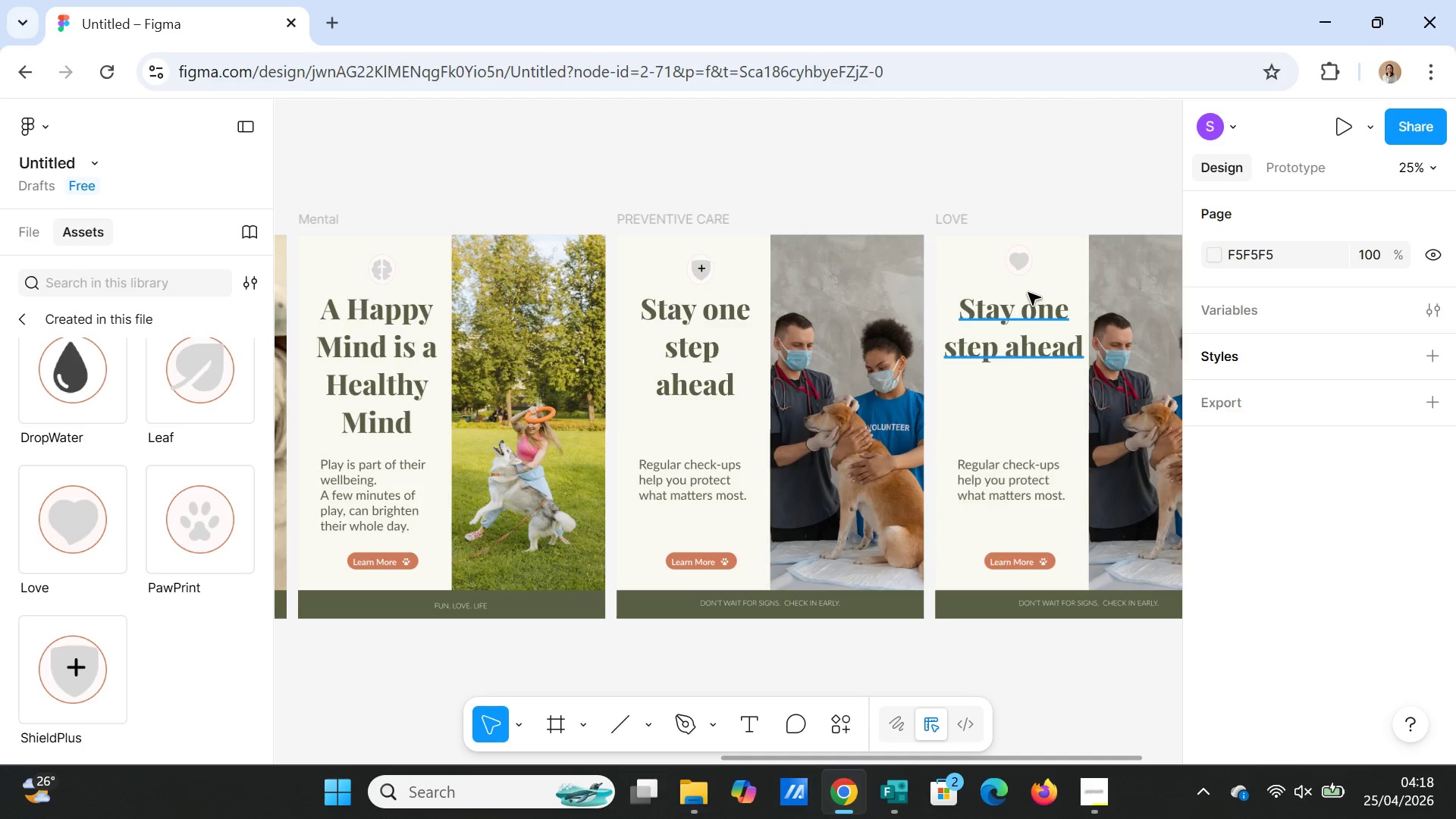 
left_click([708, 268])
 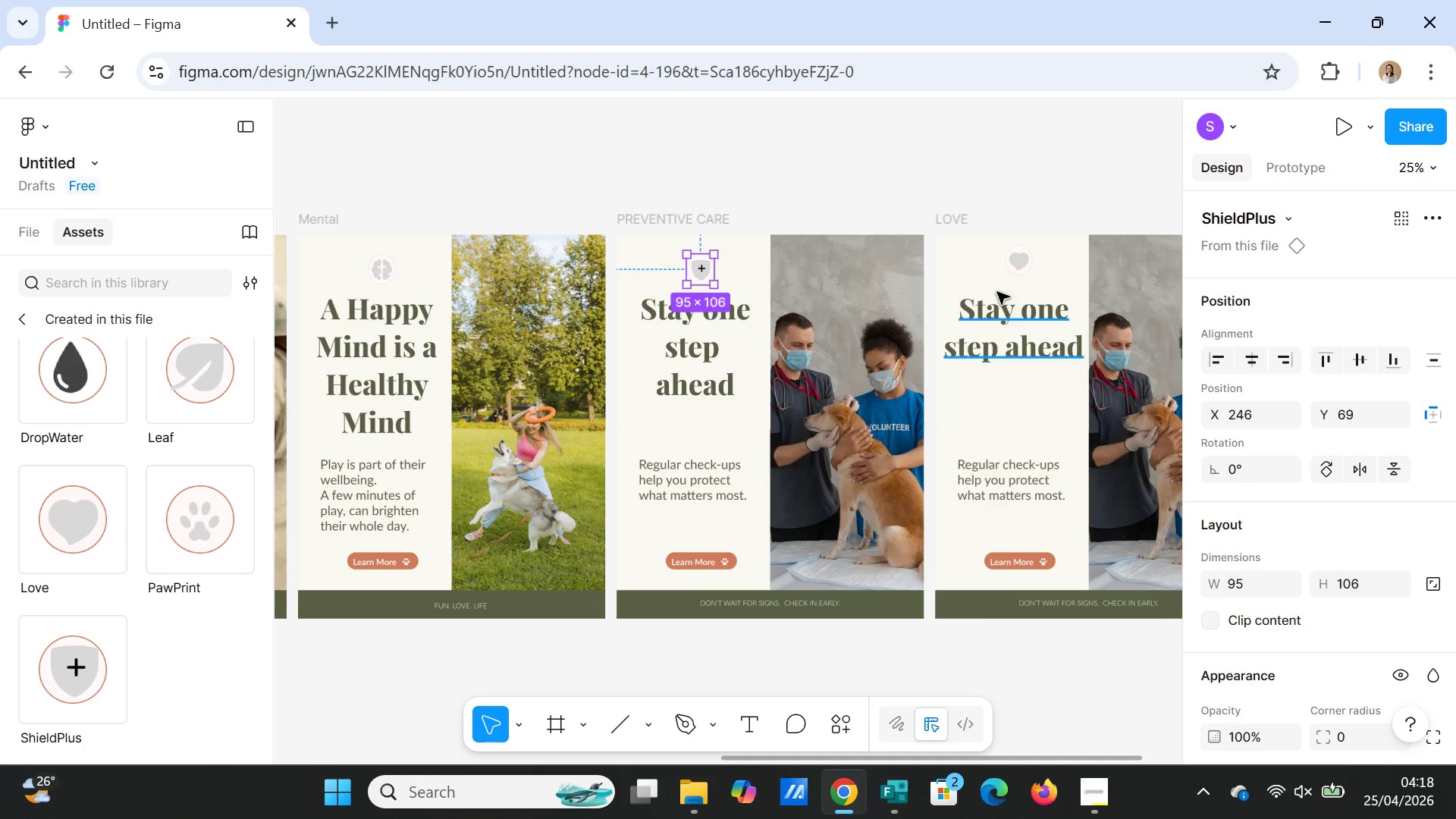 
left_click([1034, 265])
 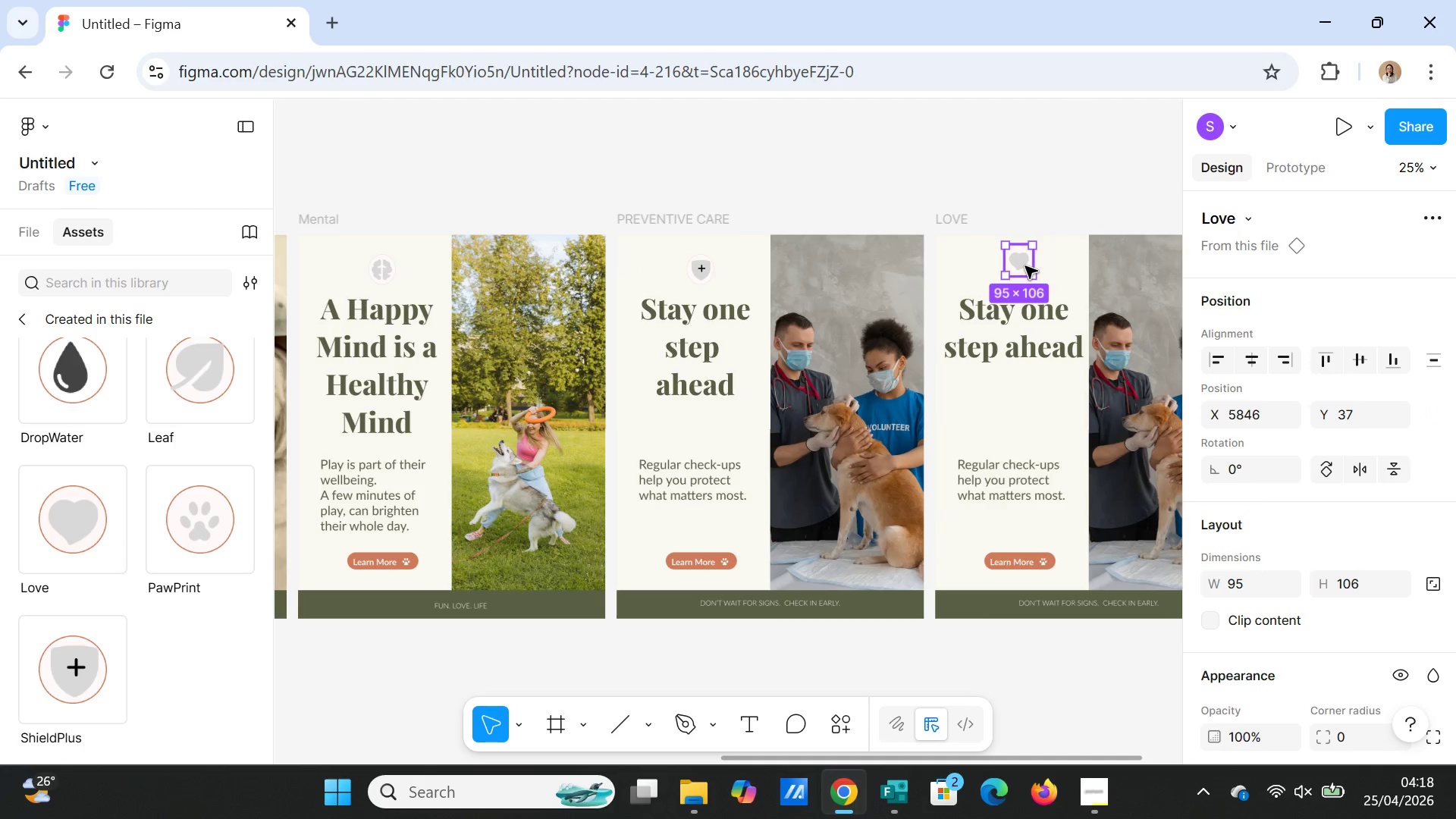 
left_click_drag(start_coordinate=[1025, 266], to_coordinate=[1030, 271])
 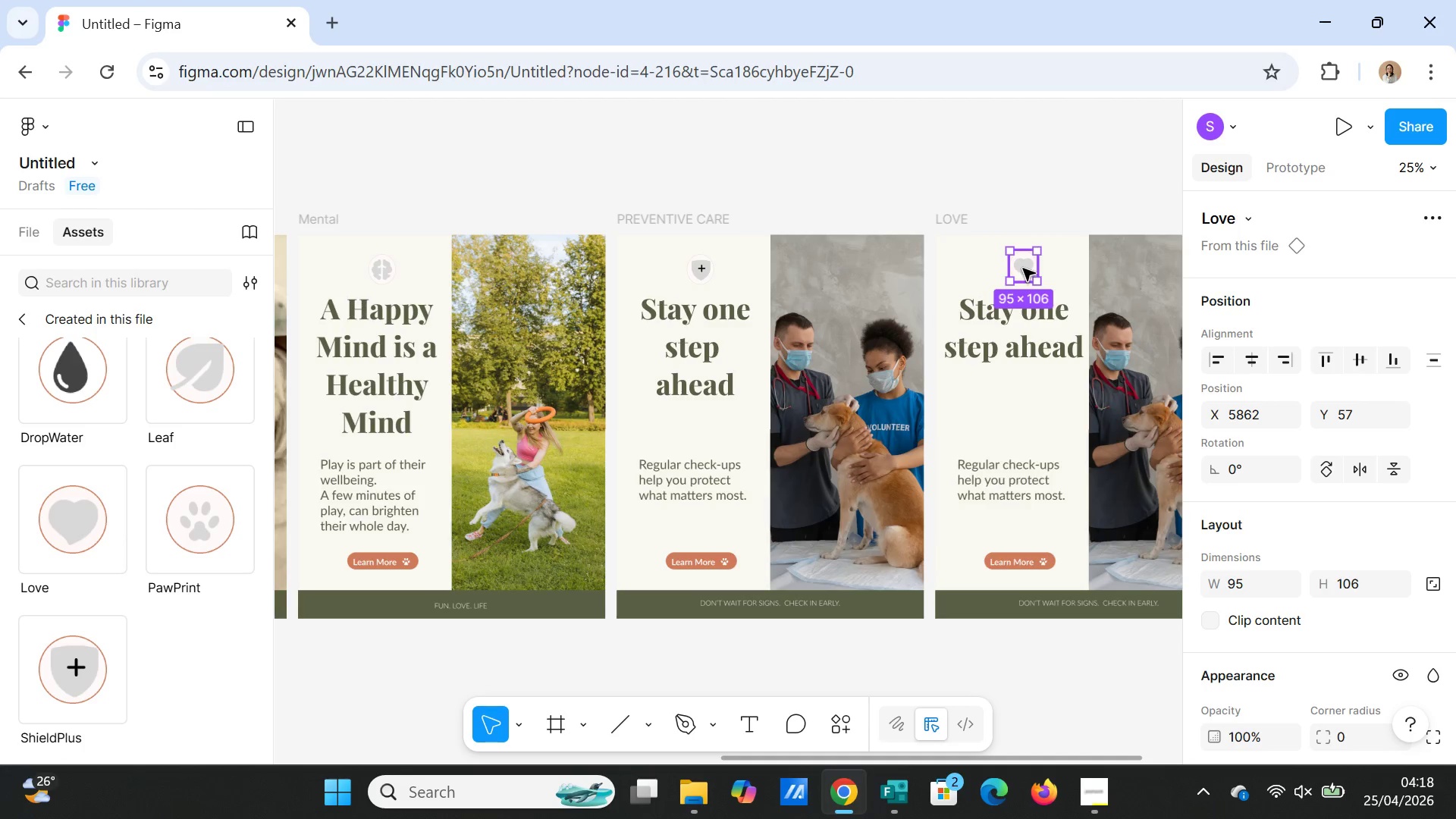 
left_click_drag(start_coordinate=[1023, 268], to_coordinate=[1006, 268])
 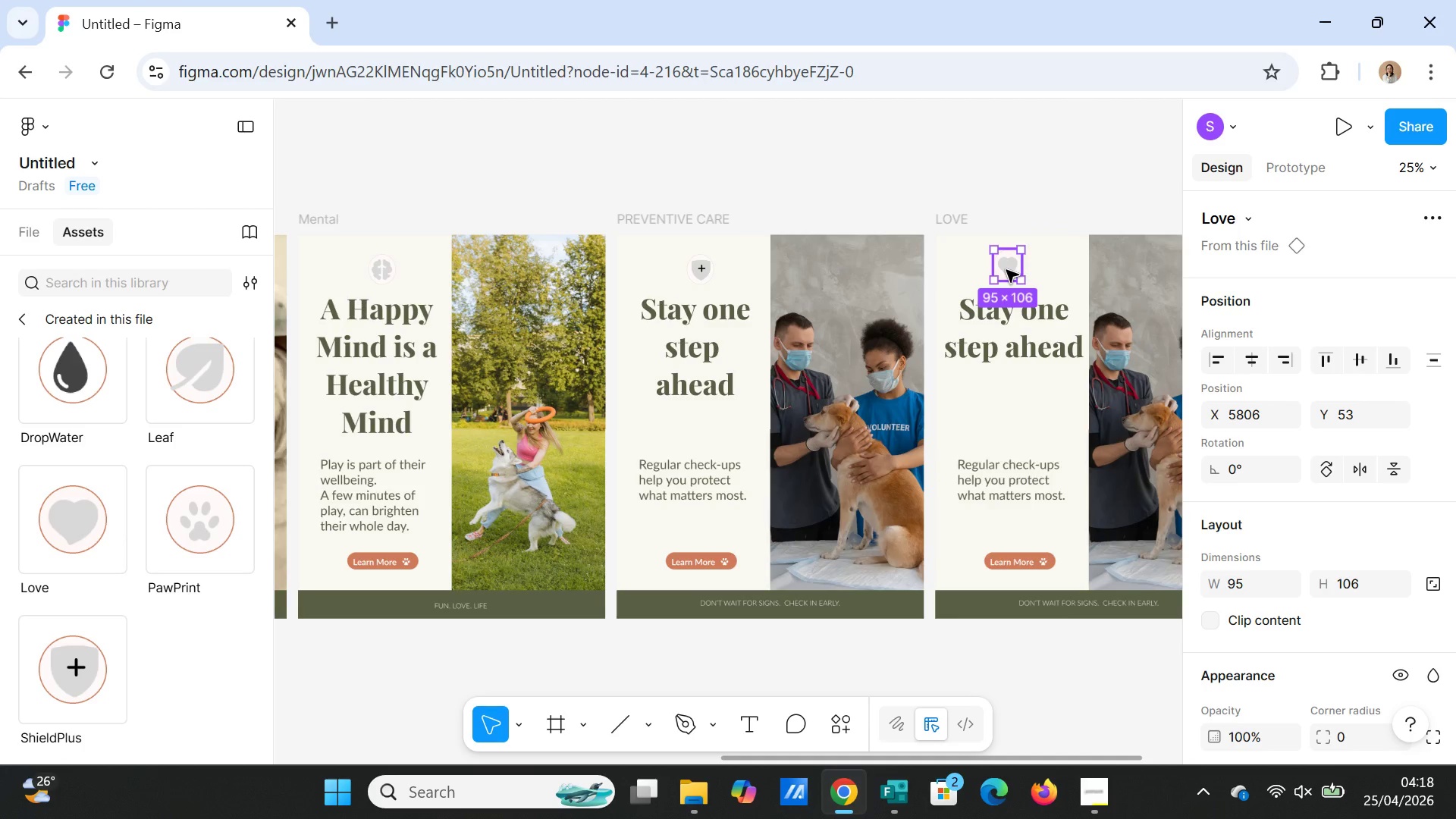 
left_click([1006, 270])
 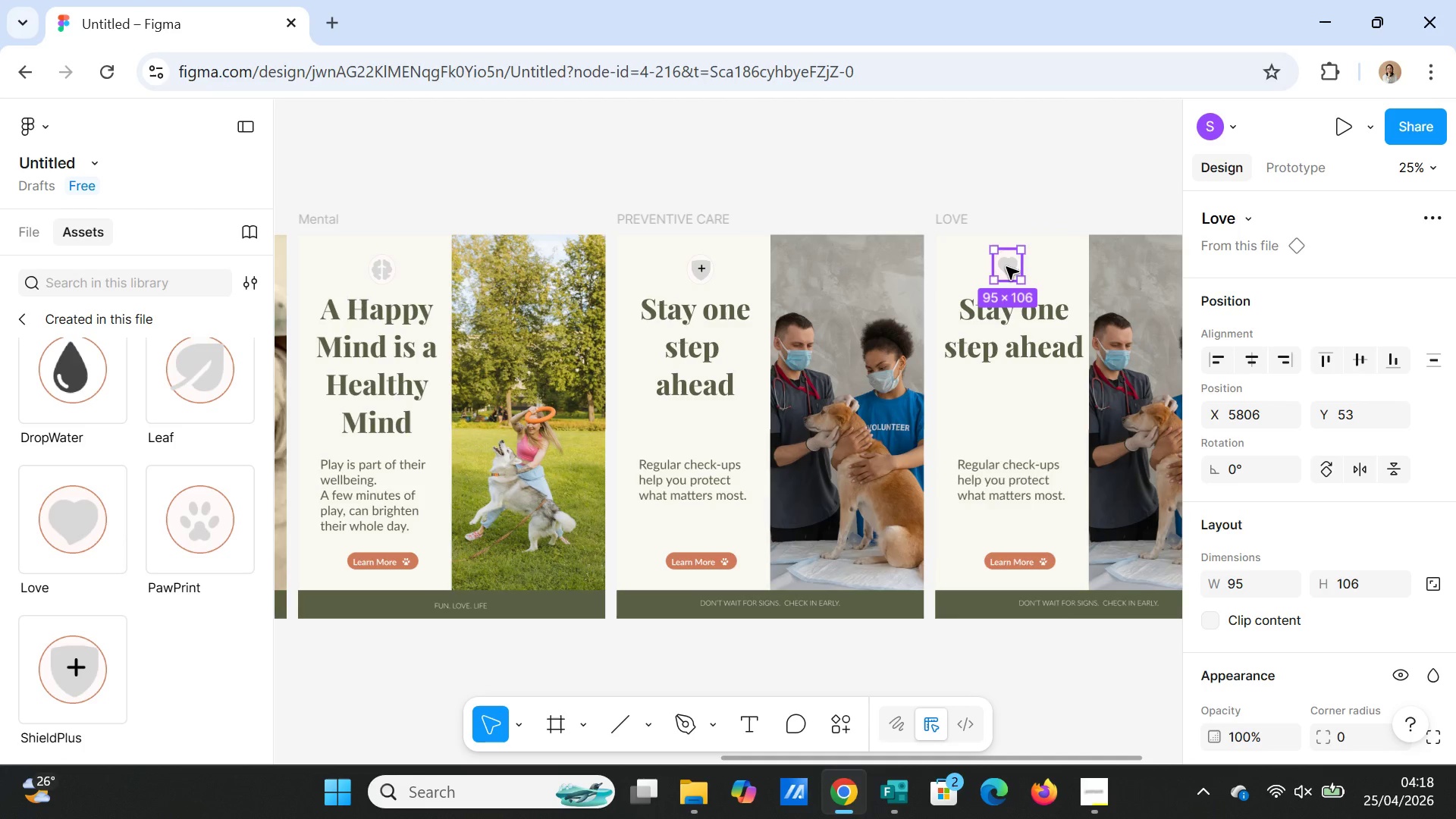 
left_click_drag(start_coordinate=[1006, 267], to_coordinate=[1019, 273])
 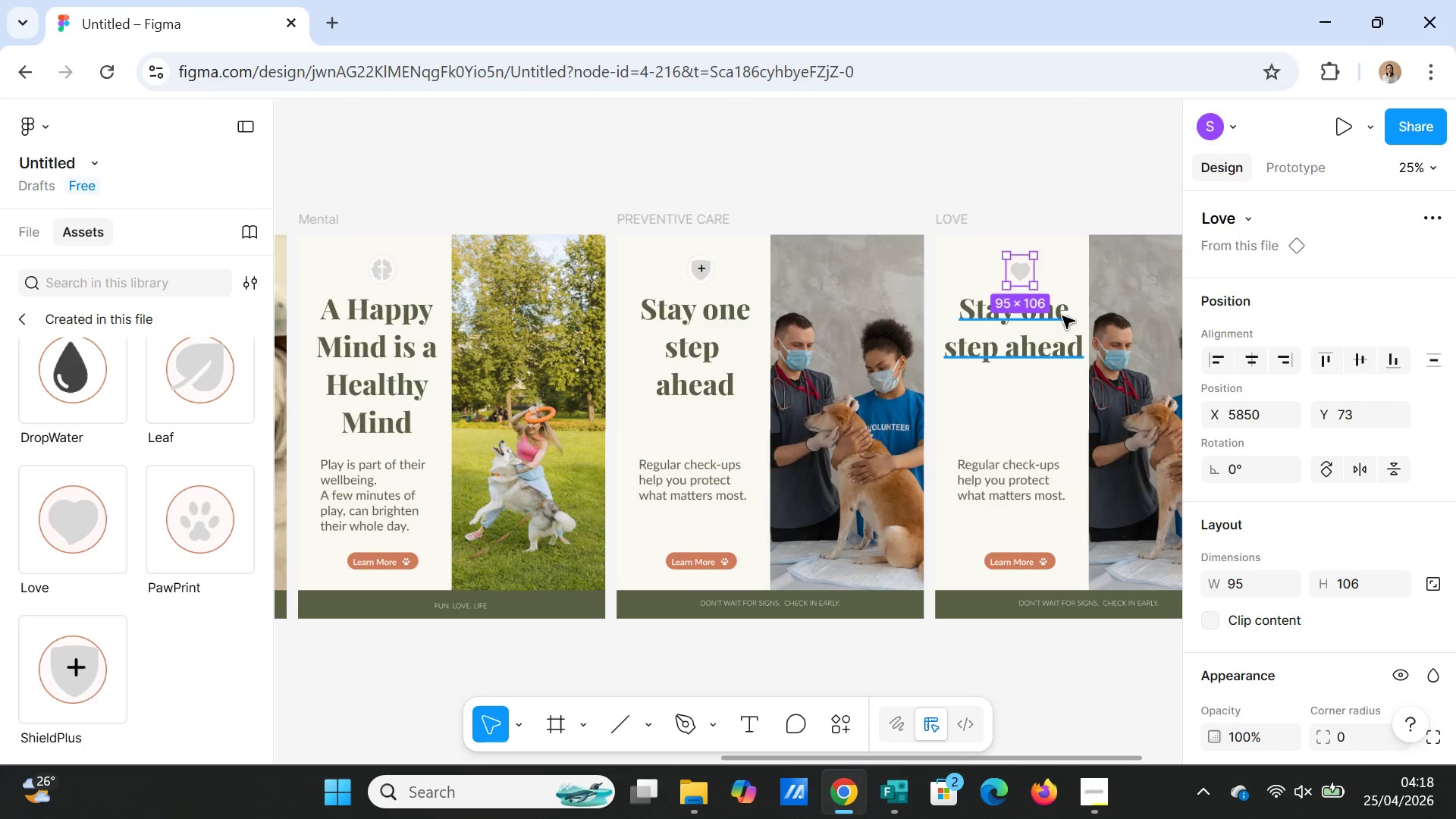 
left_click([1062, 316])
 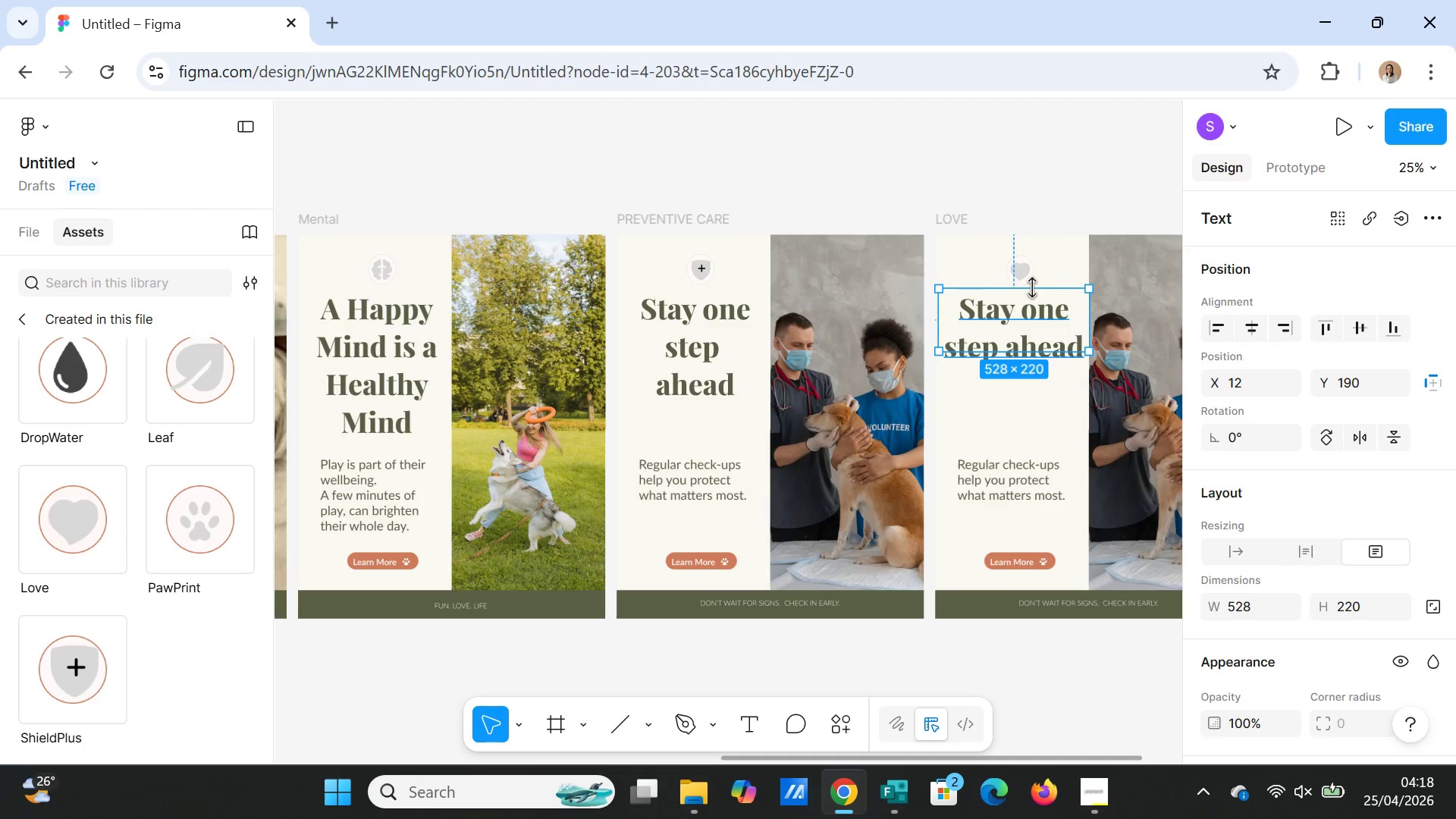 
left_click([1021, 276])
 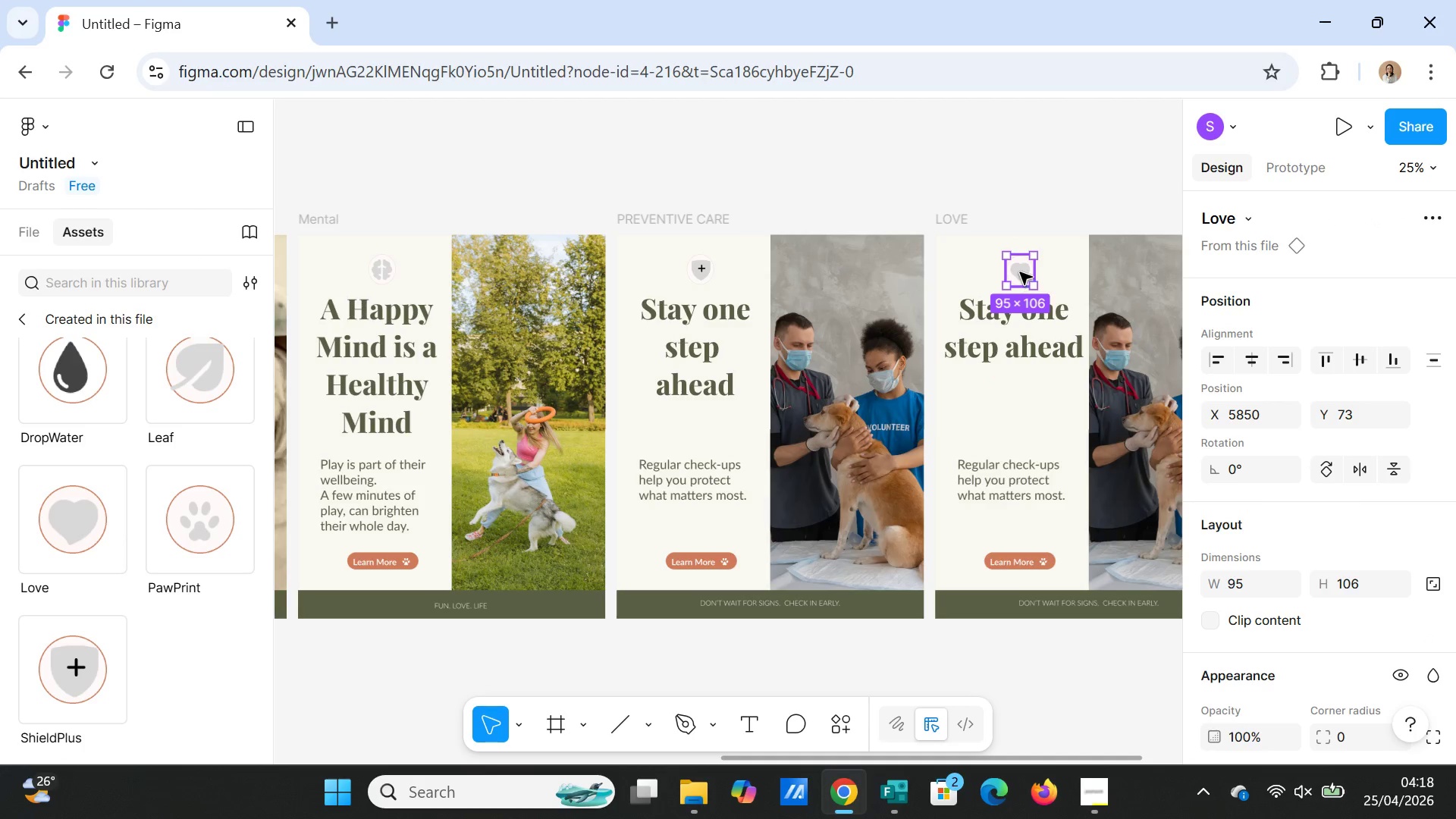 
left_click_drag(start_coordinate=[1020, 272], to_coordinate=[1013, 271])
 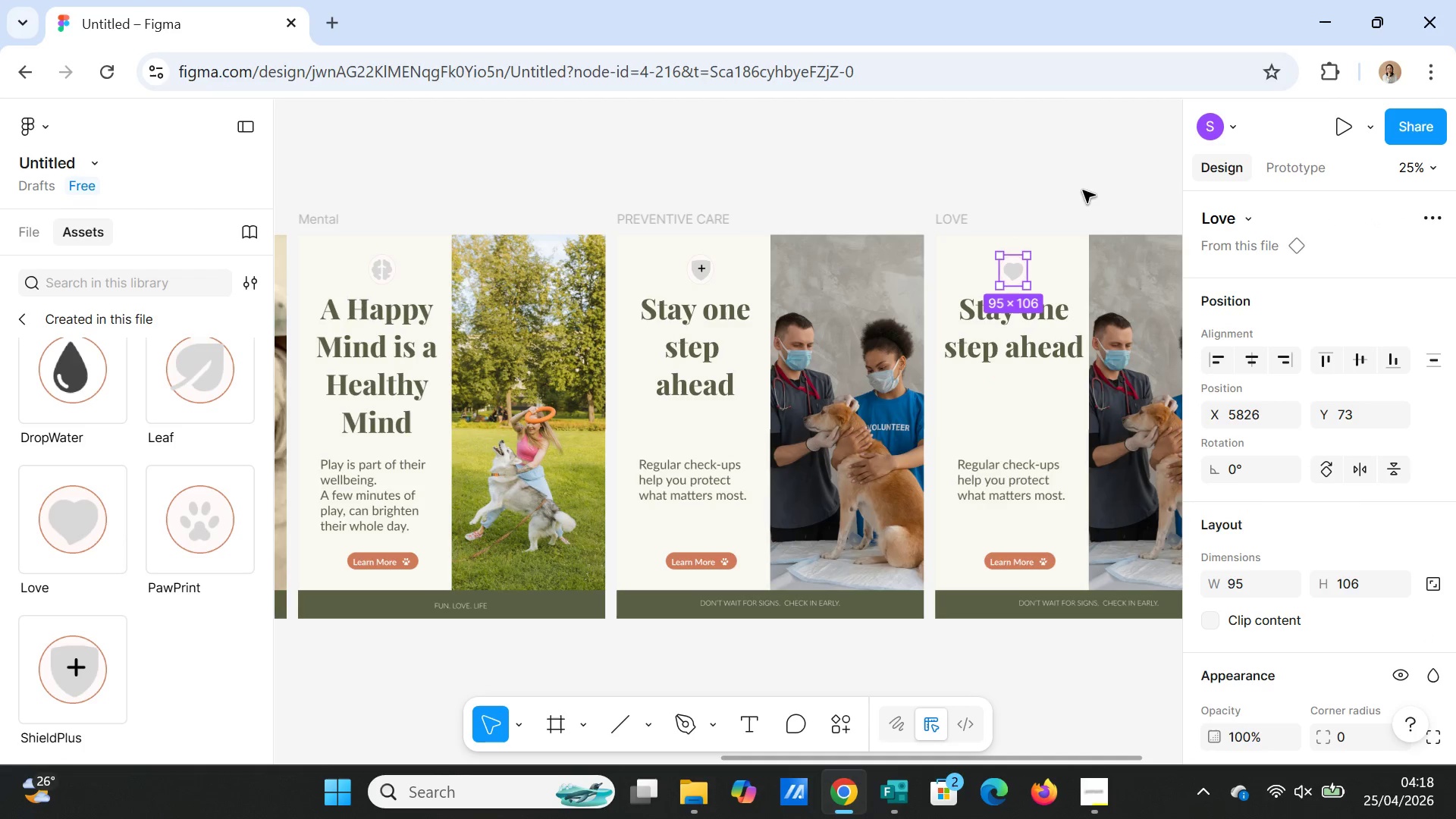 
left_click([1084, 186])
 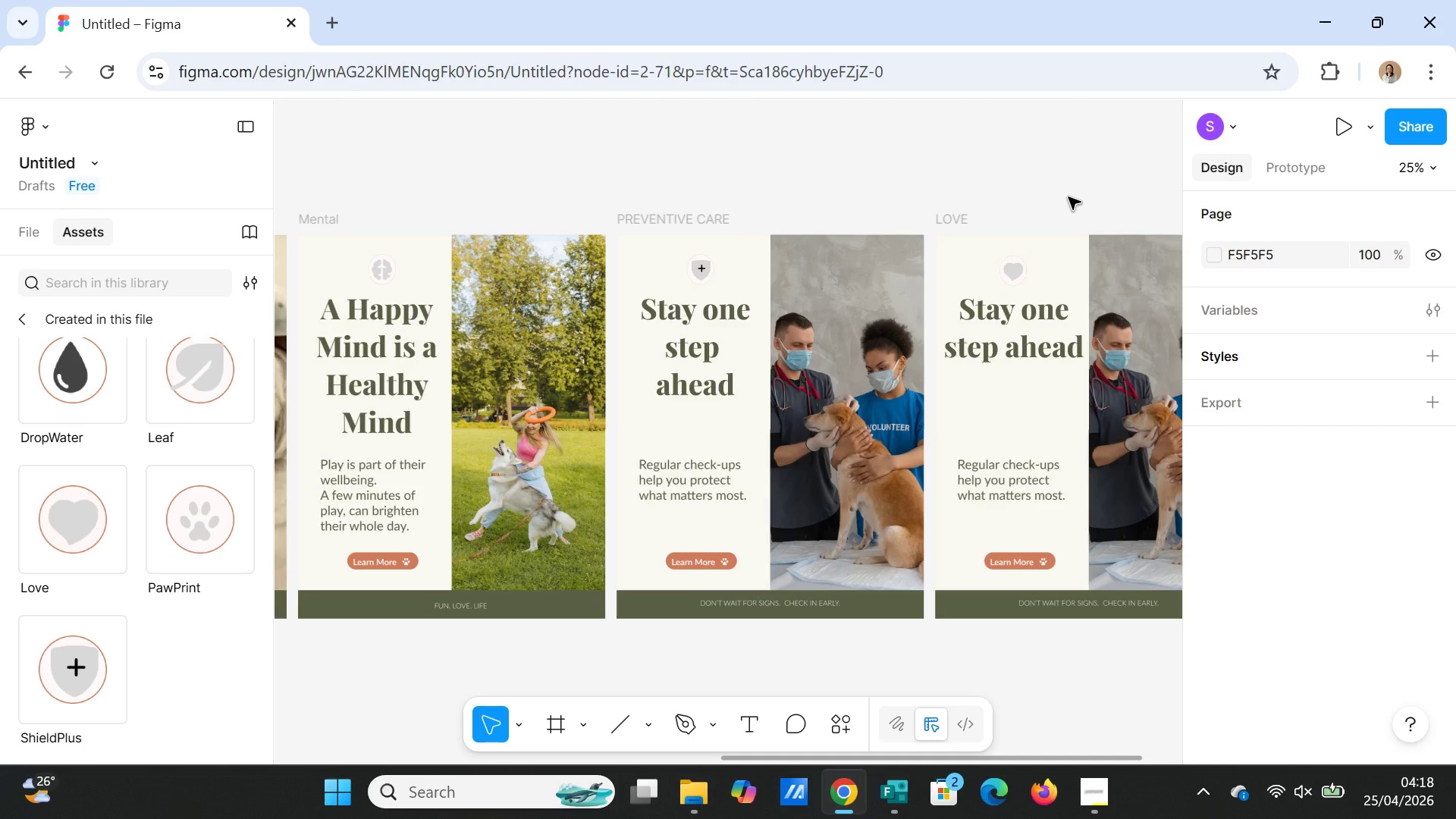 
wait(10.44)
 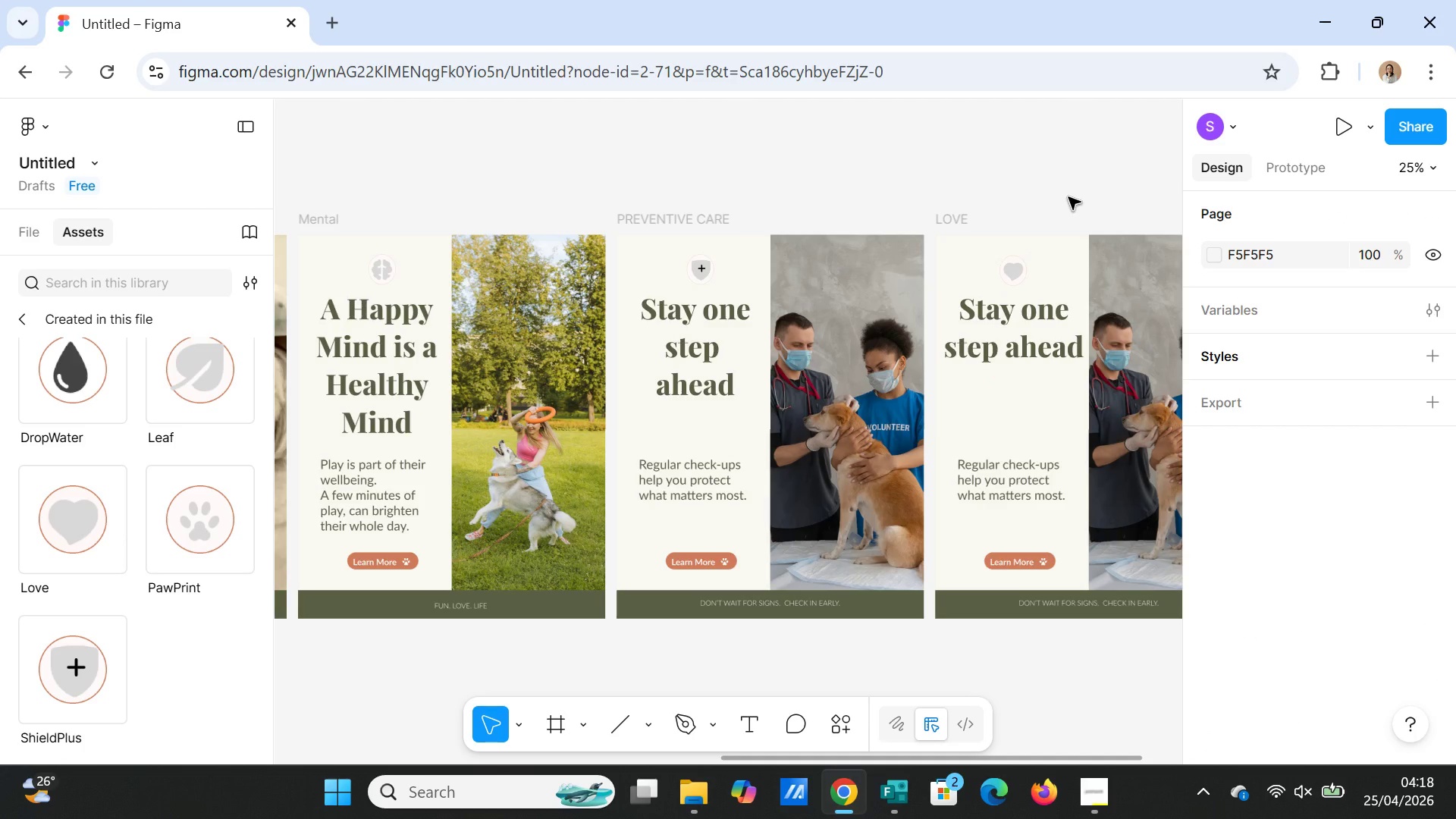 
double_click([1021, 315])
 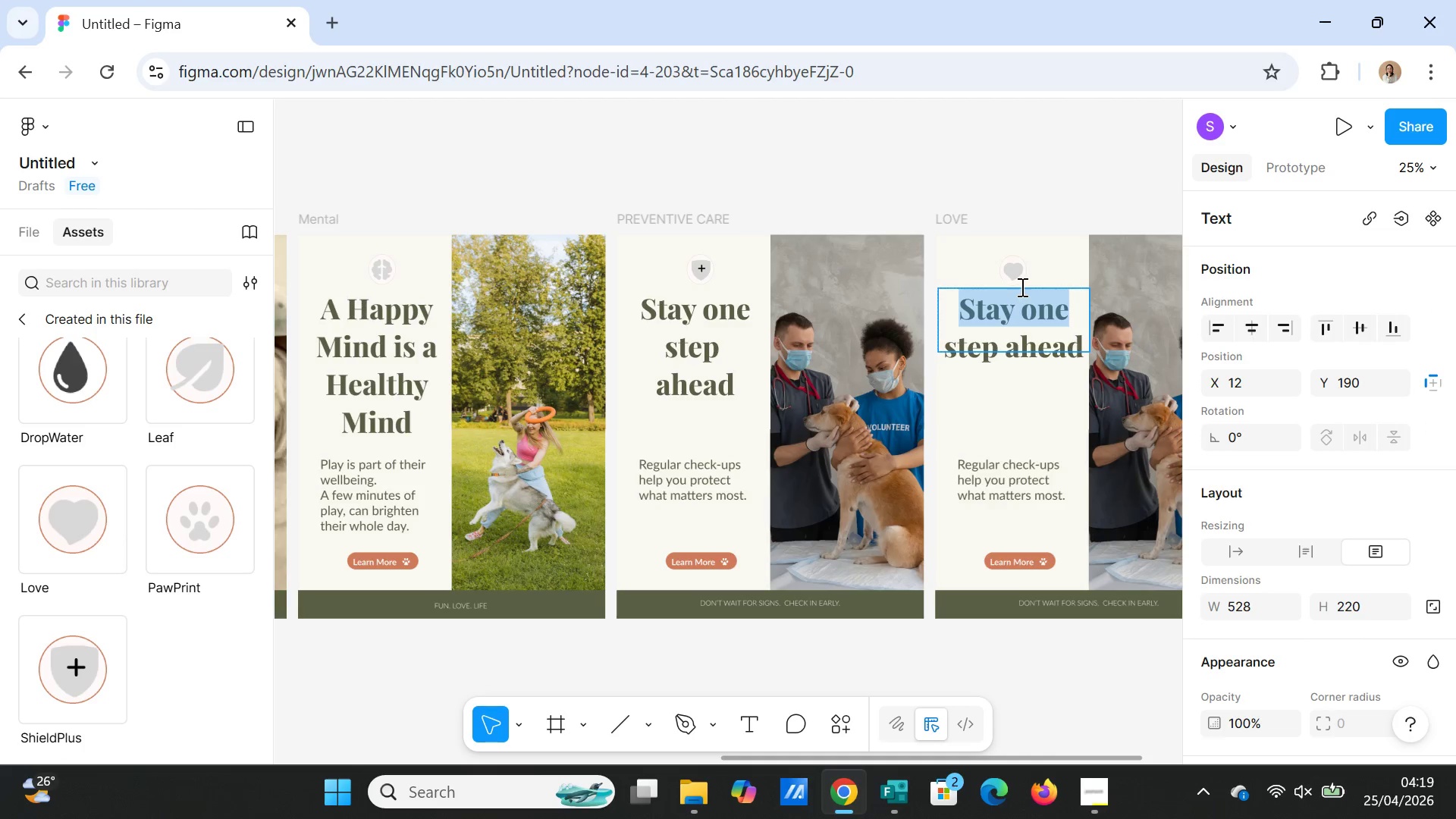 
key(Shift+ArrowDown)
 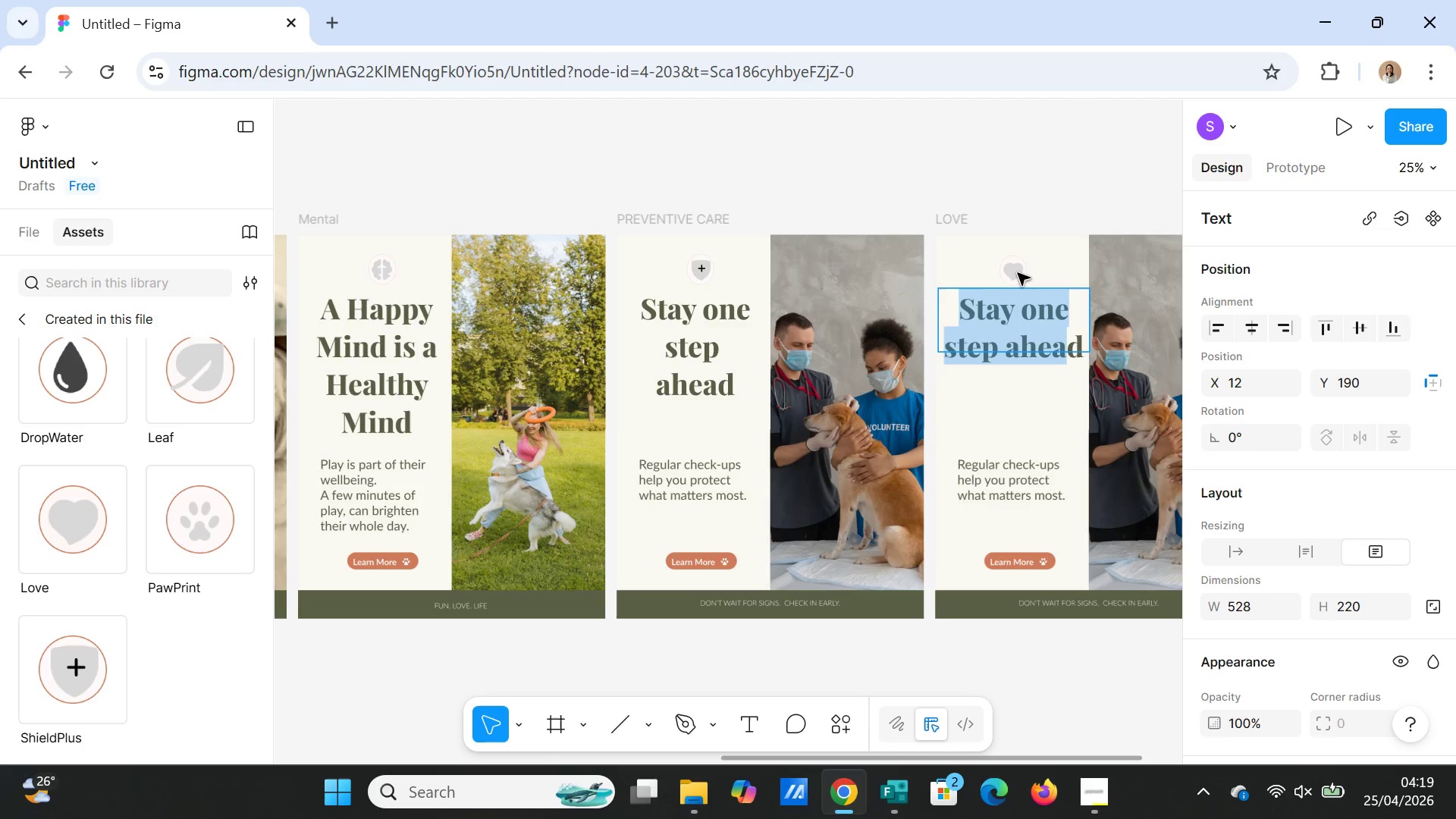 
wait(6.7)
 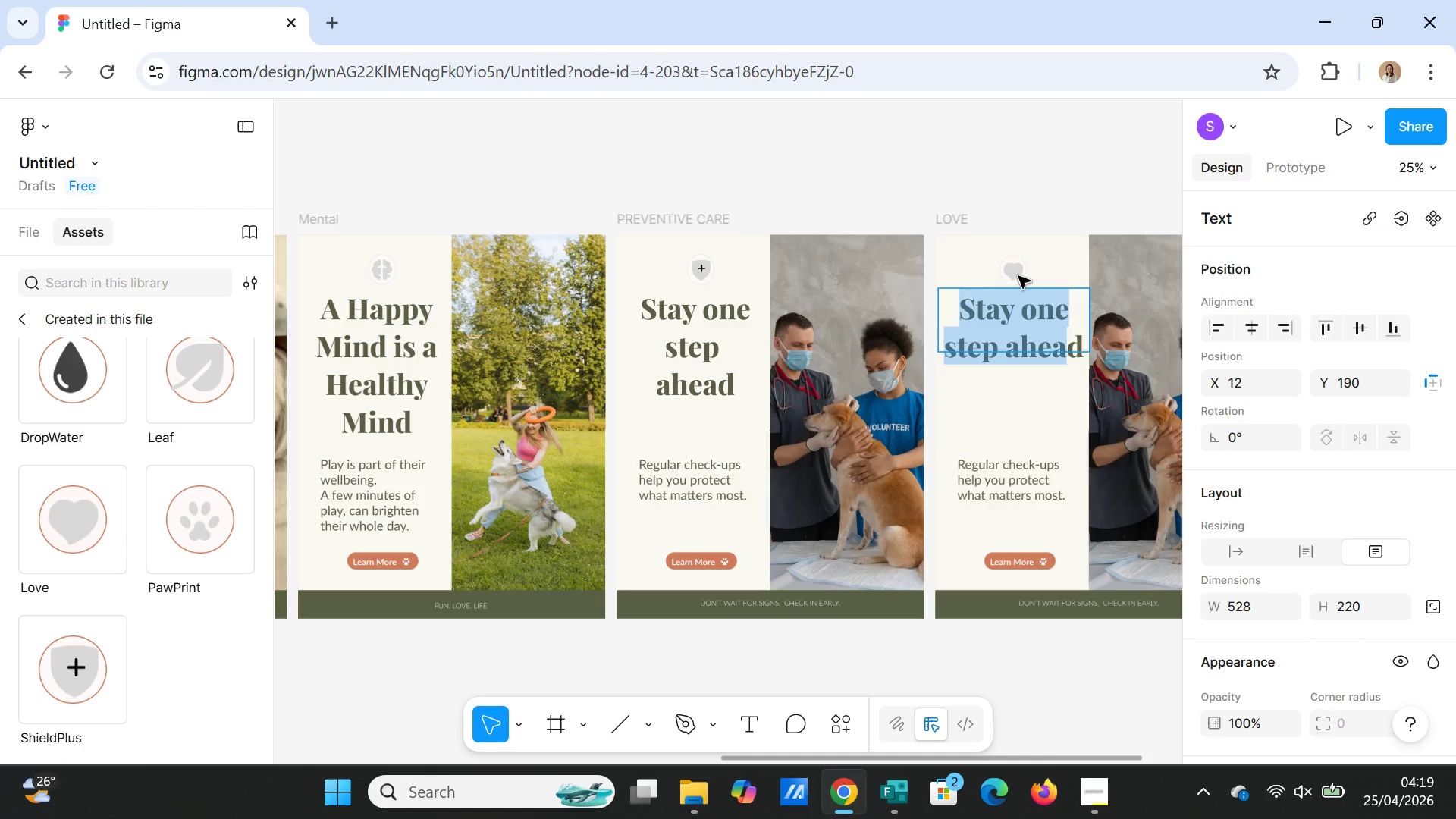 
type(Love )
 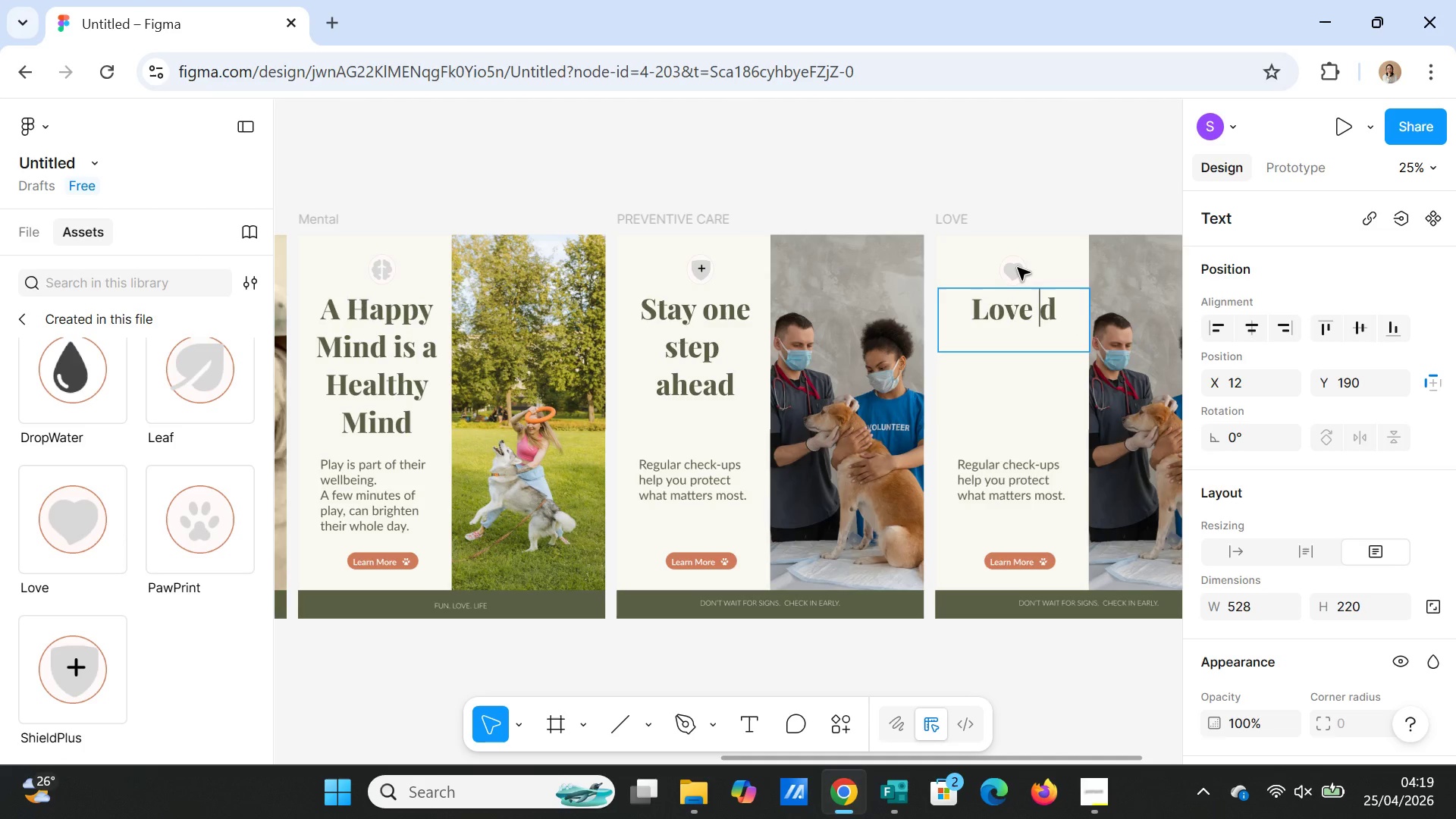 
key(ArrowRight)
 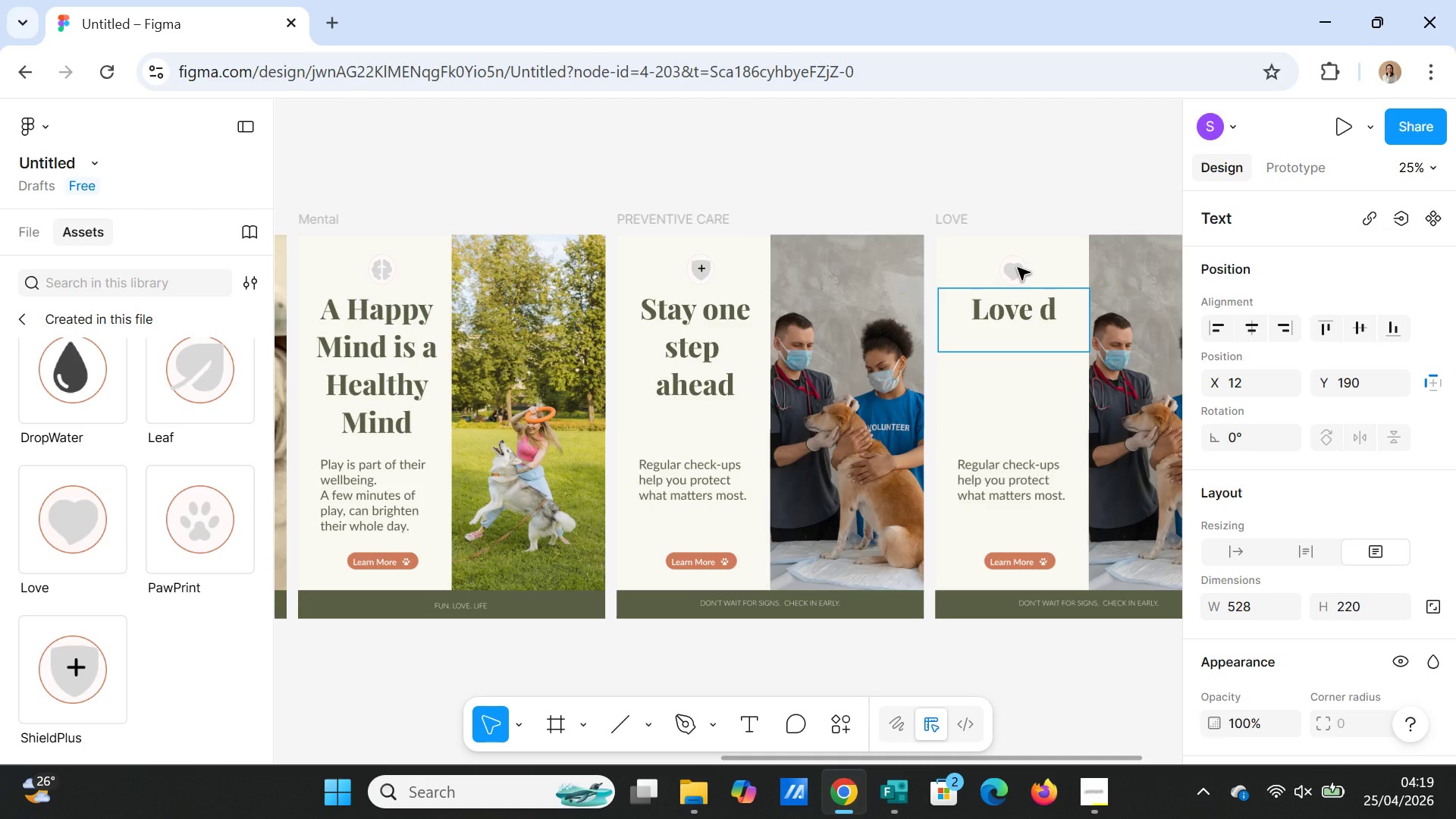 
key(Backspace)
type(shows in the little)
 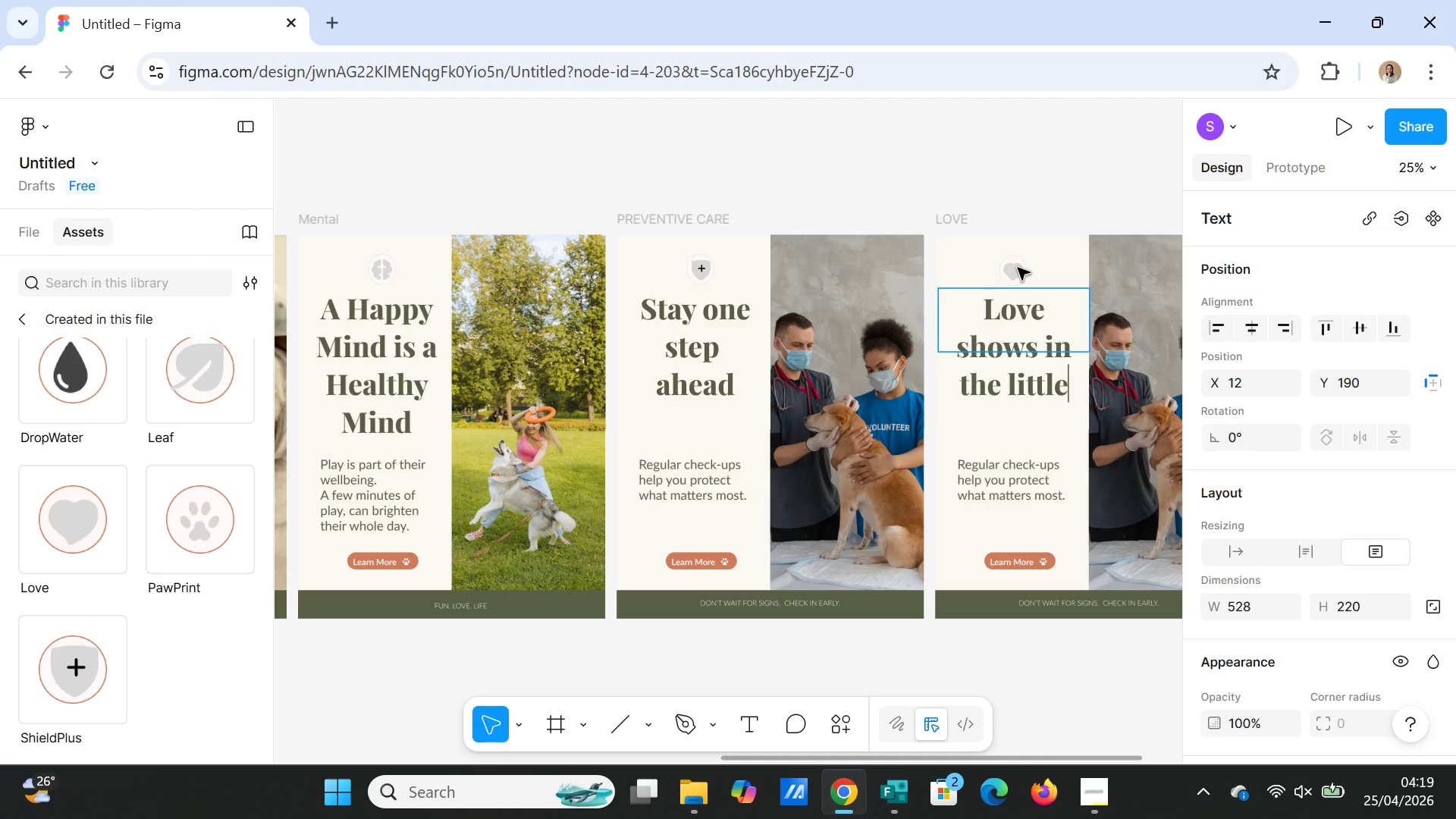 
type( things)
 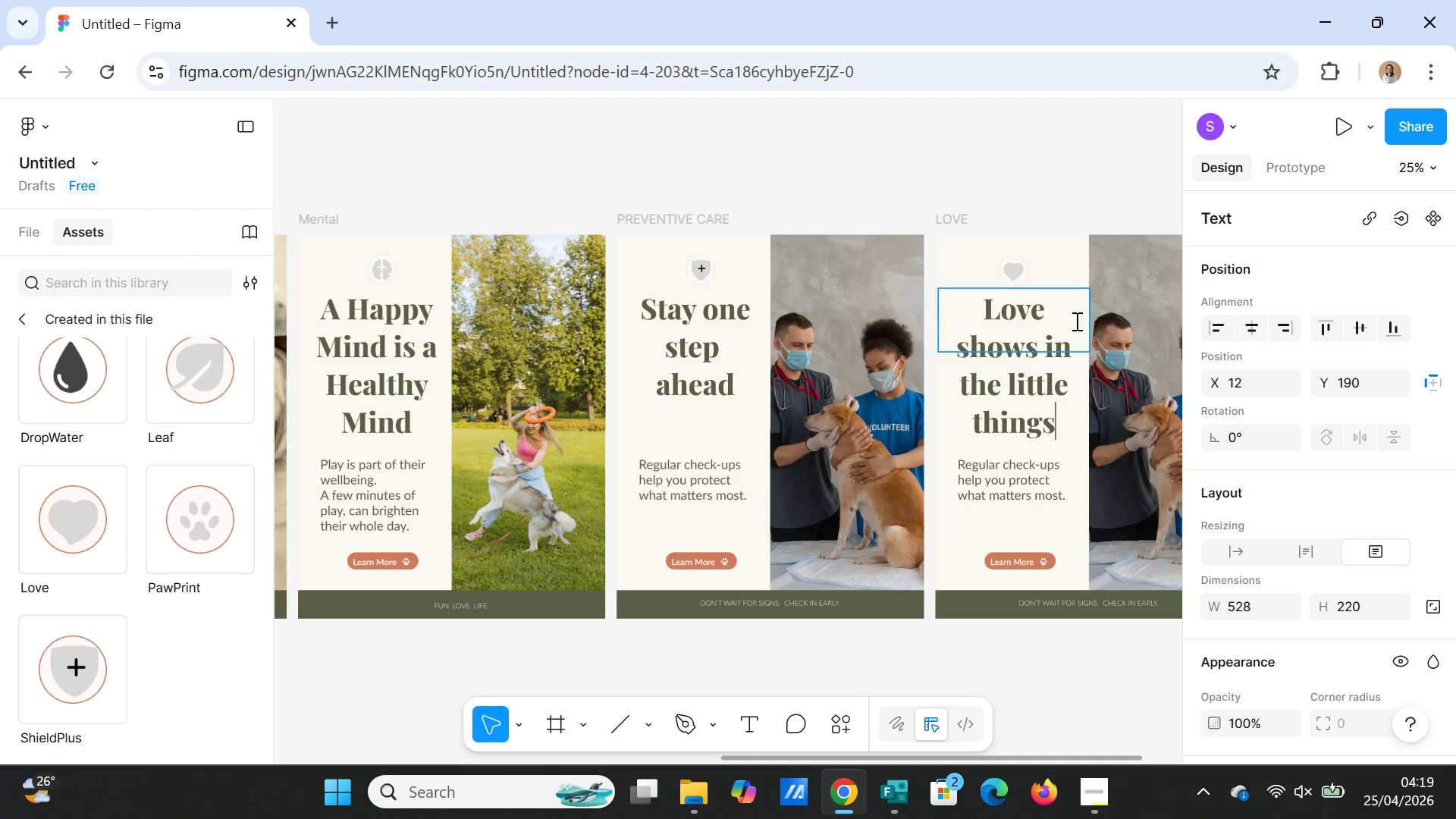 
left_click([1071, 278])
 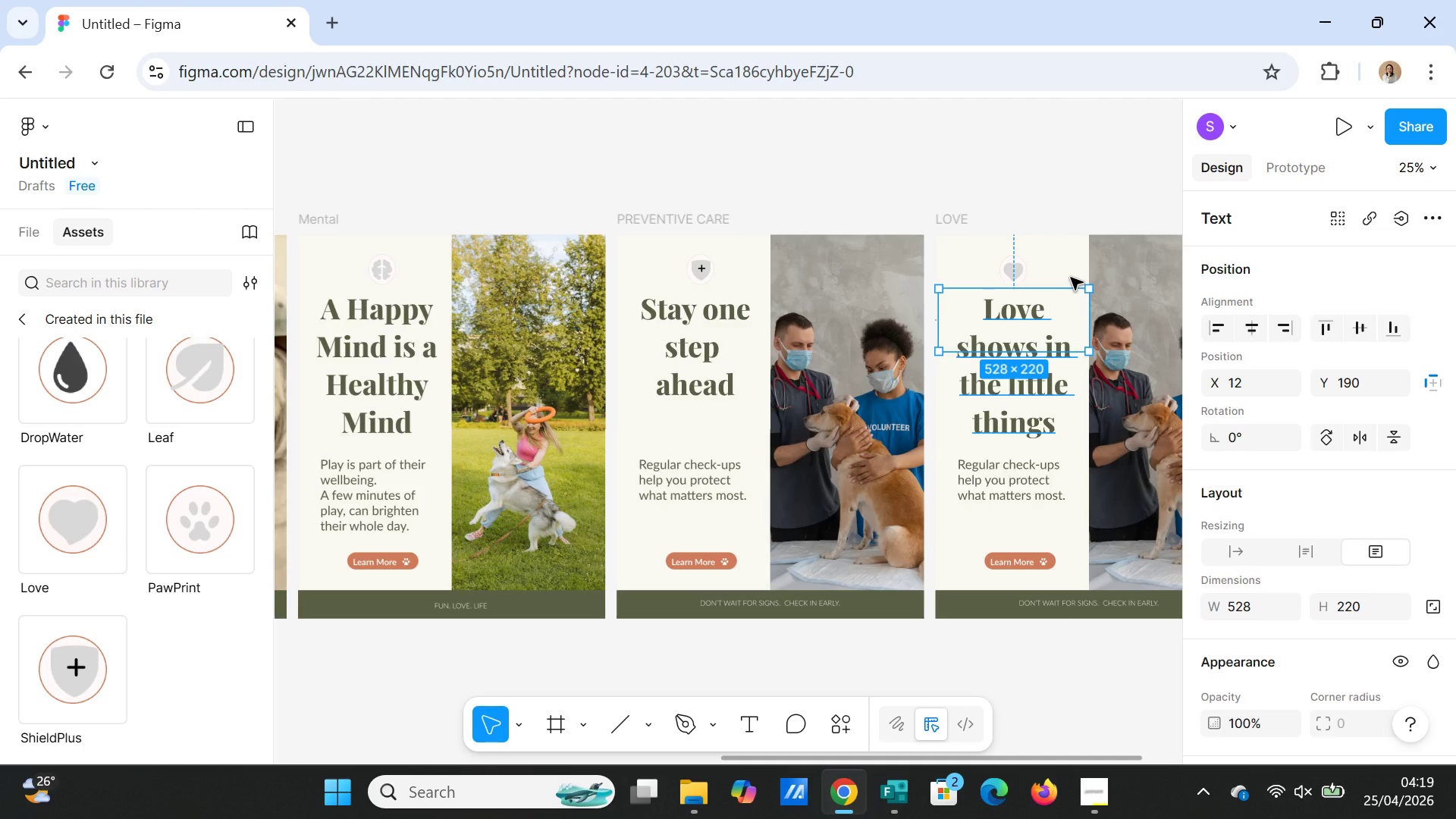 
left_click([1071, 278])
 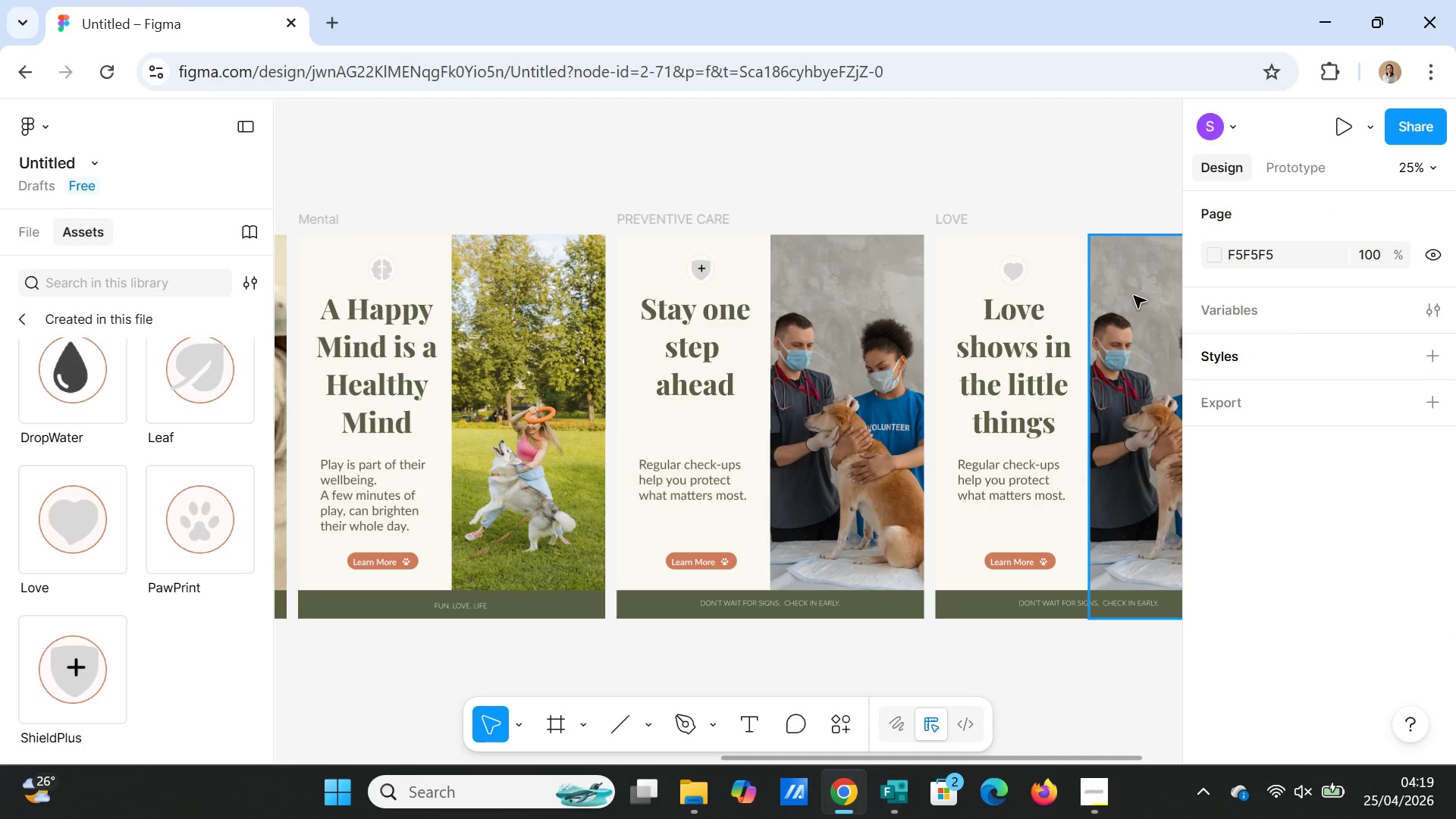 
wait(9.31)
 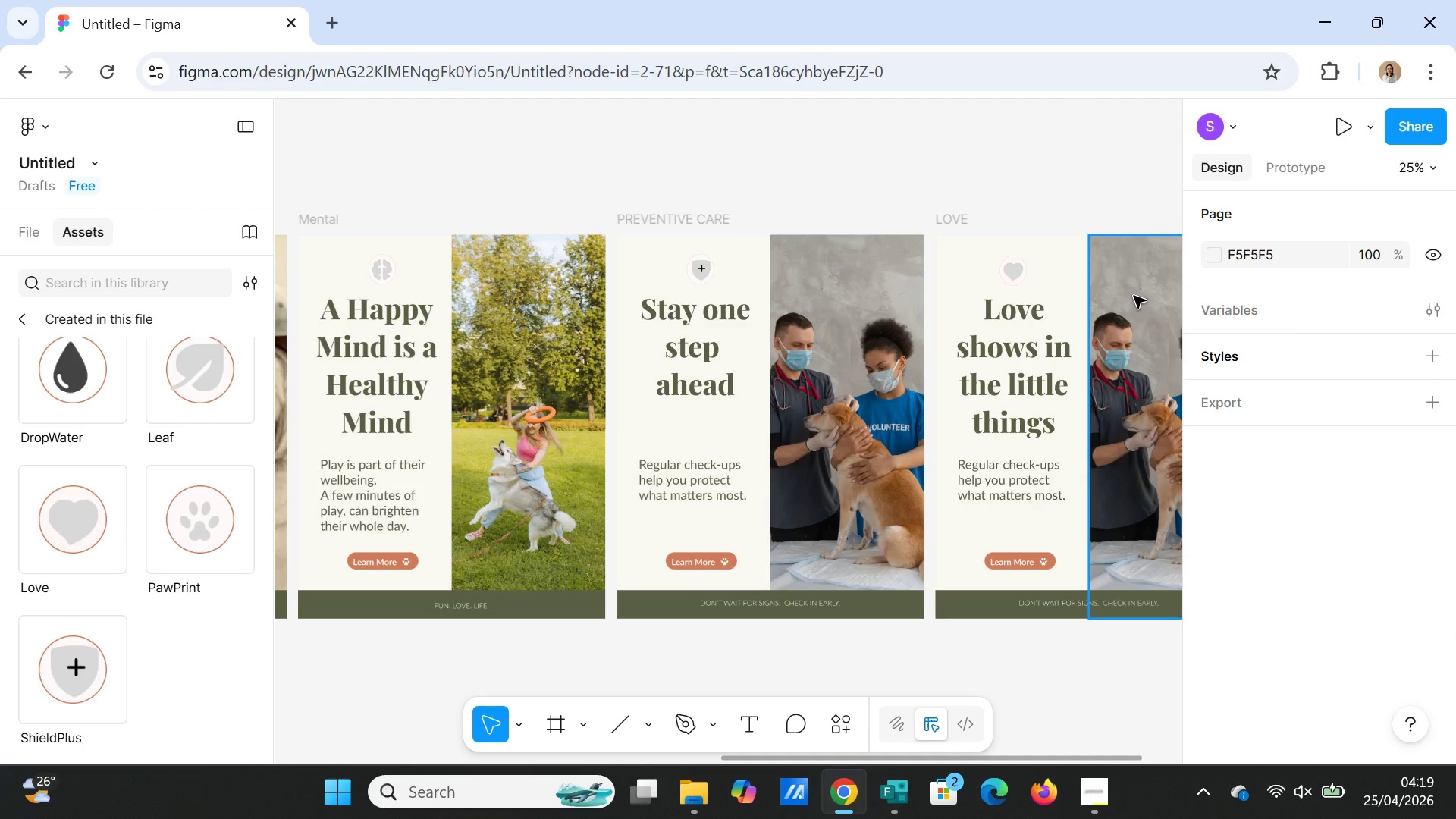 
double_click([1016, 478])
 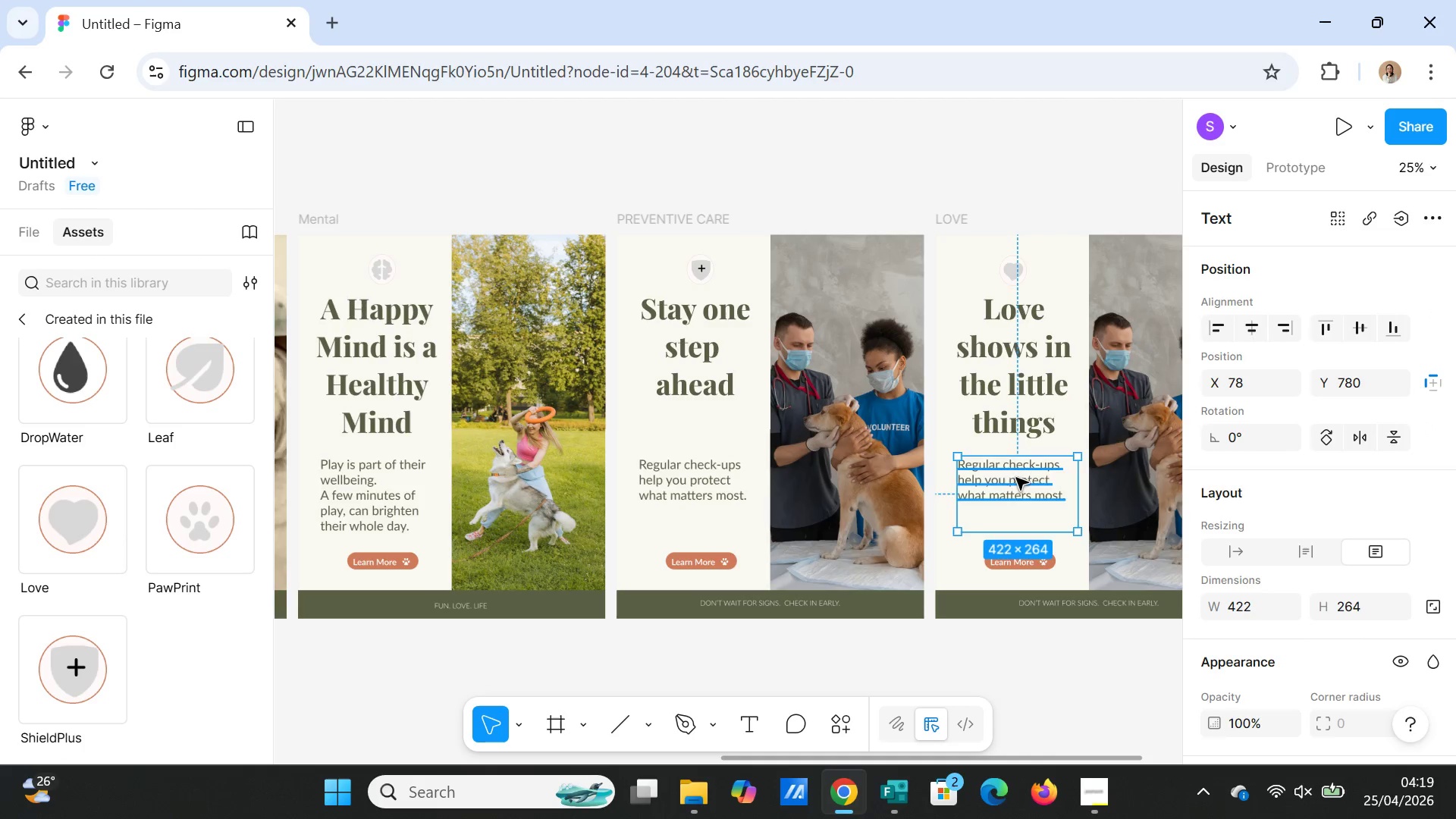 
triple_click([1016, 478])
 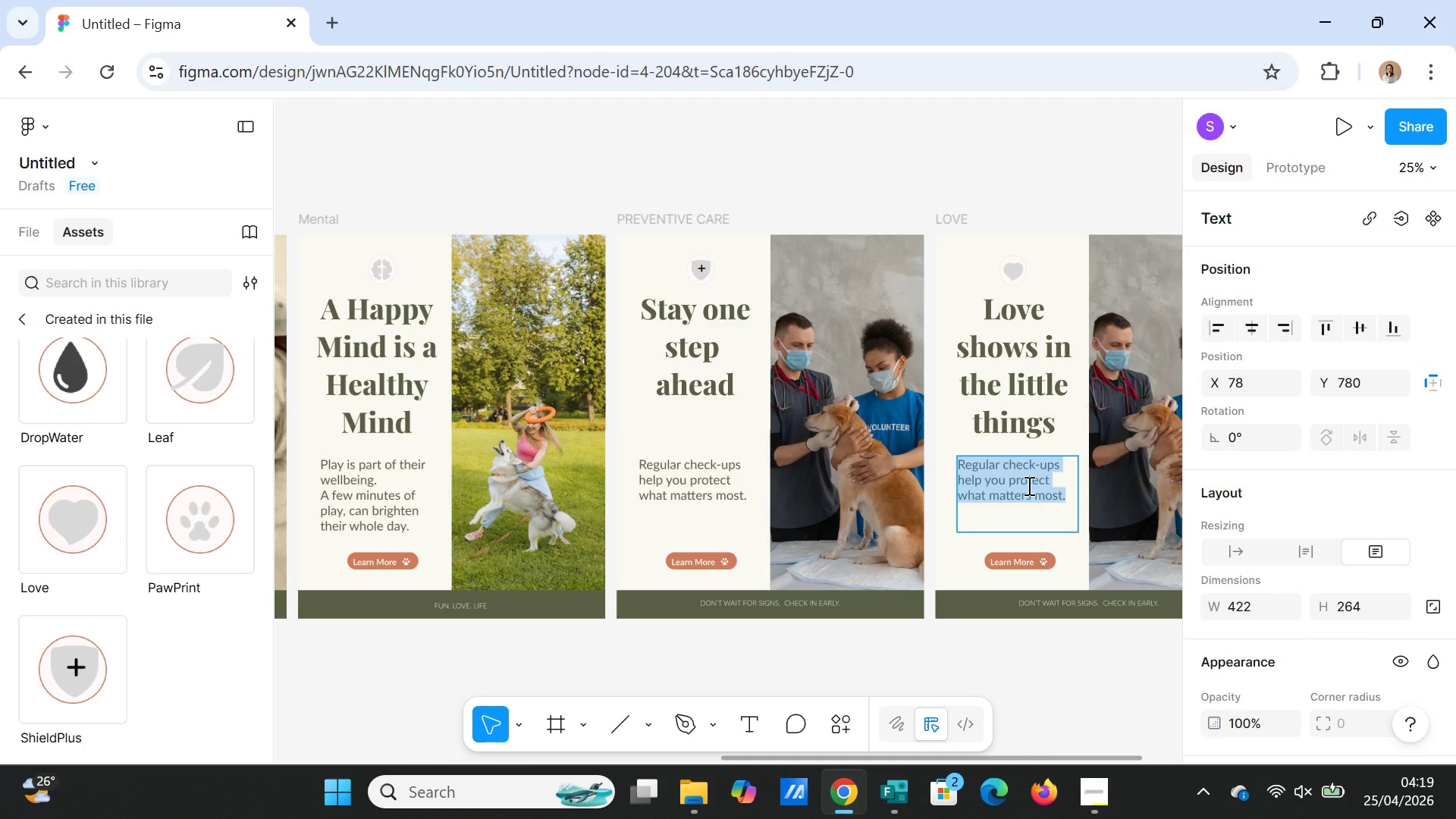 
type(Your team)
key(Backspace)
key(Backspace)
key(Backspace)
type(ime, )
 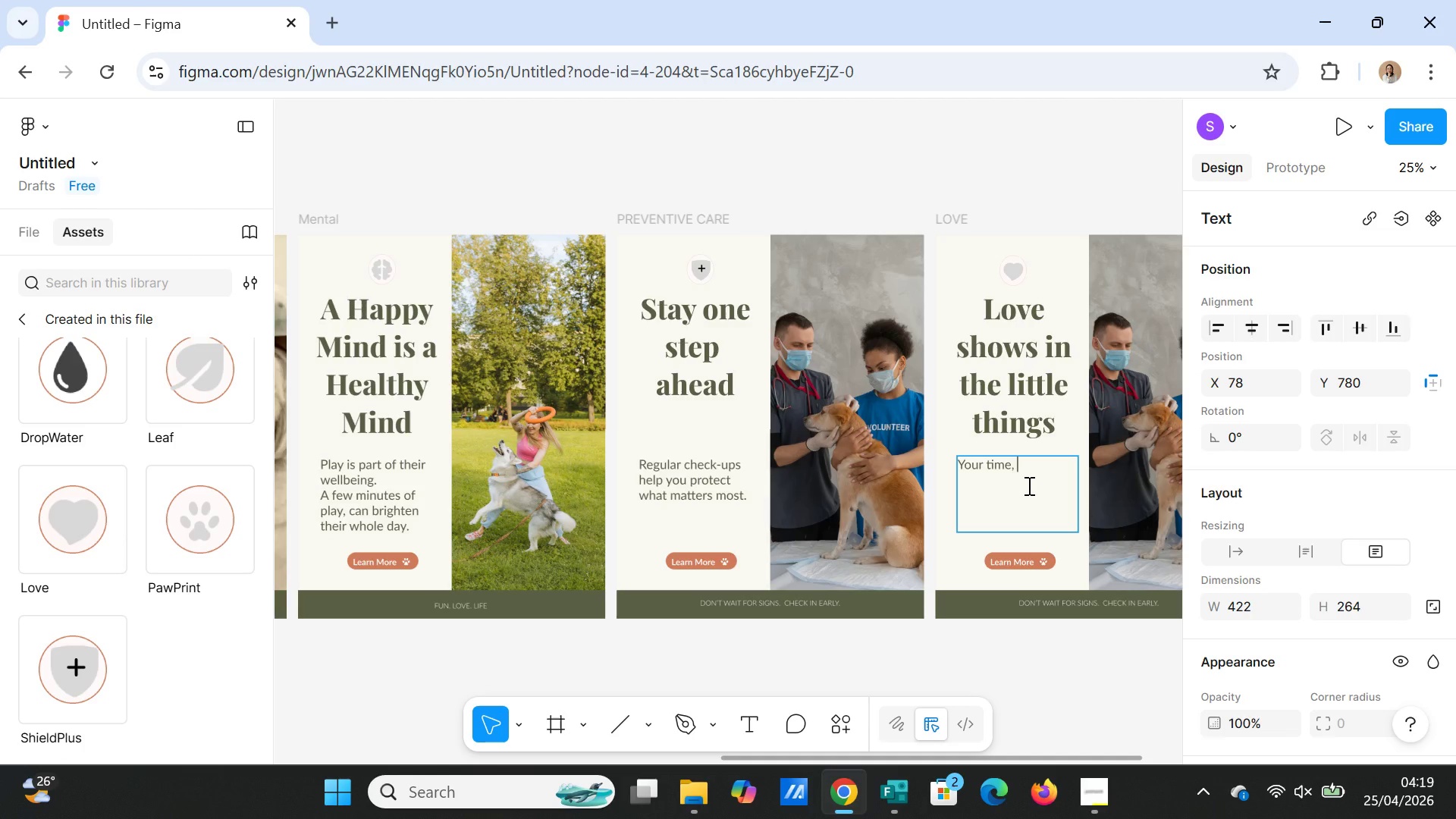 
type(your attention, your)
 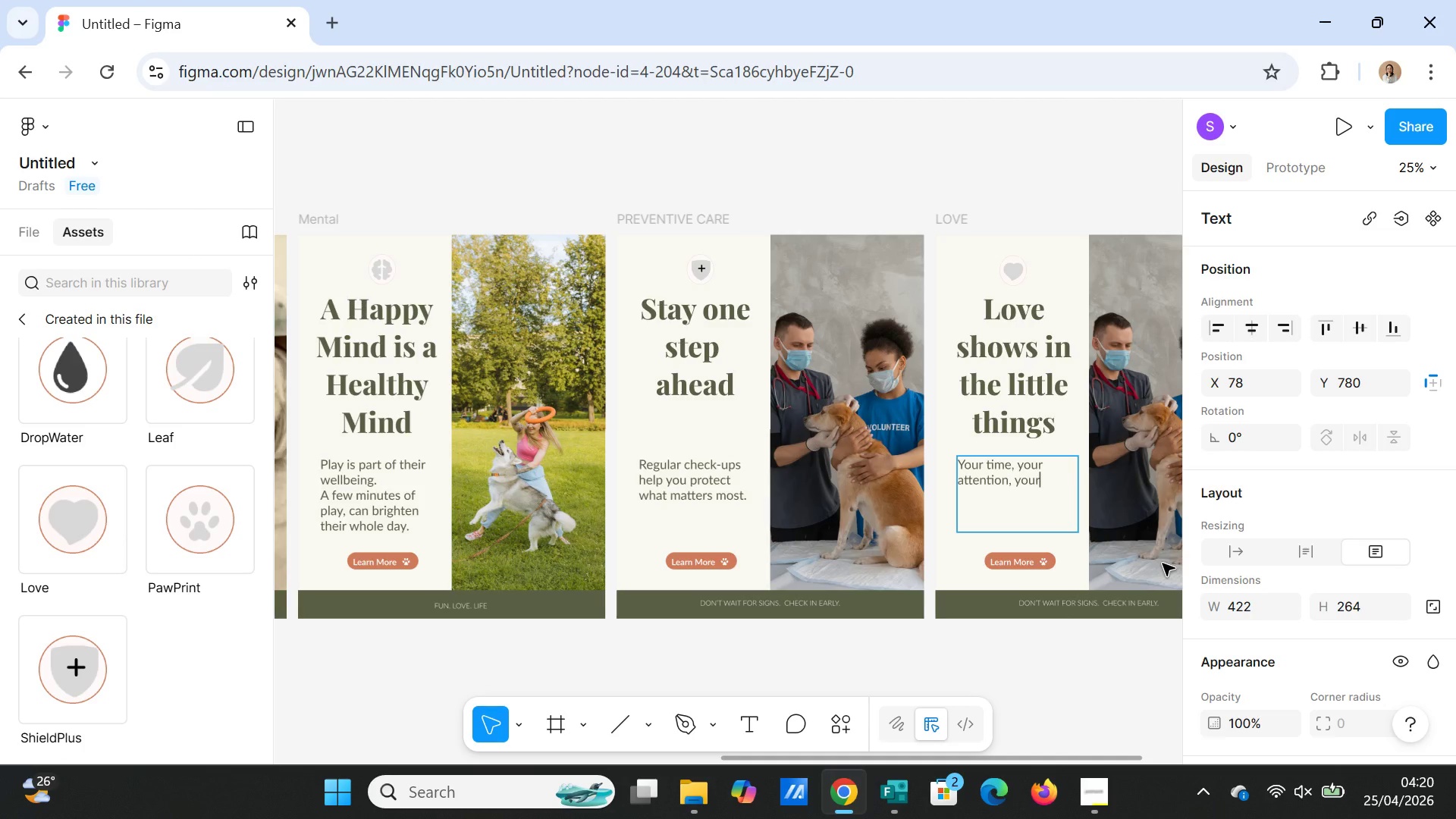 
type( prs)
key(Backspace)
type(ese)
 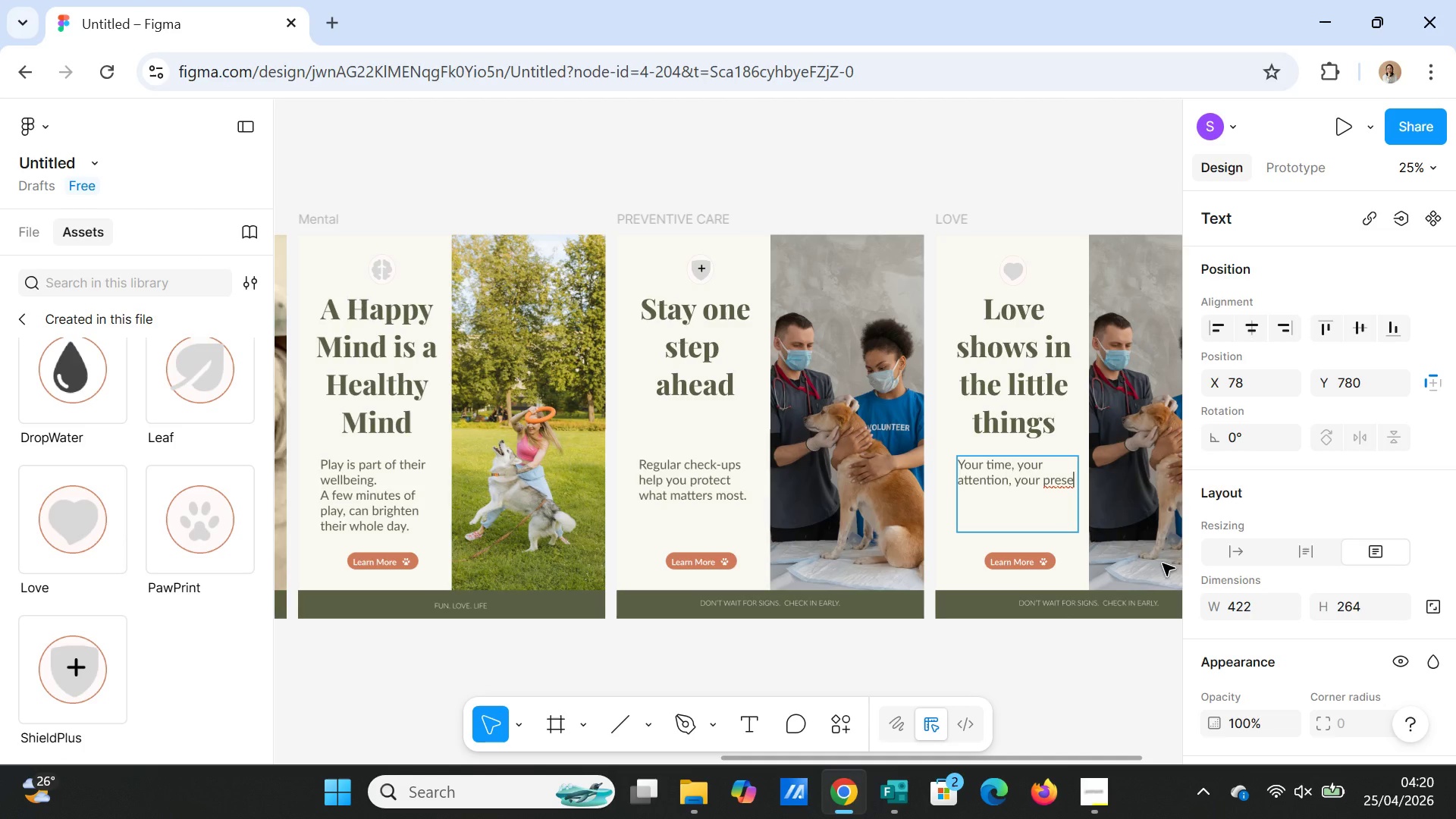 
wait(7.19)
 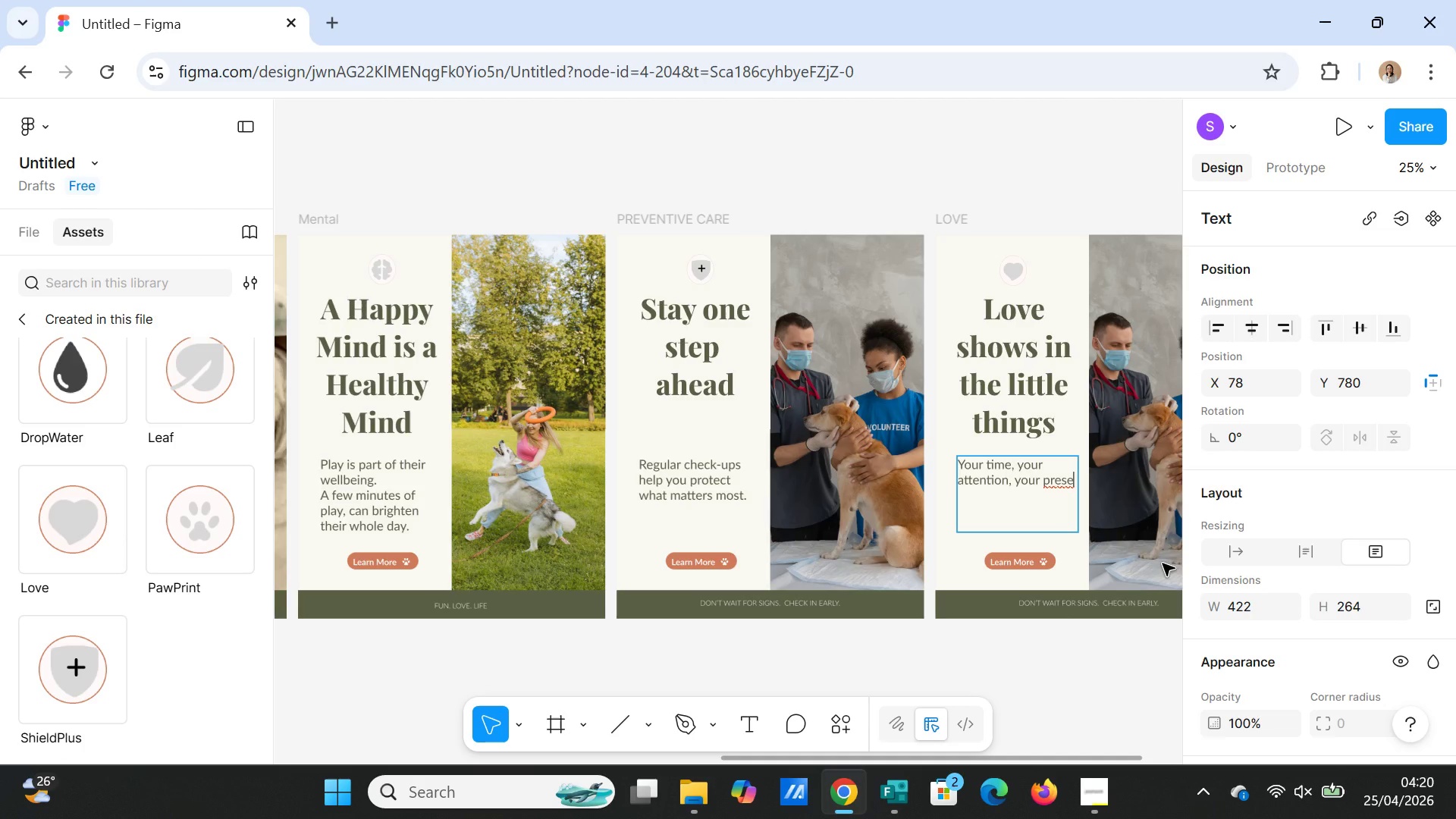 
type(nce.)
 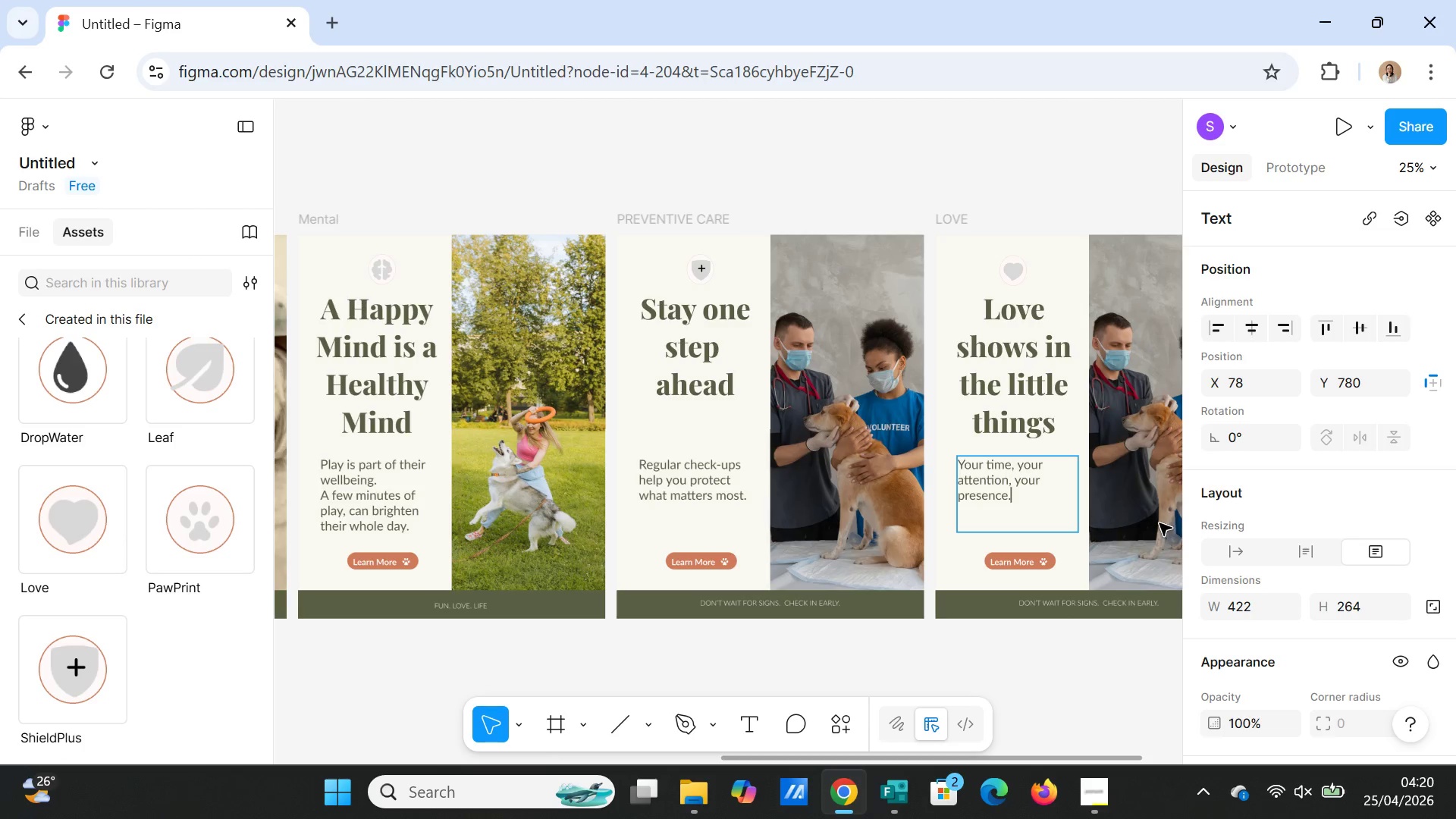 
left_click([1132, 519])
 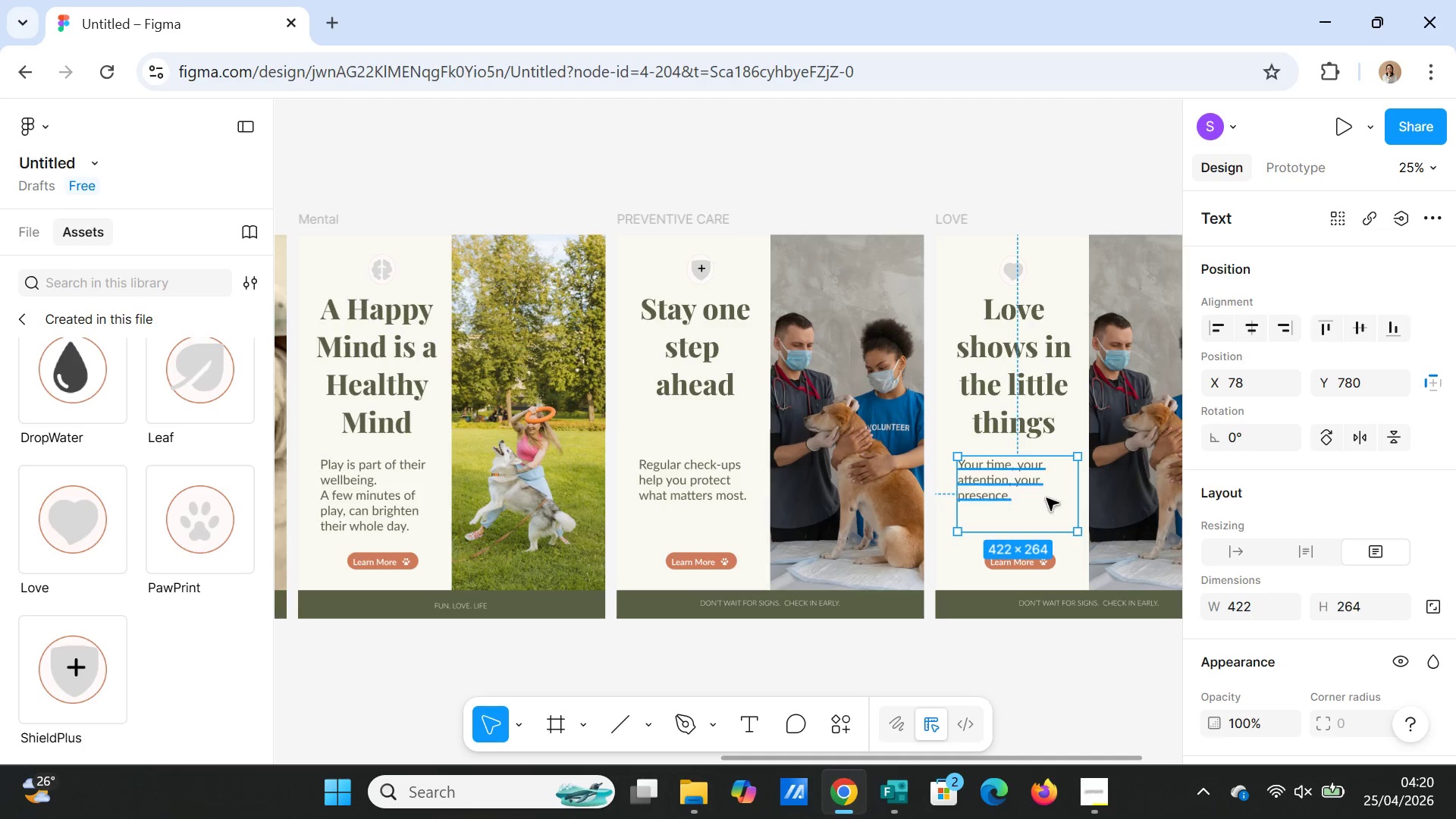 
left_click([1057, 507])
 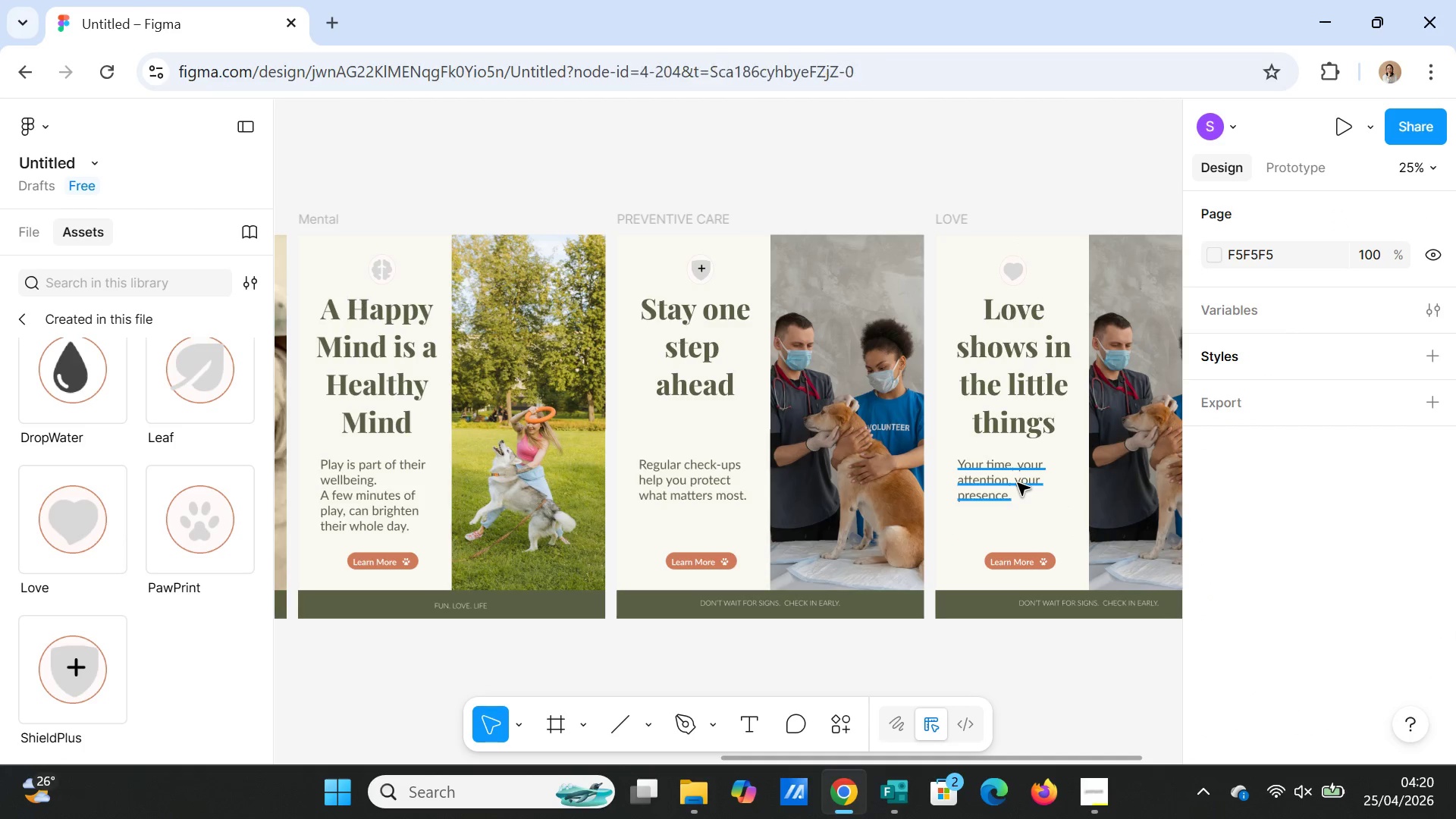 
double_click([1016, 482])
 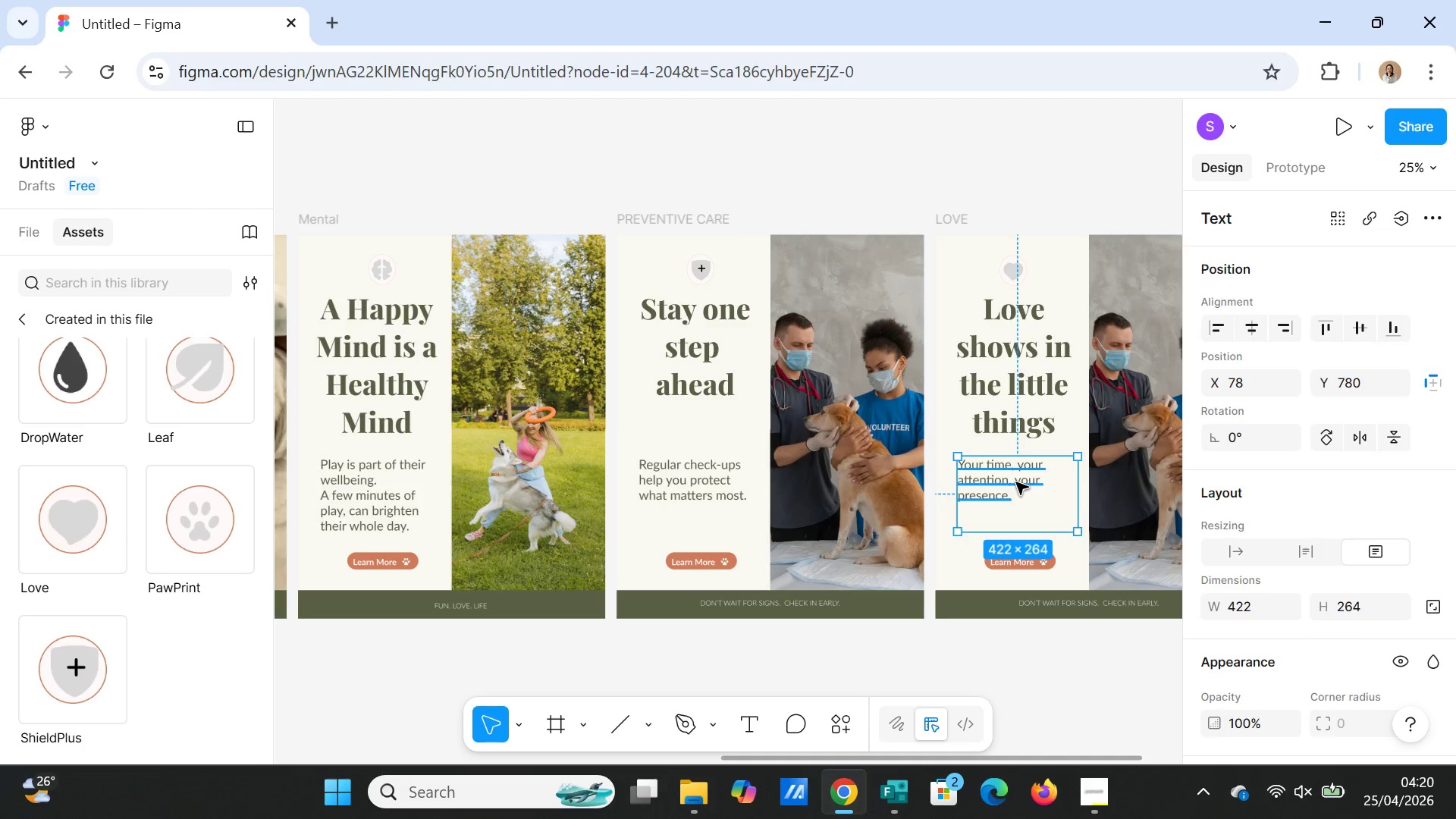 
triple_click([1016, 482])
 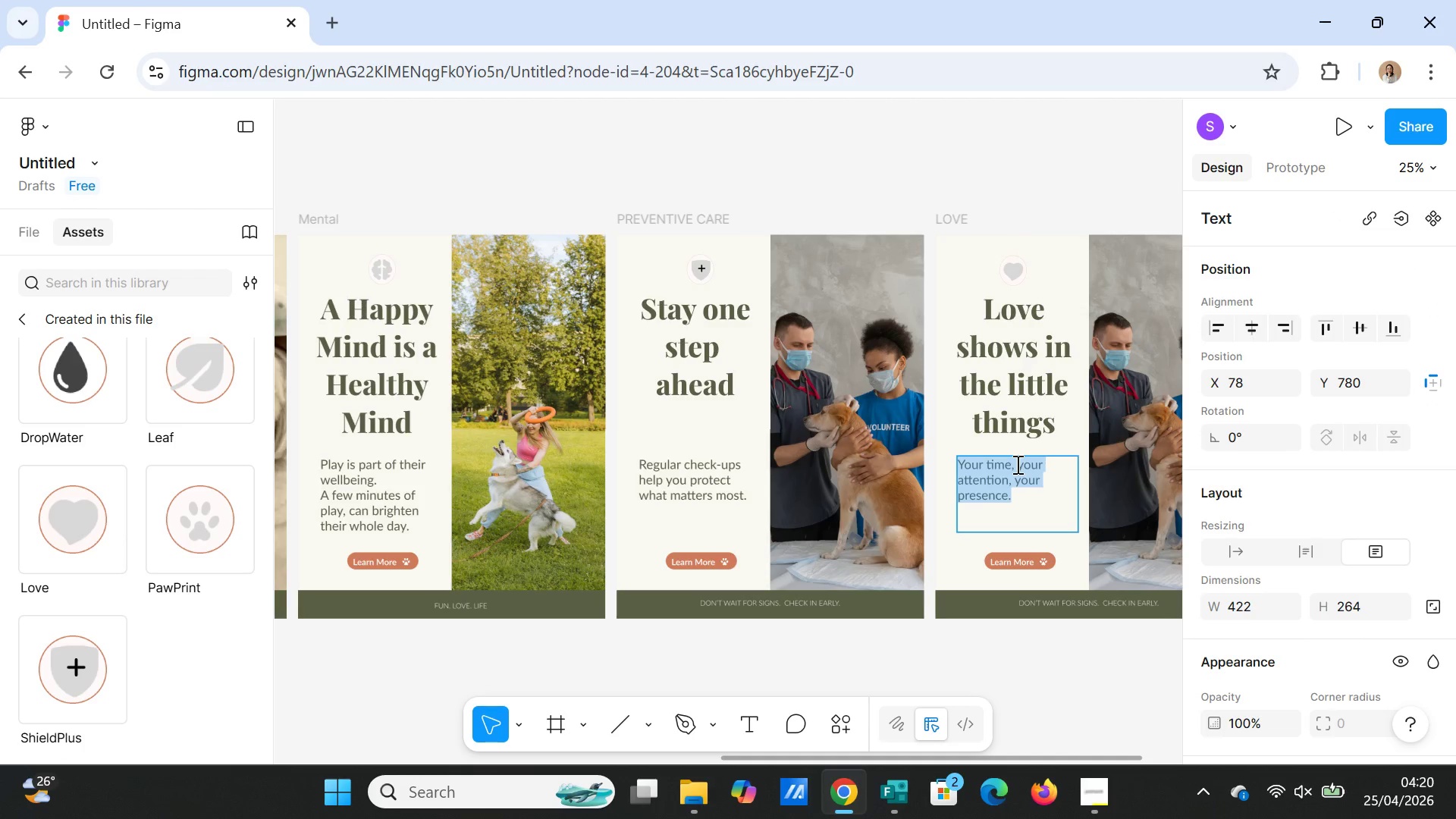 
left_click([1016, 464])
 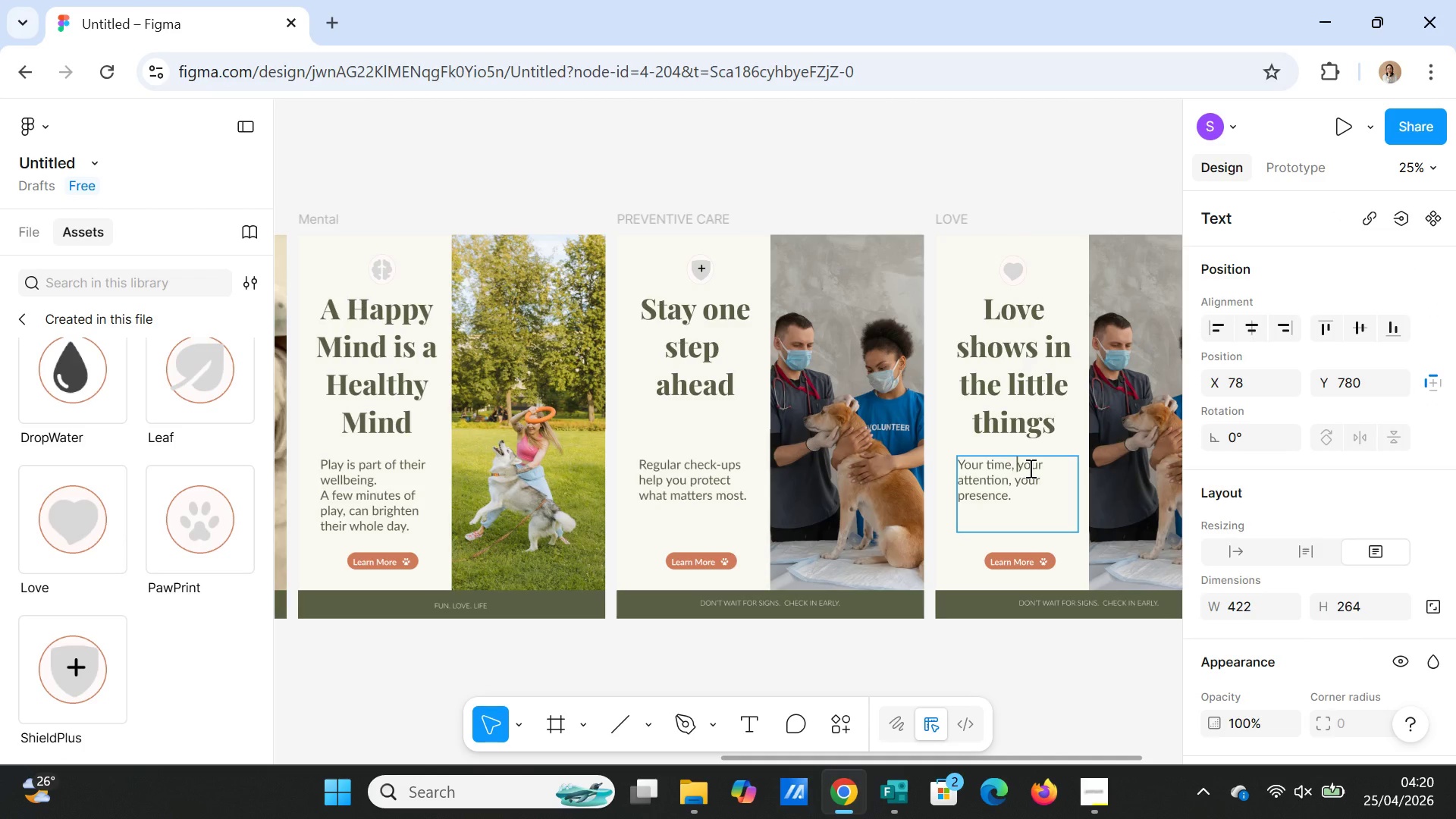 
key(Enter)
 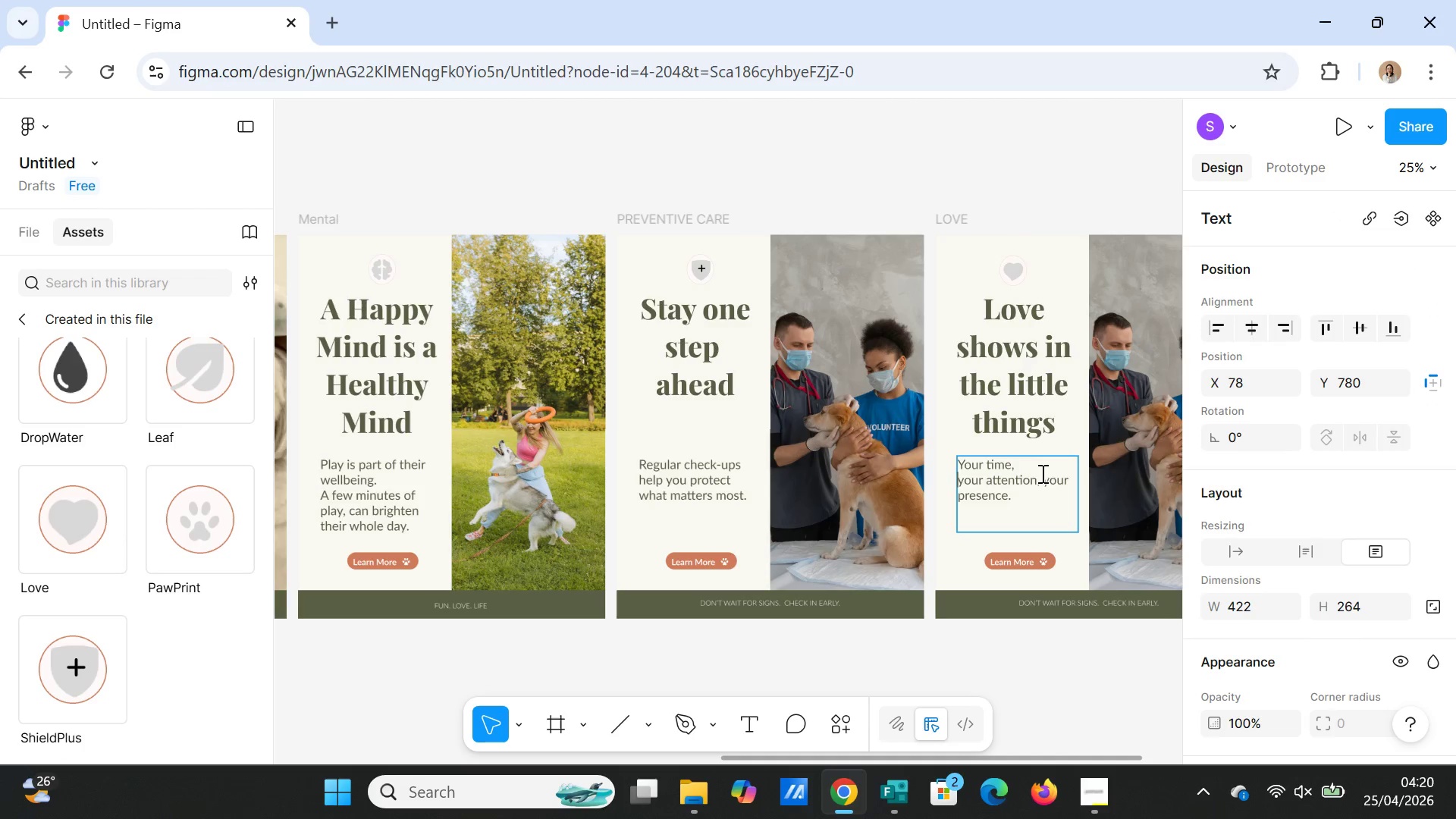 
left_click([1044, 476])
 